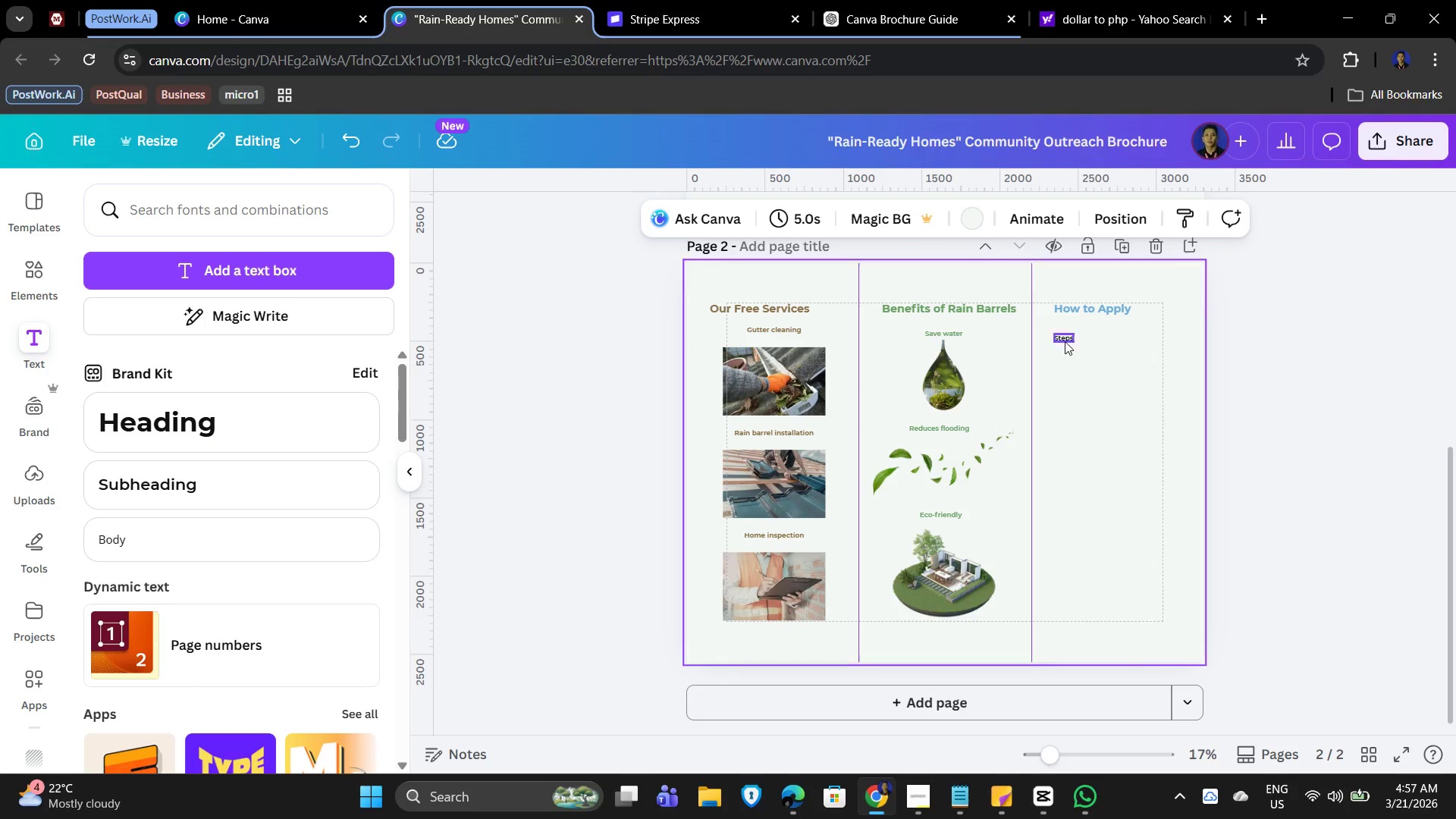 
double_click([1063, 337])
 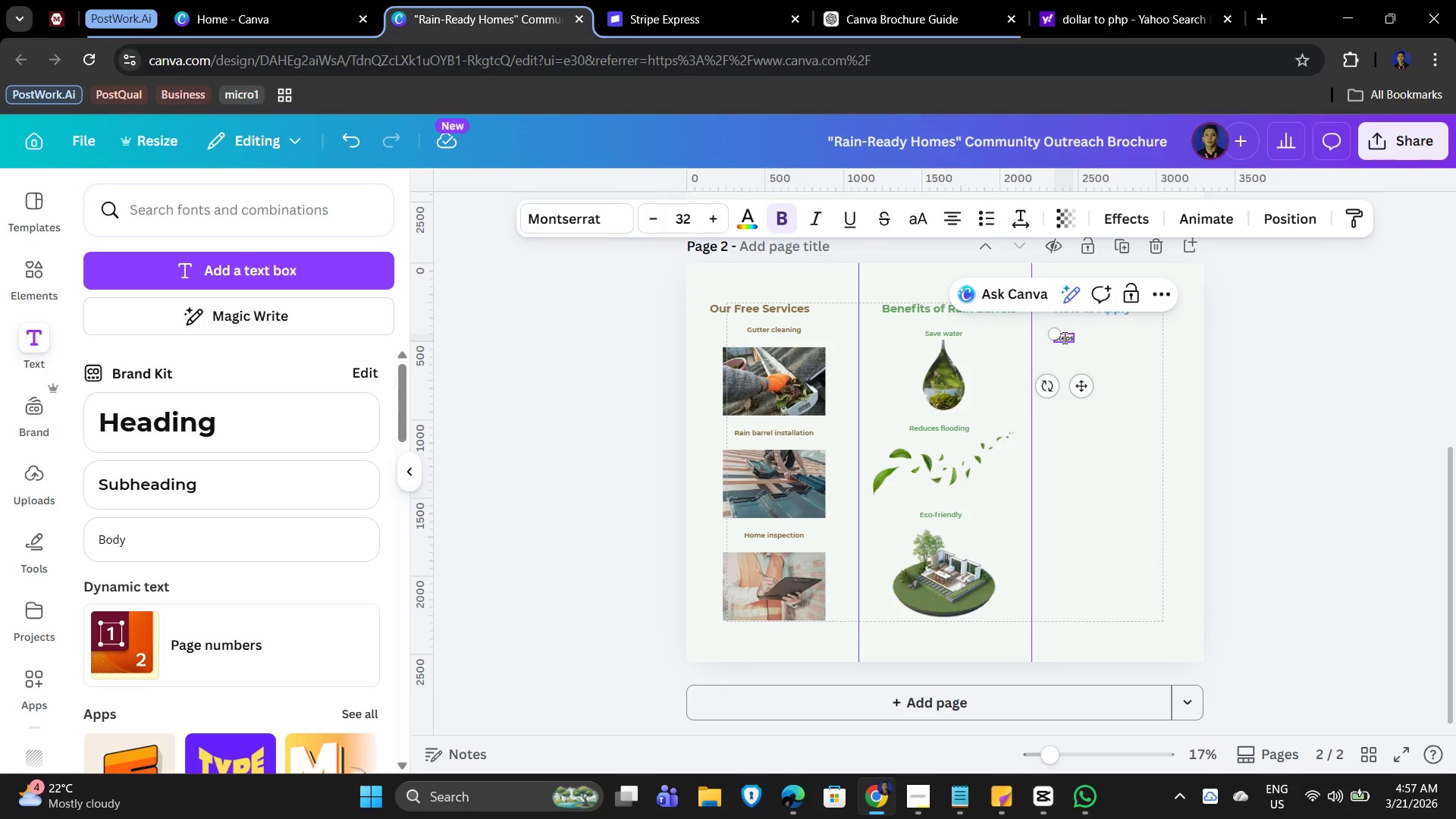 
left_click([1063, 337])
 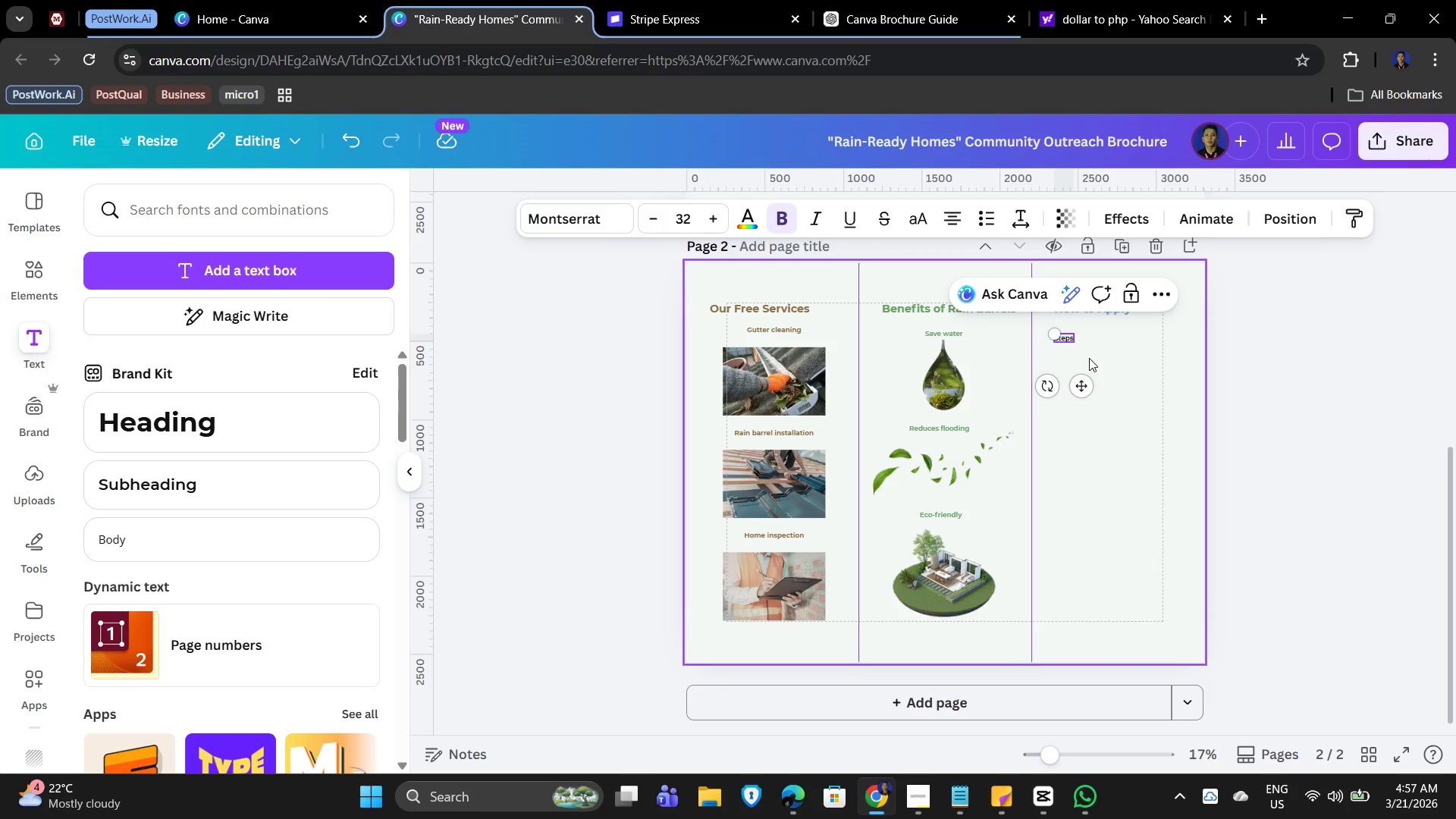 
key(ArrowRight)
 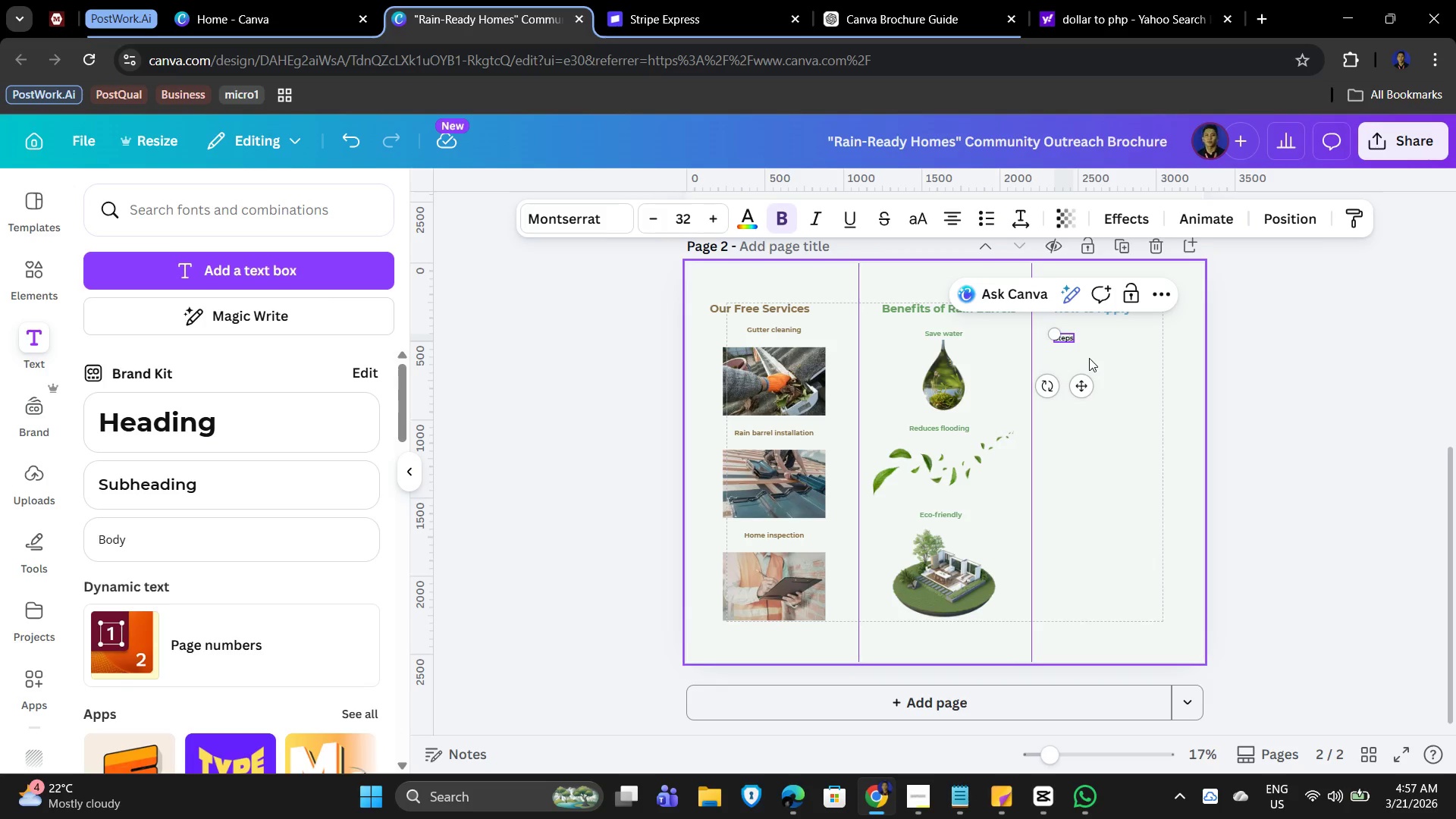 
key(ArrowRight)
 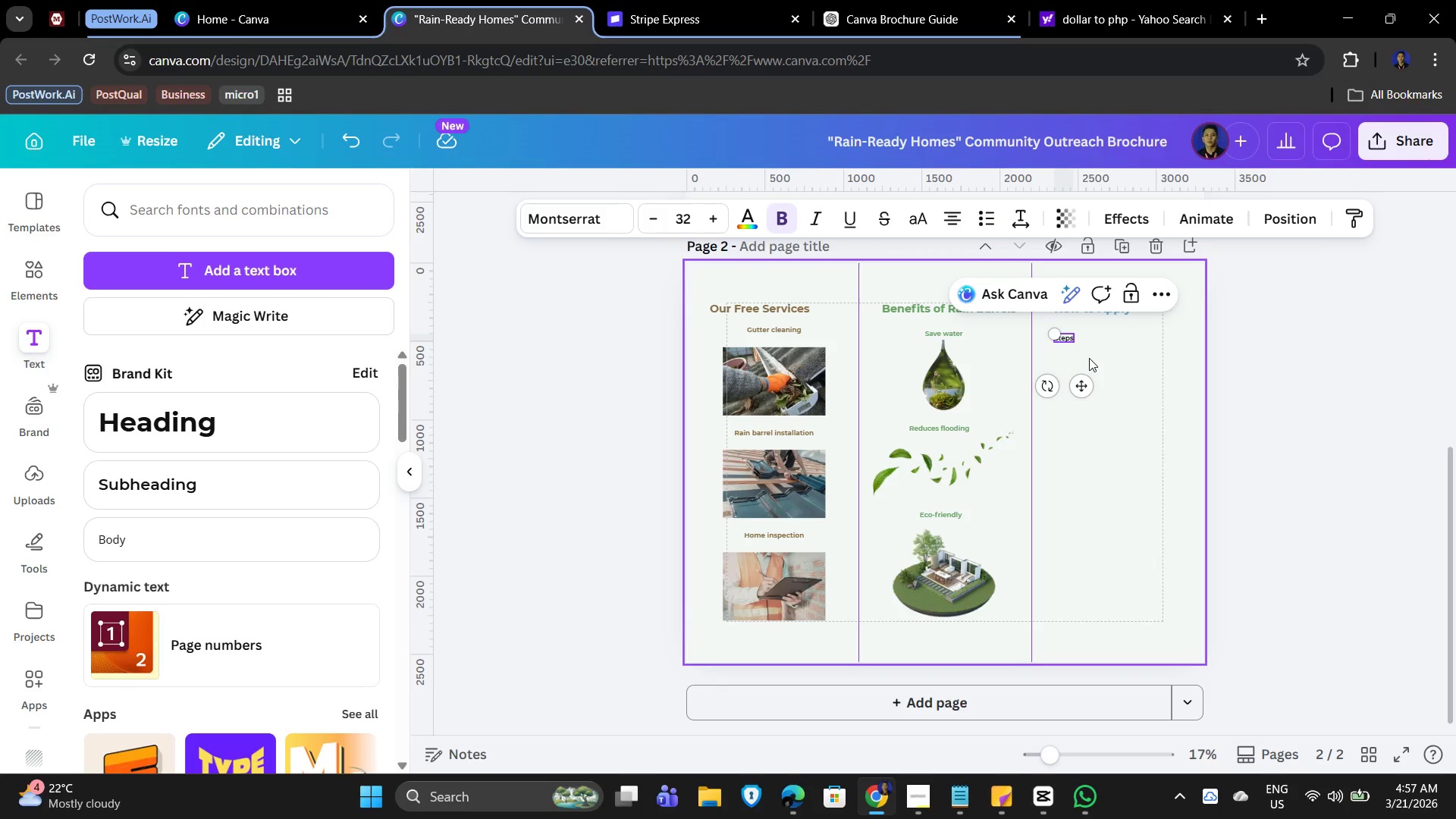 
key(ArrowRight)
 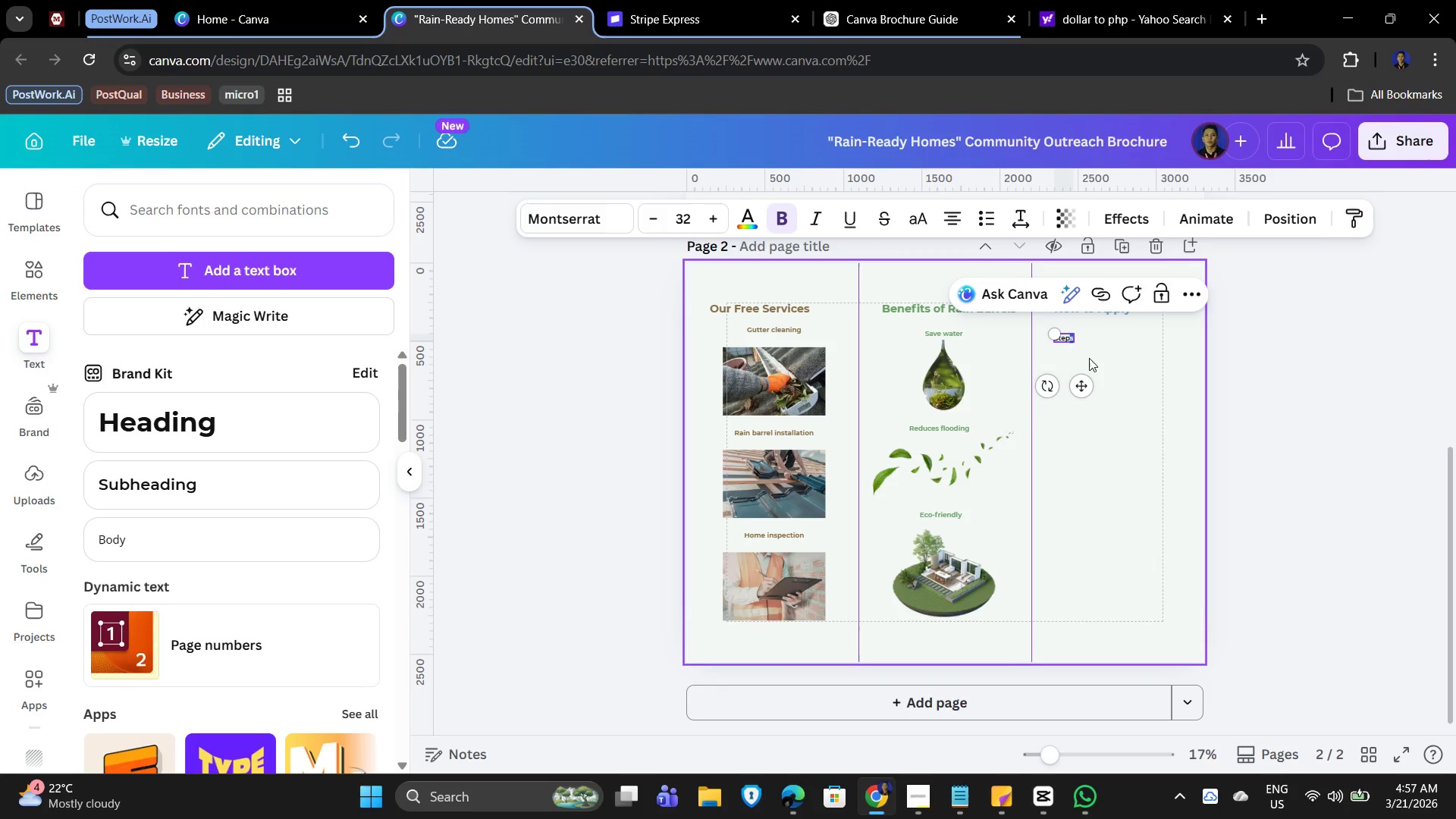 
key(Shift+ArrowLeft)
 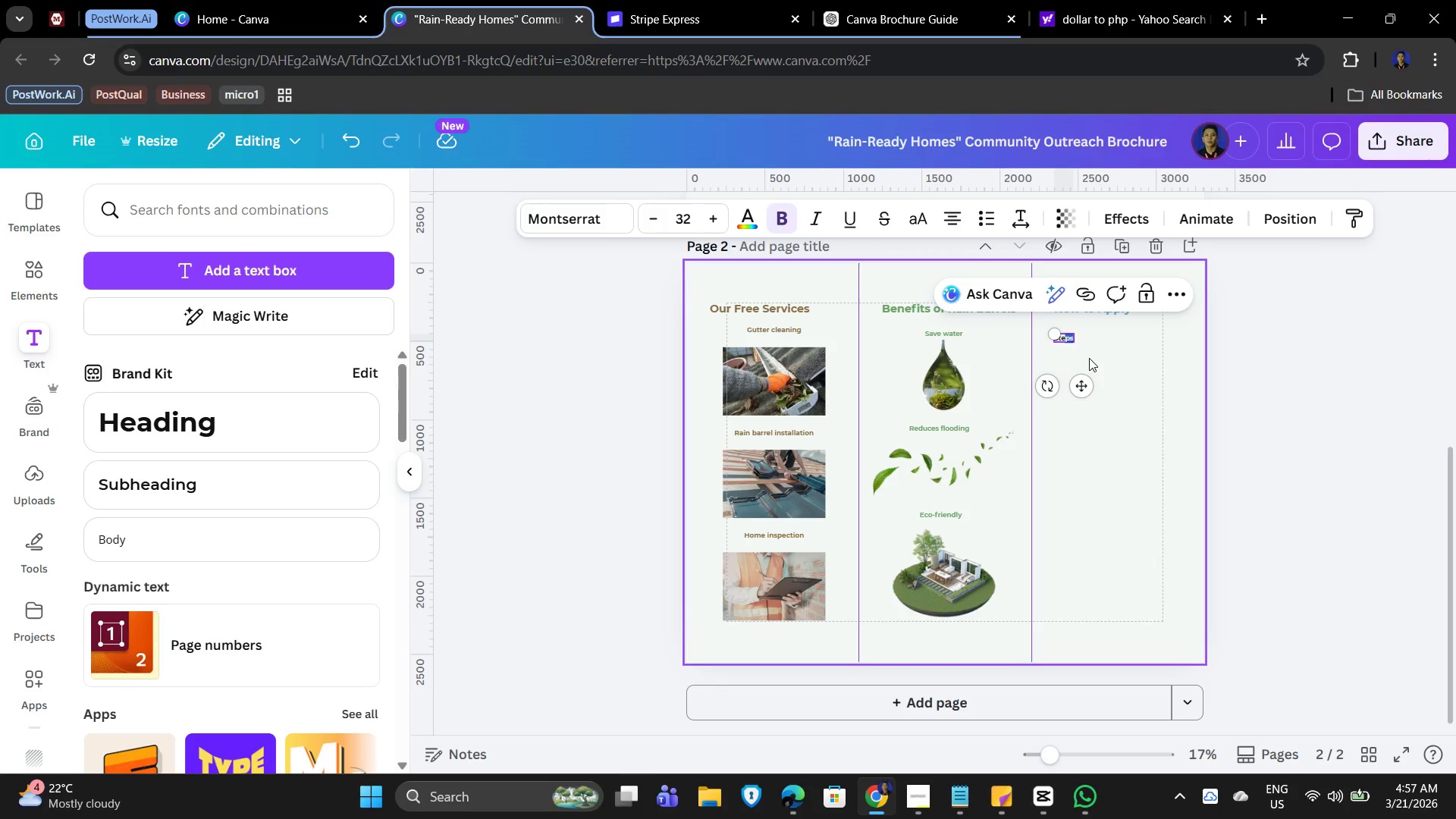 
key(Shift+ArrowLeft)
 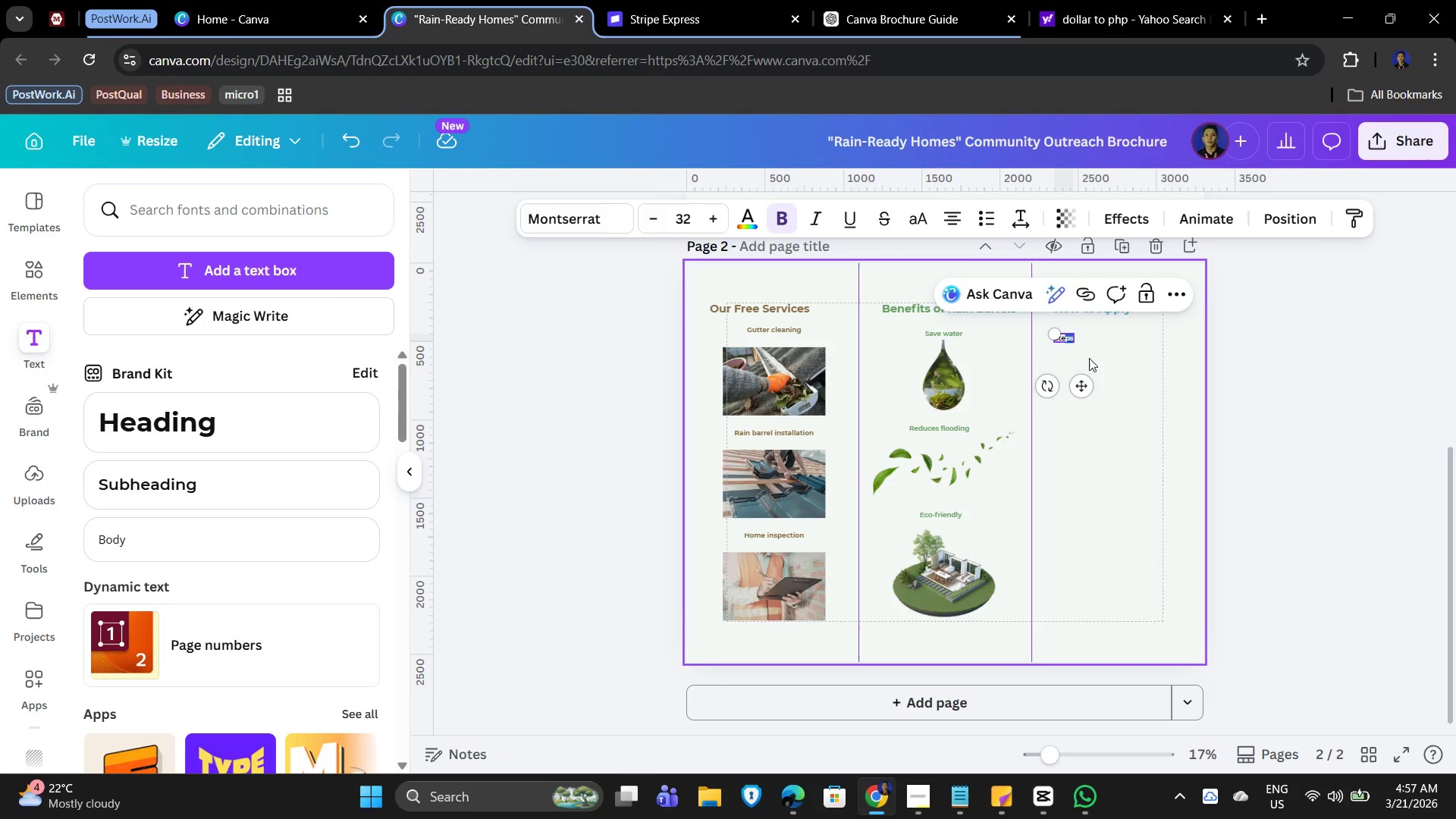 
key(Shift+ArrowLeft)
 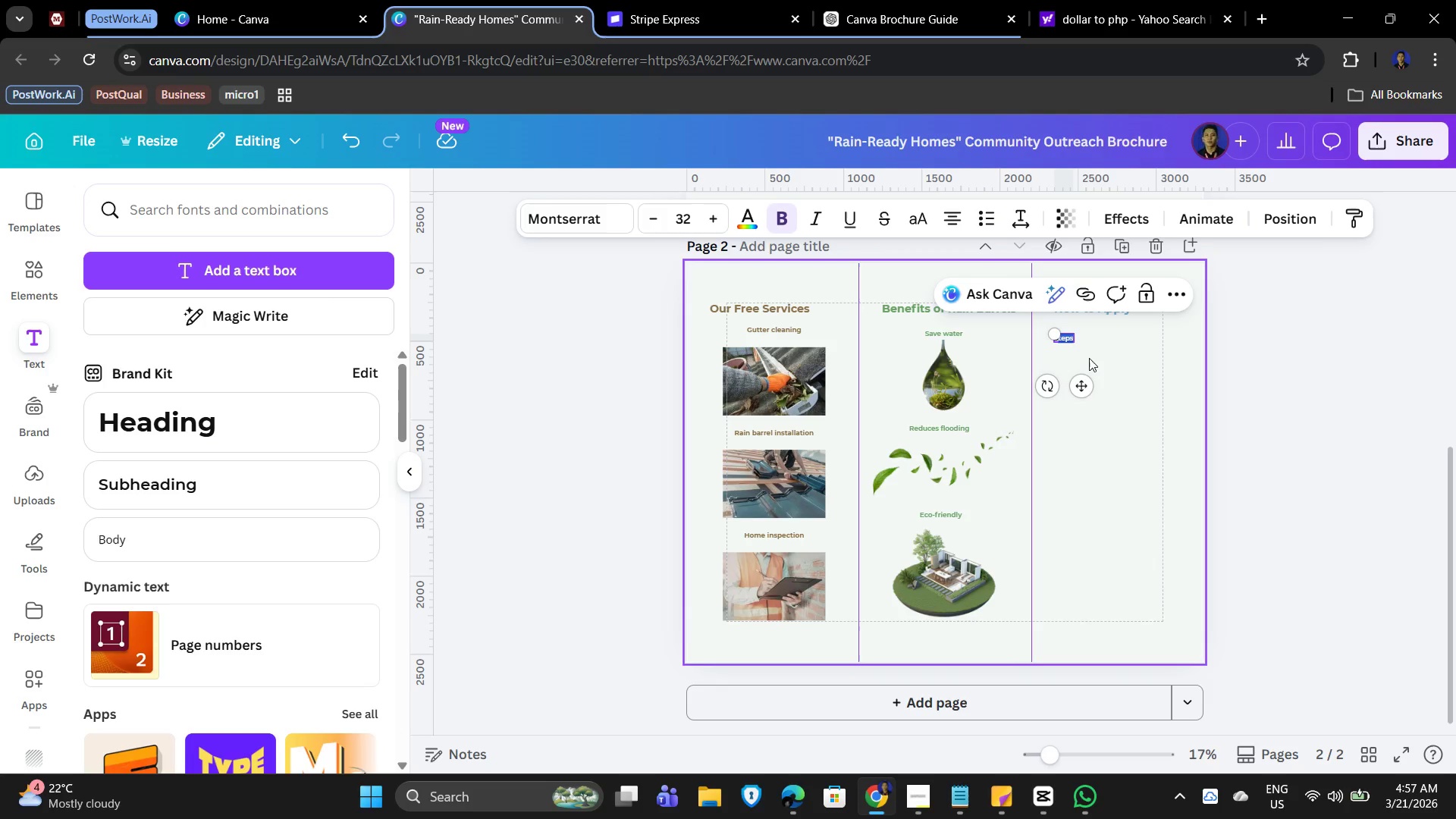 
key(Shift+ArrowLeft)
 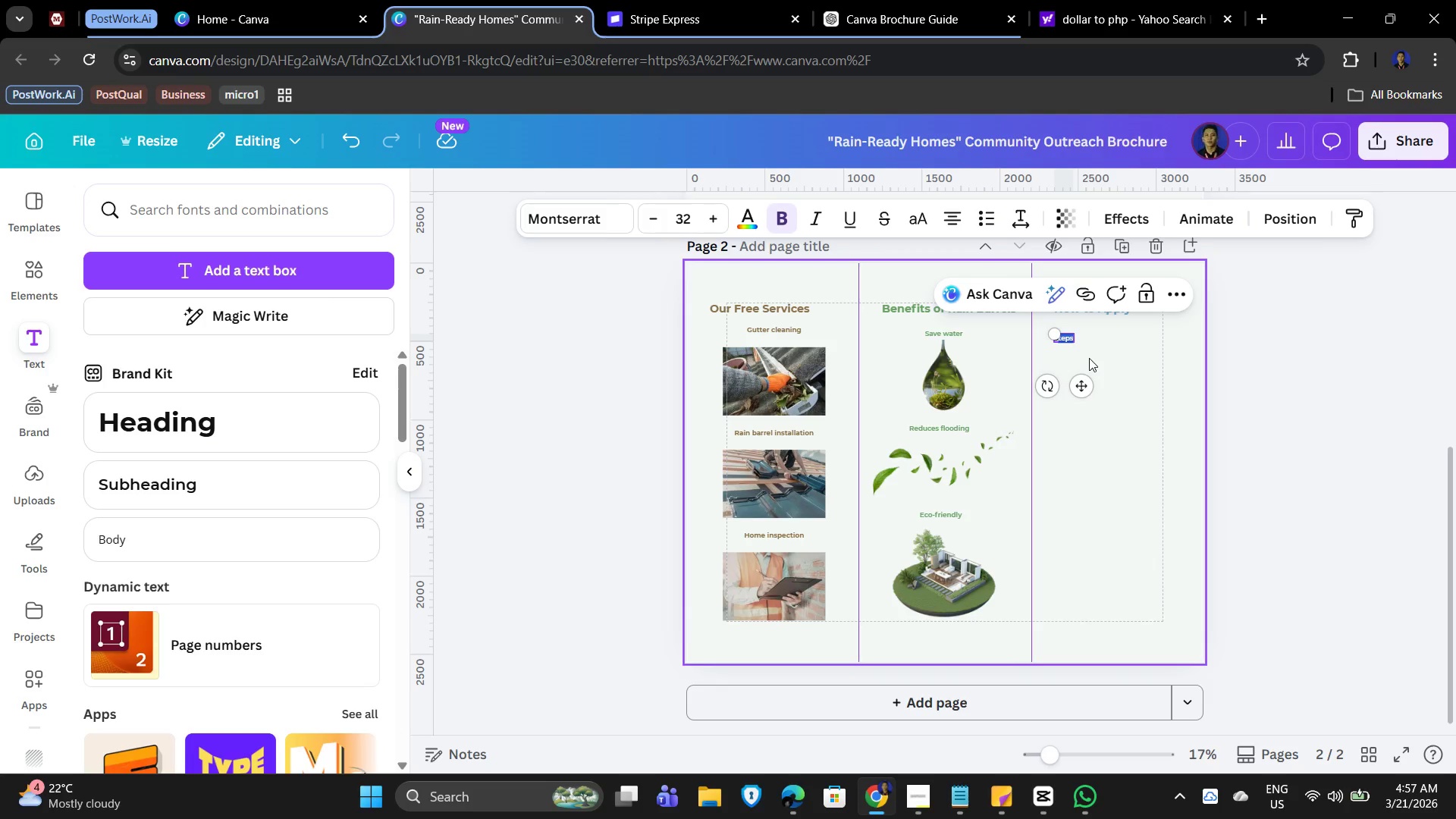 
key(Shift+ArrowLeft)
 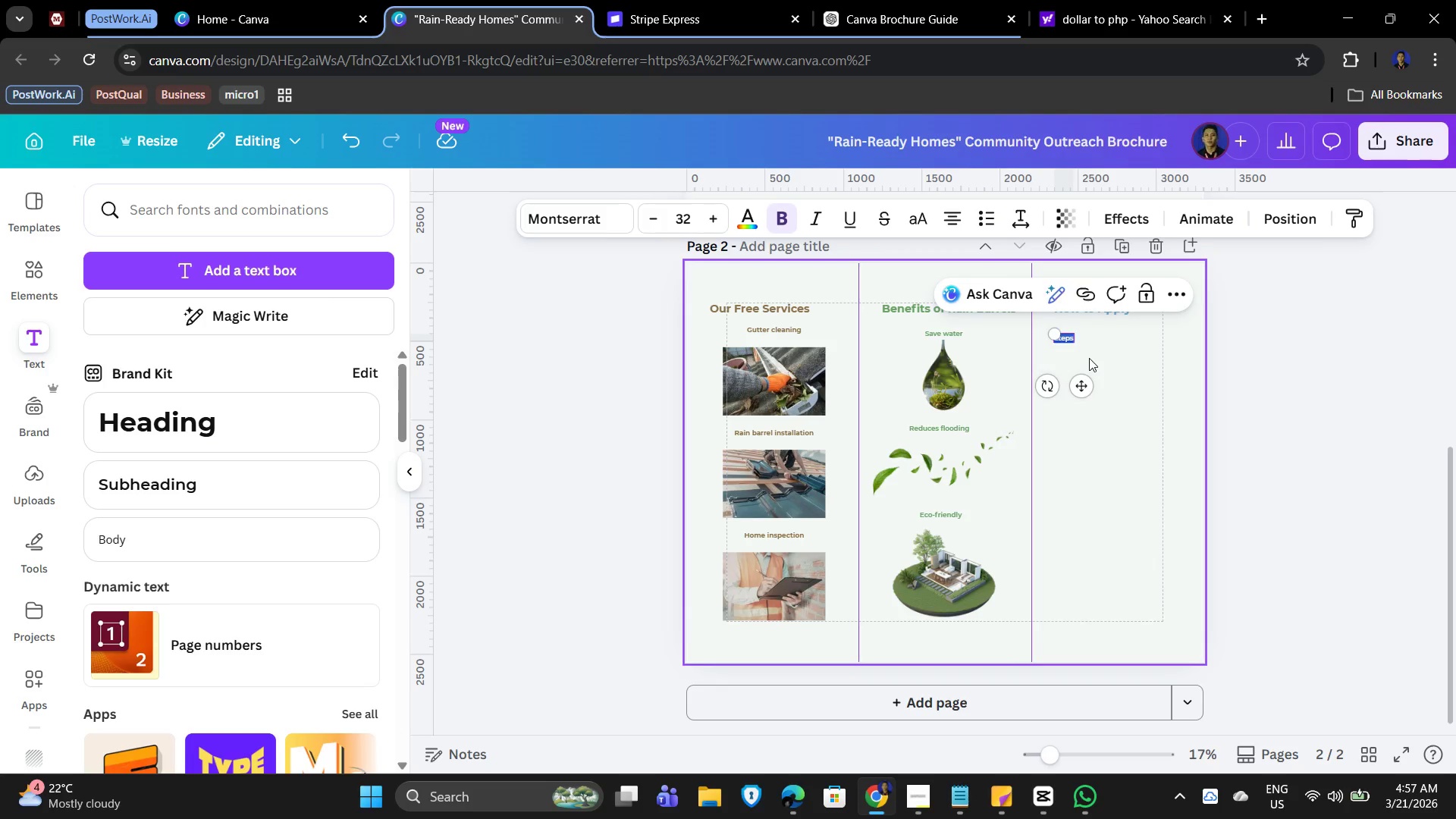 
key(Numpad1)
 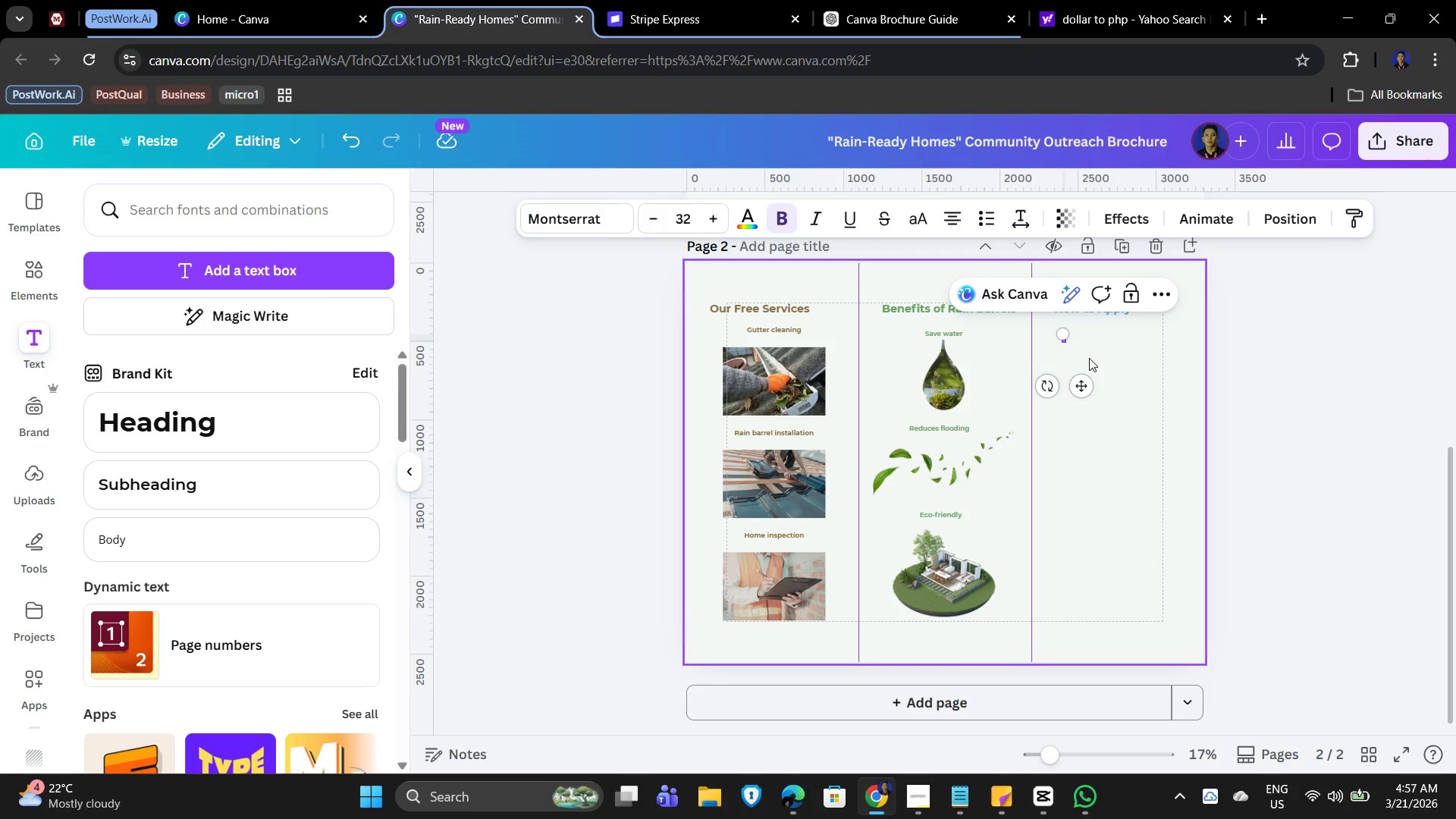 
key(Period)
 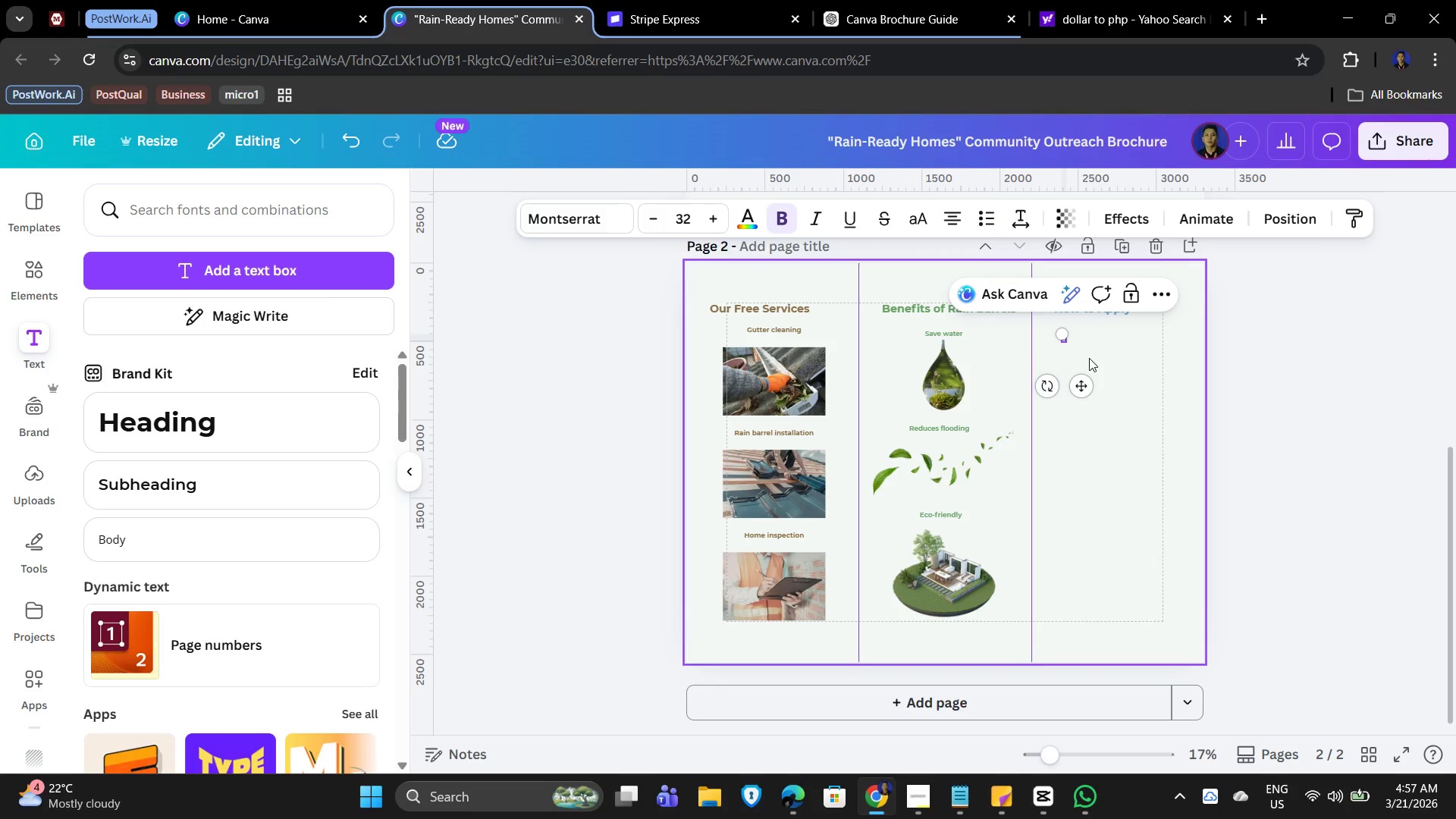 
key(Space)
 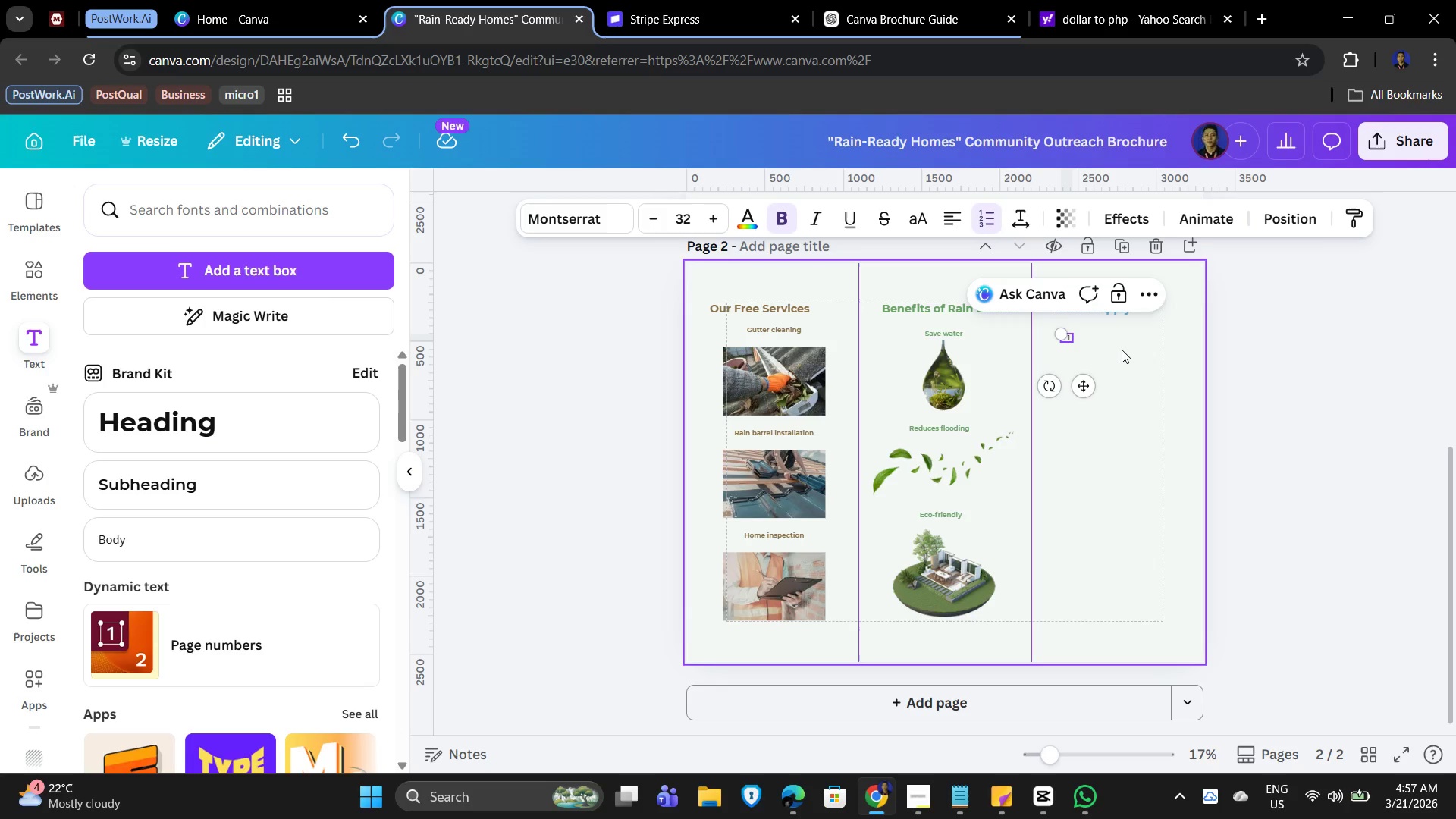 
wait(5.72)
 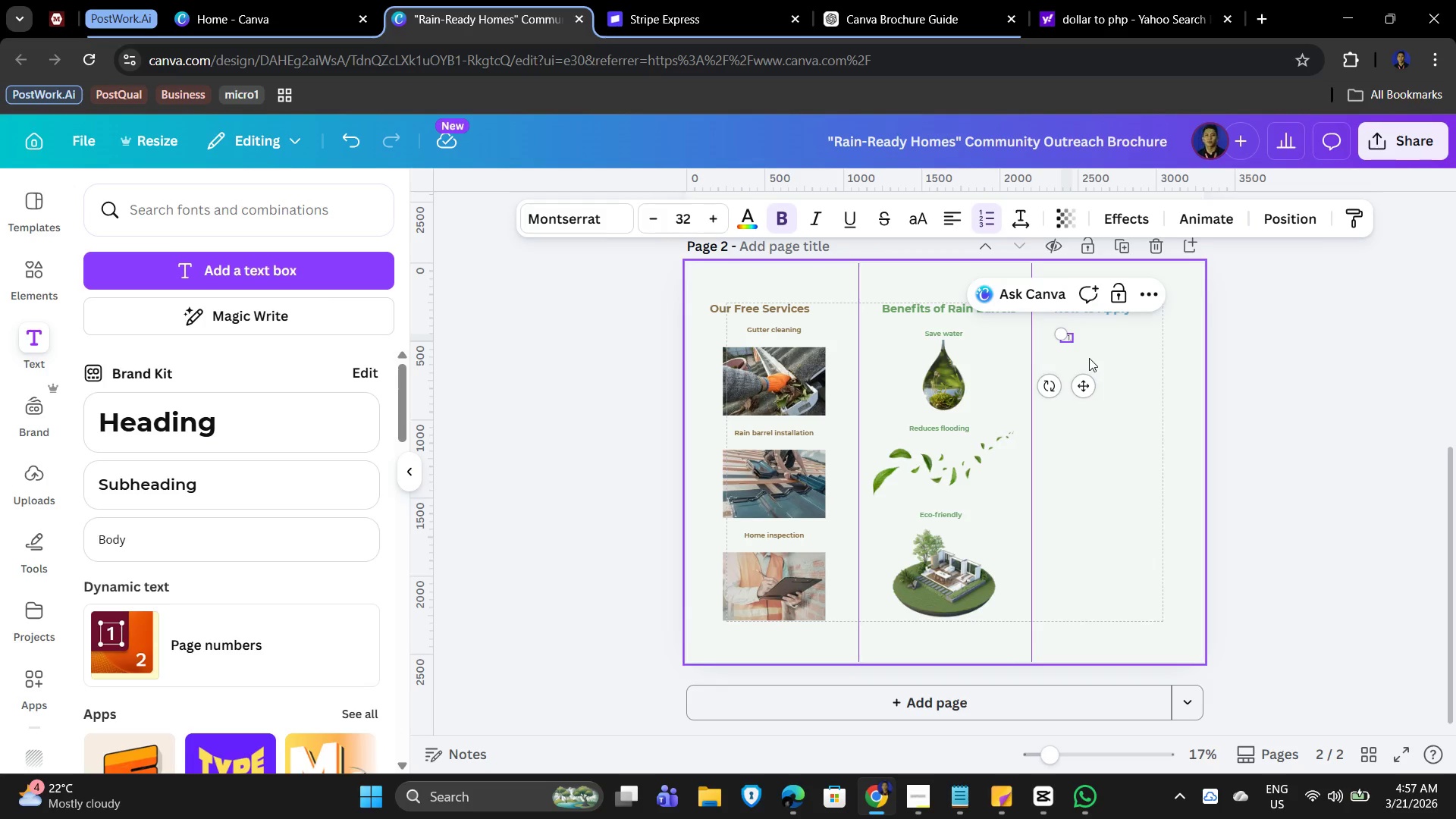 
left_click([1122, 350])
 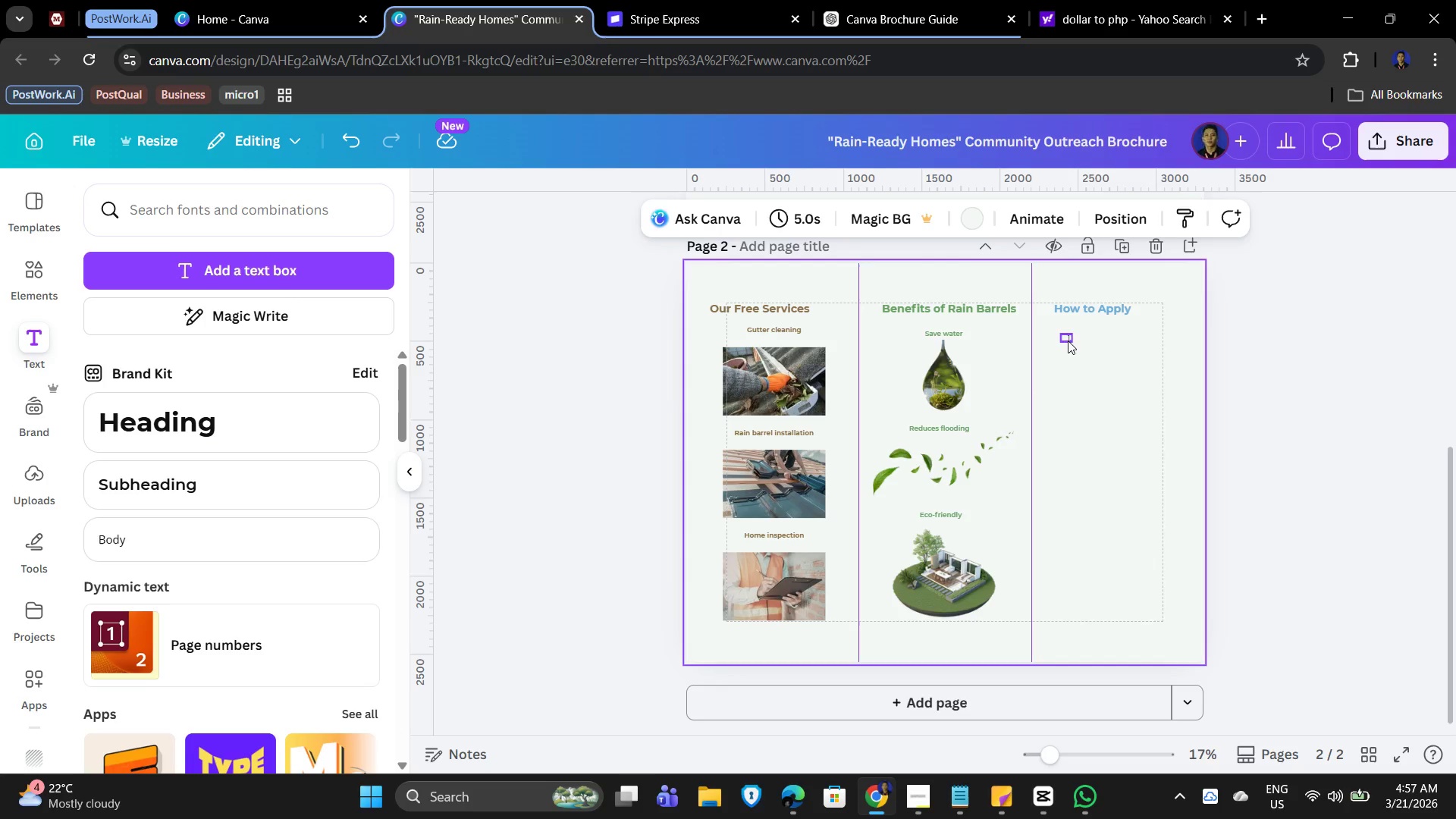 
left_click([1065, 340])
 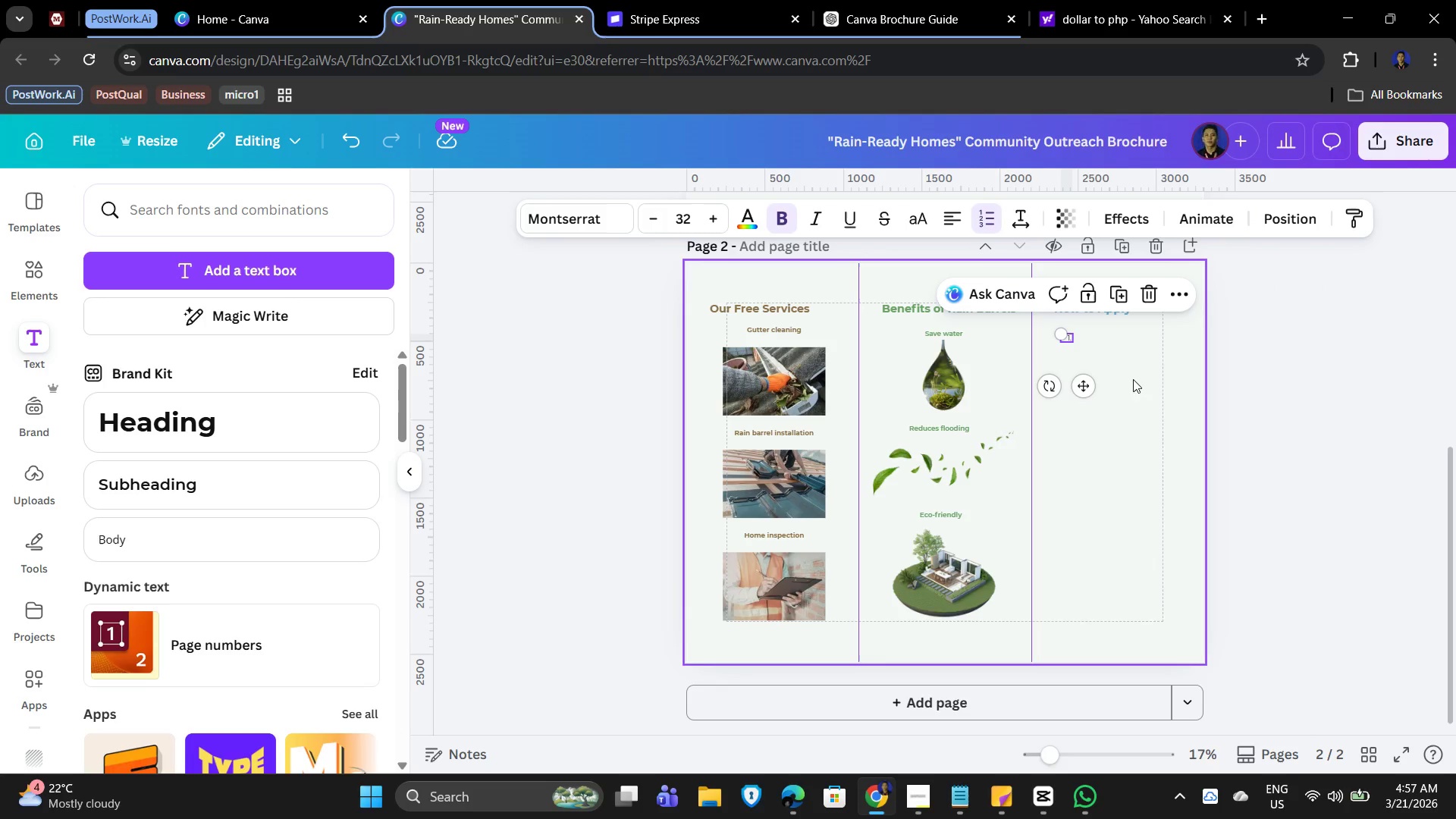 
hold_key(key=ControlLeft, duration=0.38)
scroll: coordinate [1194, 372], scroll_direction: up, amount: 4.0
 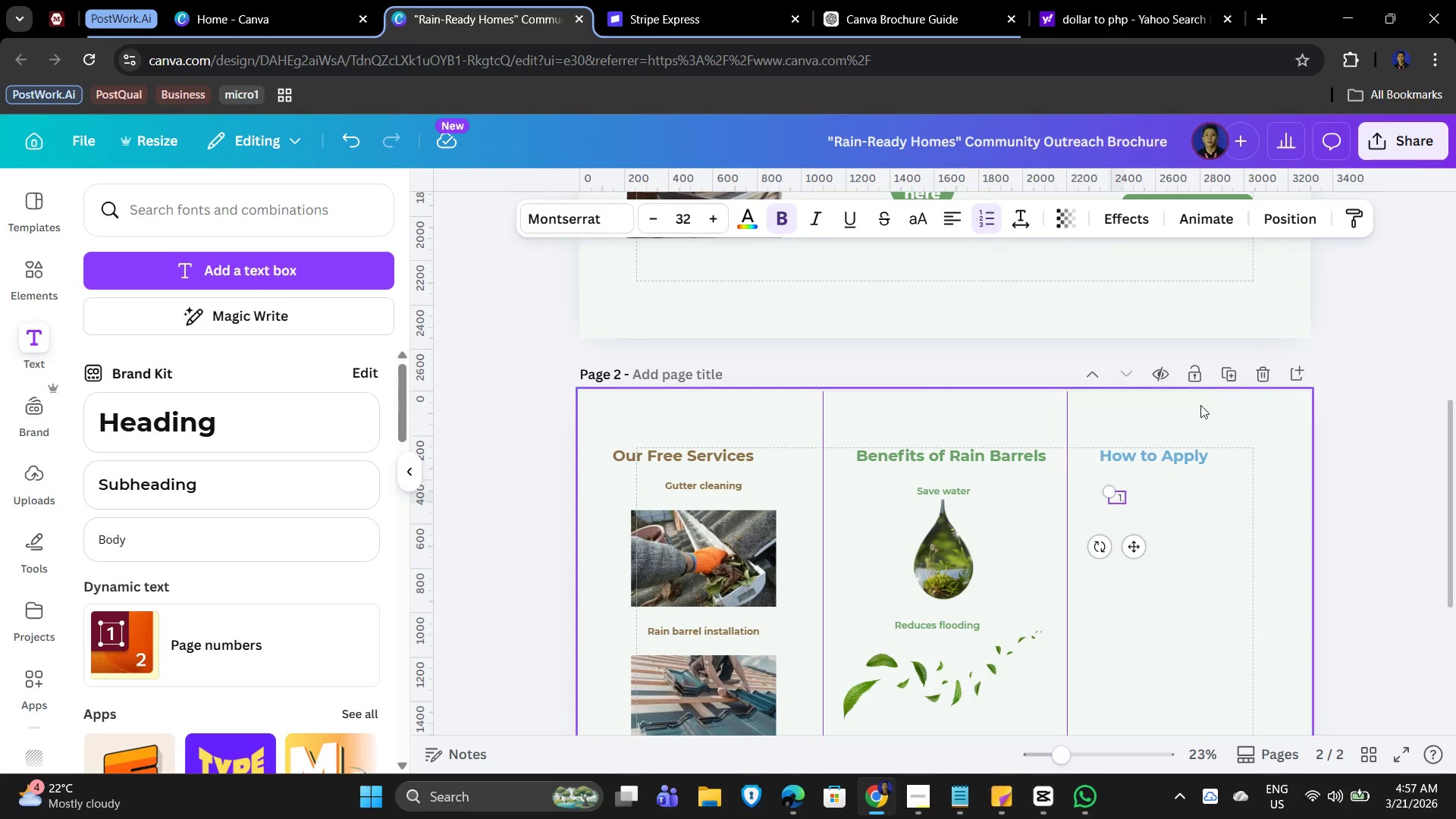 
hold_key(key=ControlLeft, duration=0.48)
scroll: coordinate [1215, 536], scroll_direction: up, amount: 3.0
 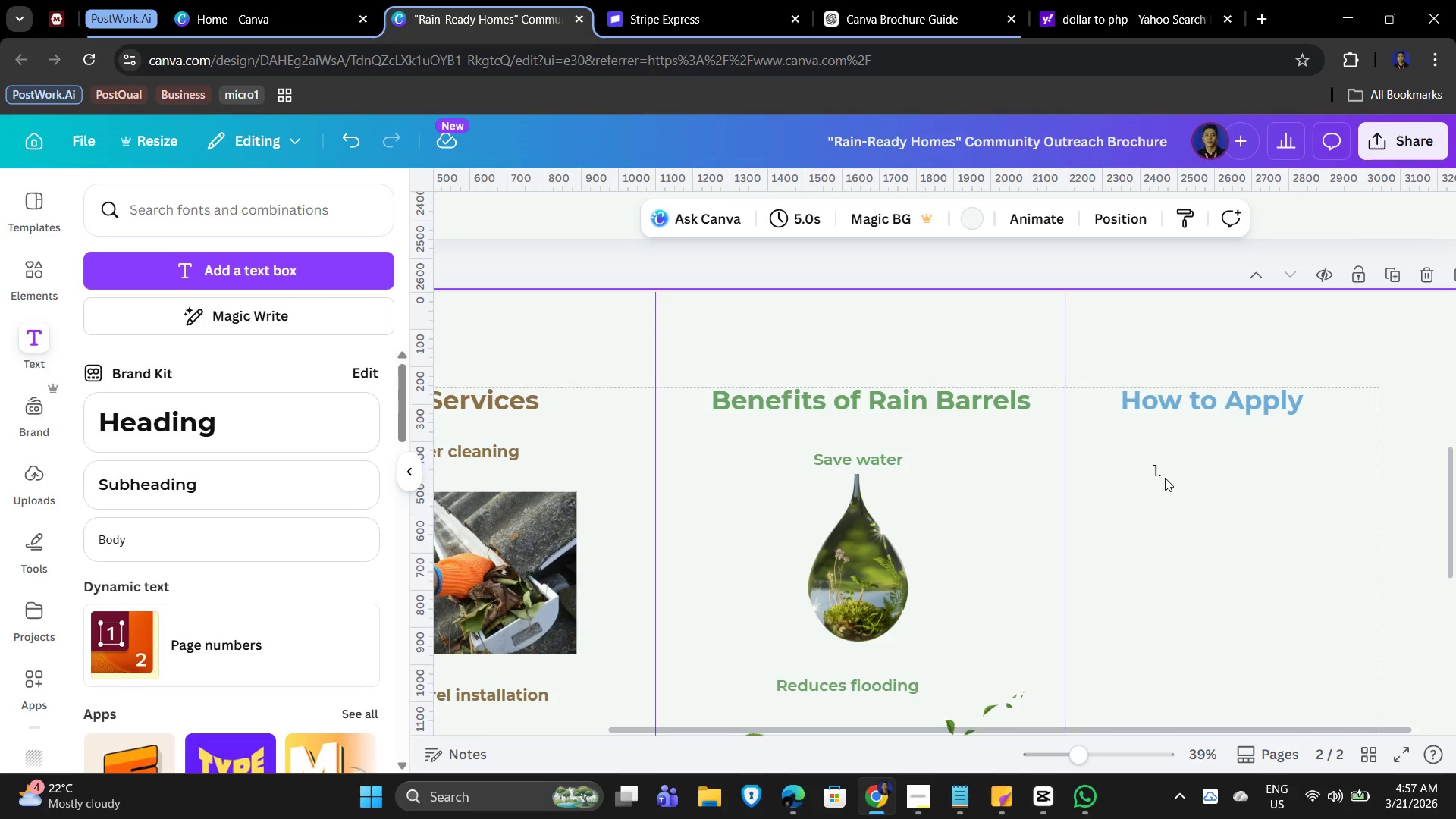 
left_click([1159, 477])
 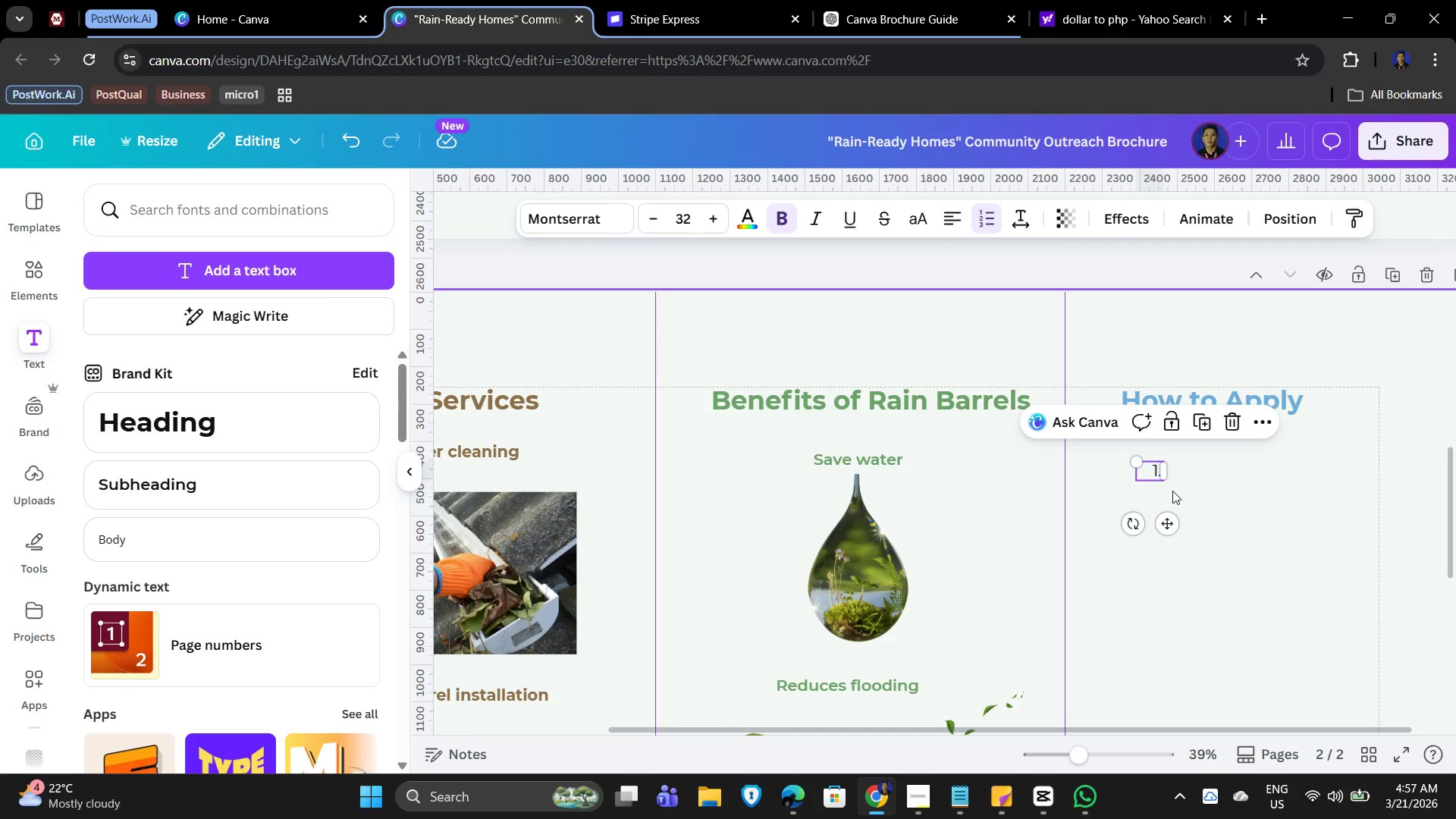 
key(Delete)
 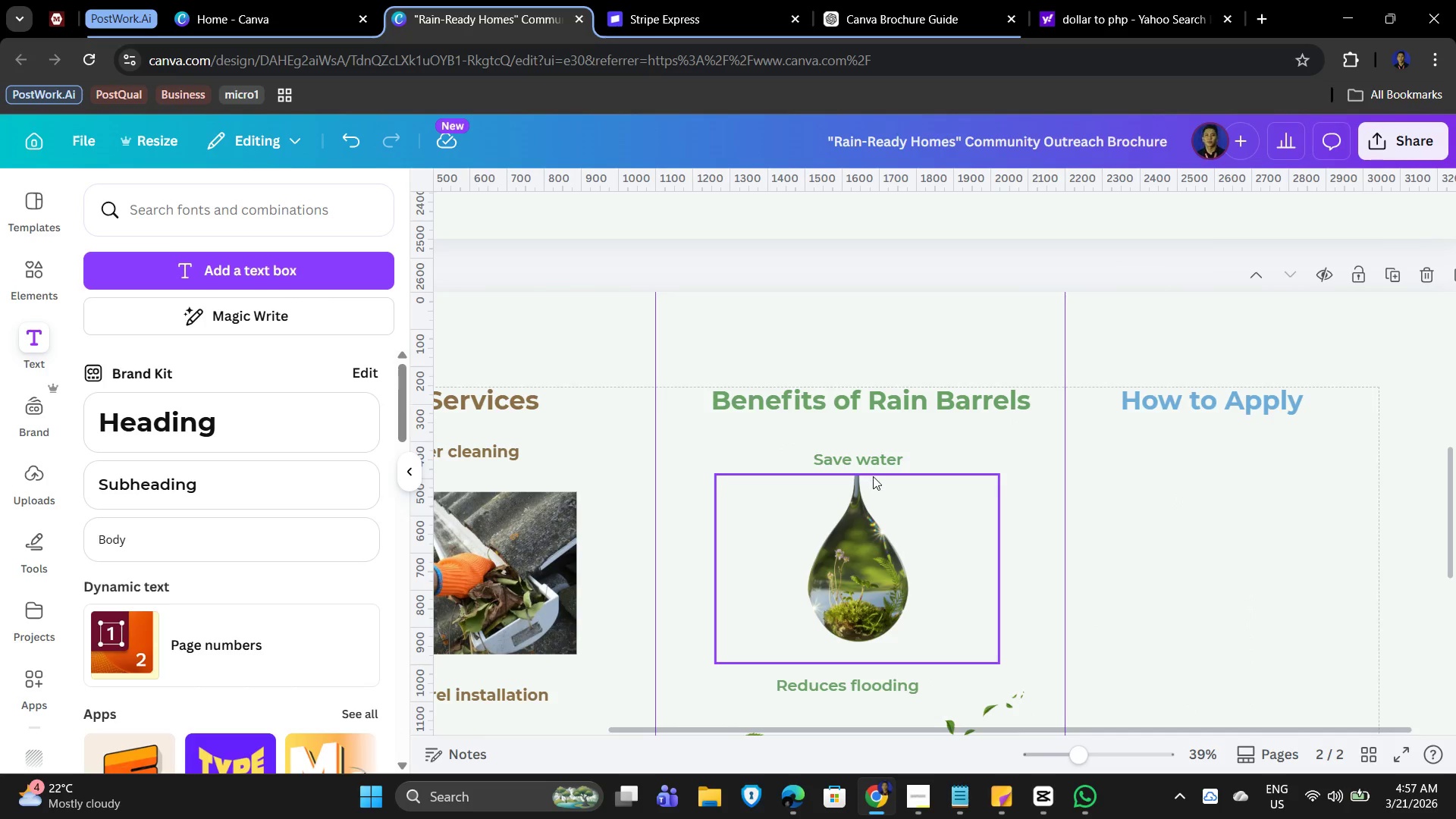 
left_click([871, 460])
 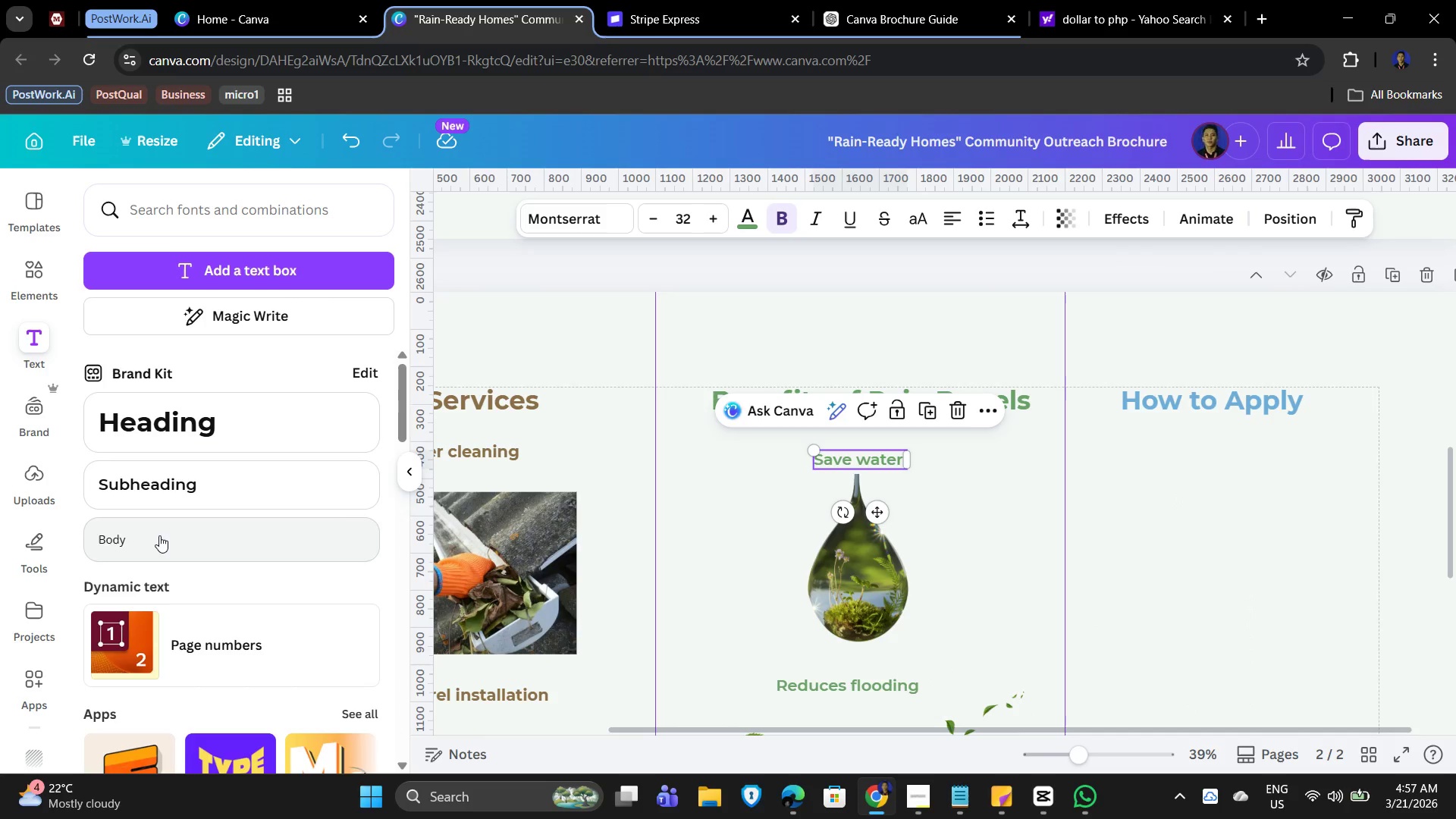 
left_click([158, 535])
 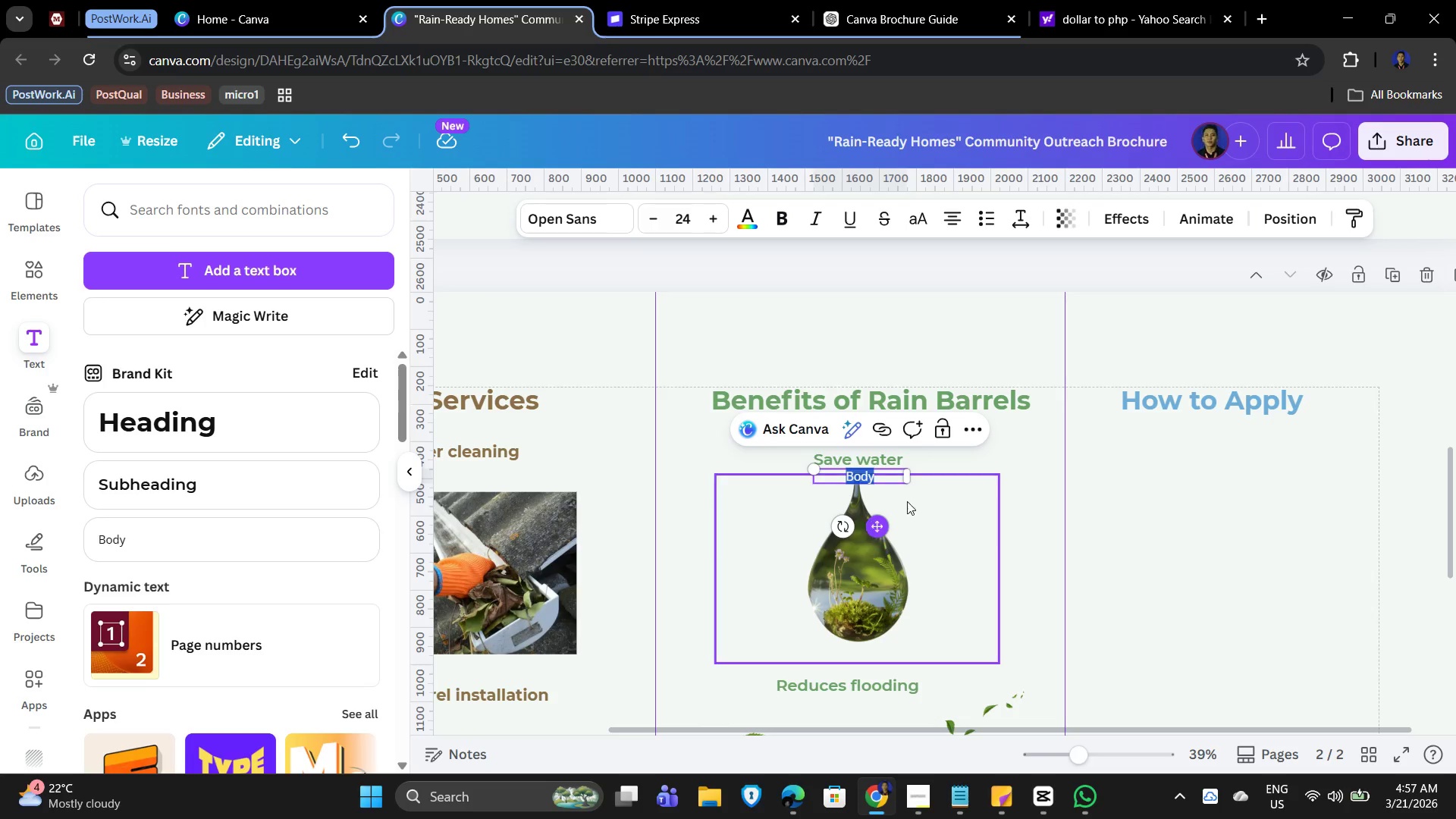 
key(Delete)
 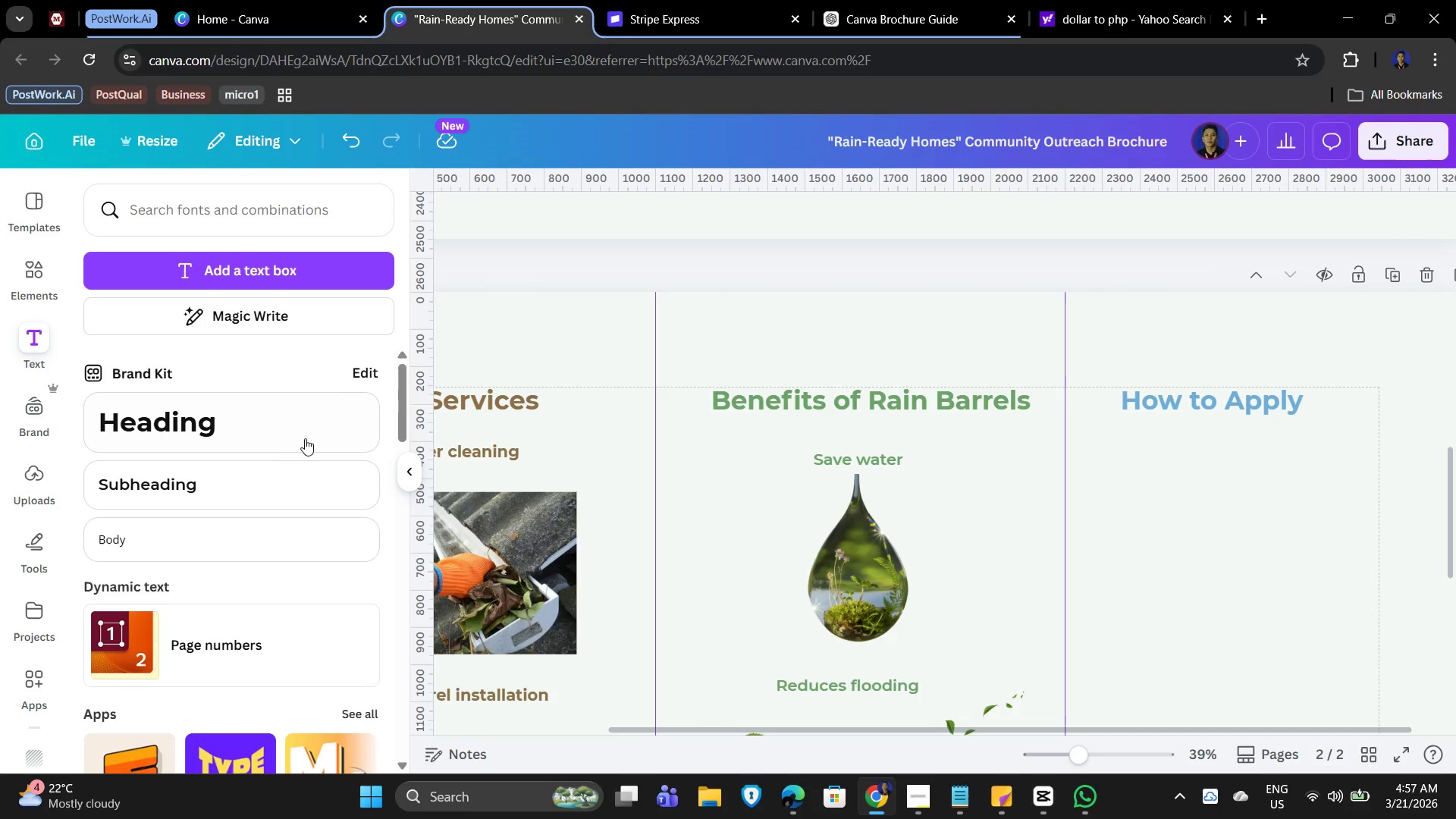 
left_click([177, 482])
 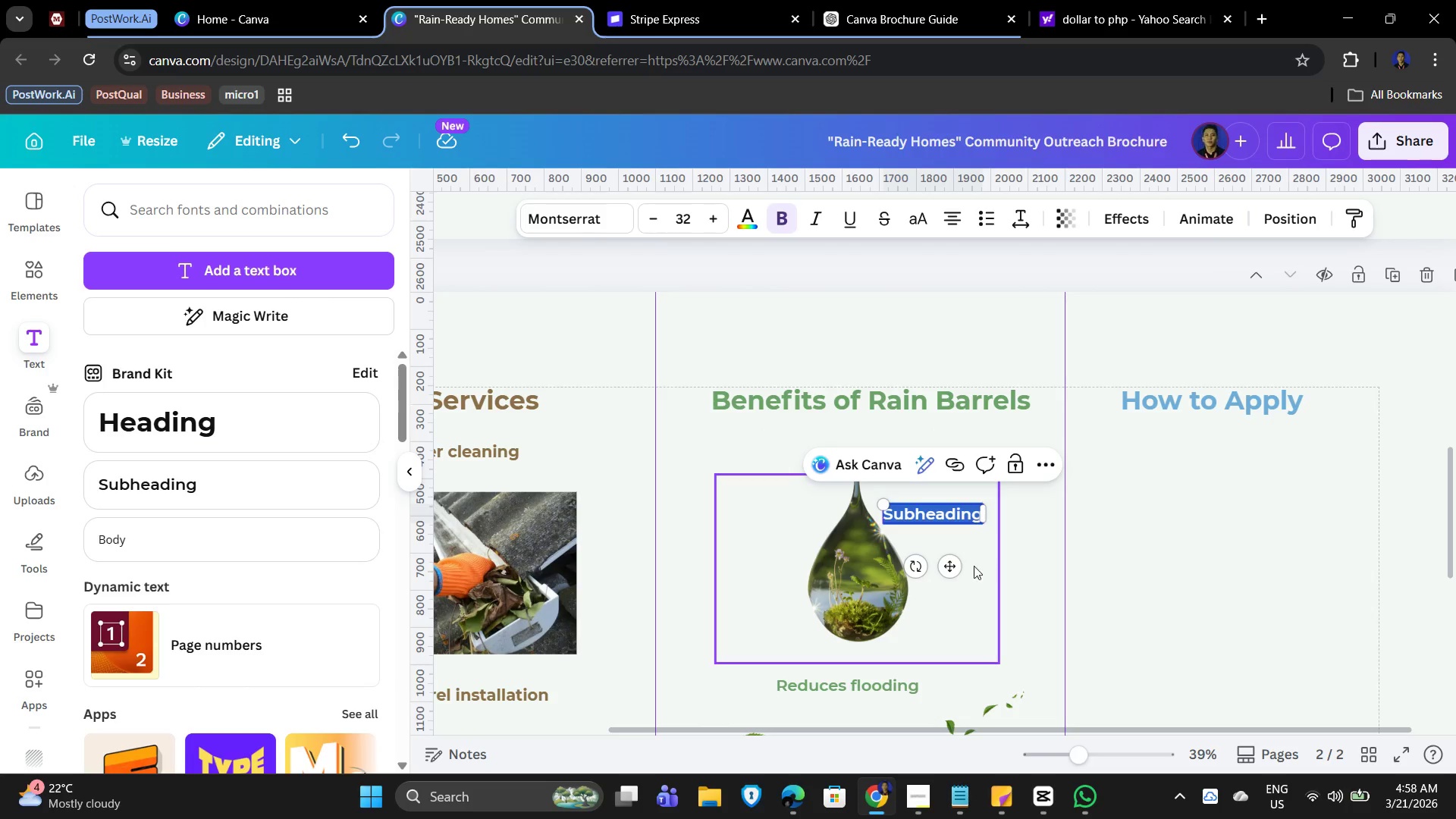 
left_click_drag(start_coordinate=[959, 566], to_coordinate=[1181, 514])
 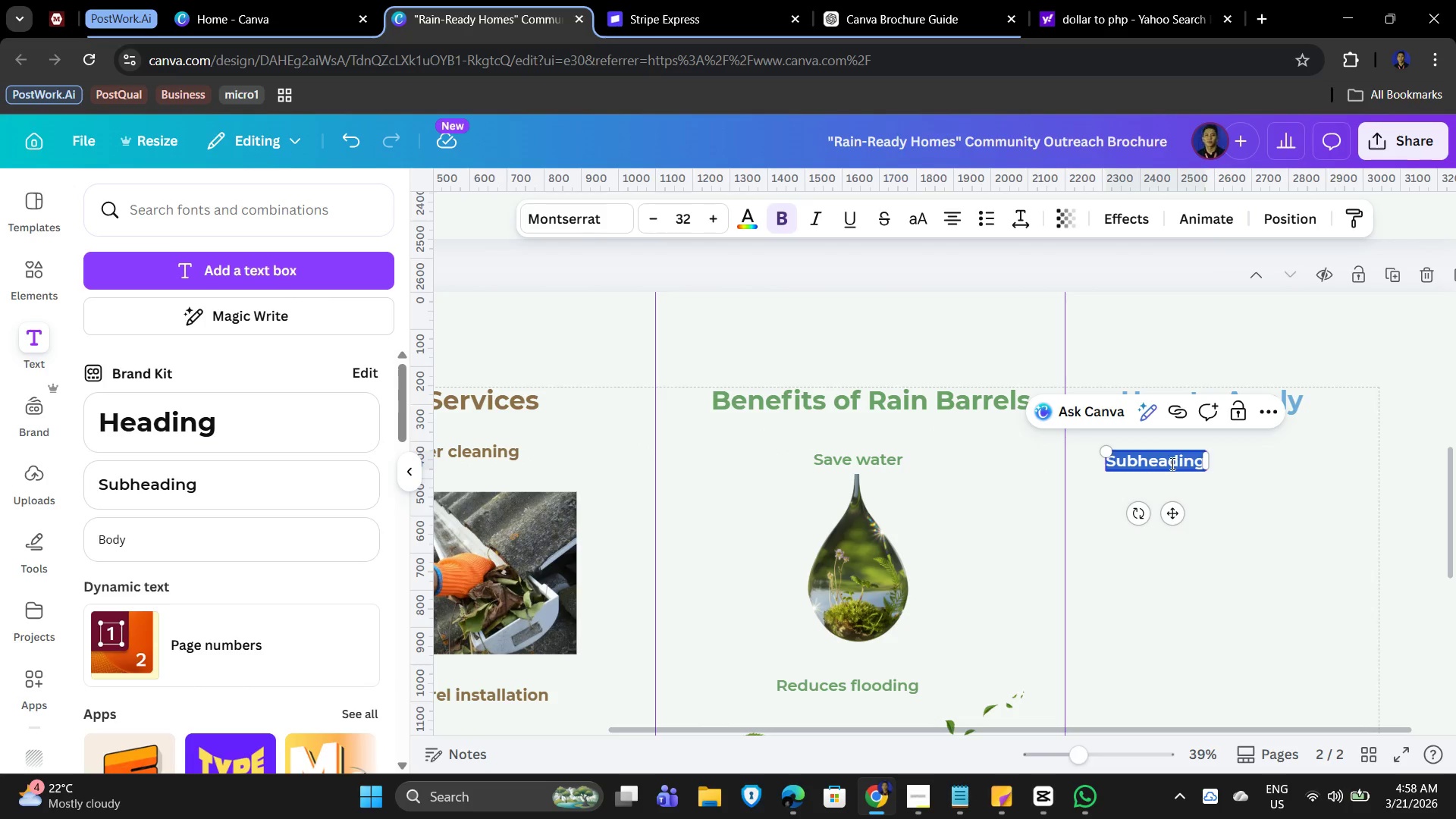 
double_click([1170, 463])
 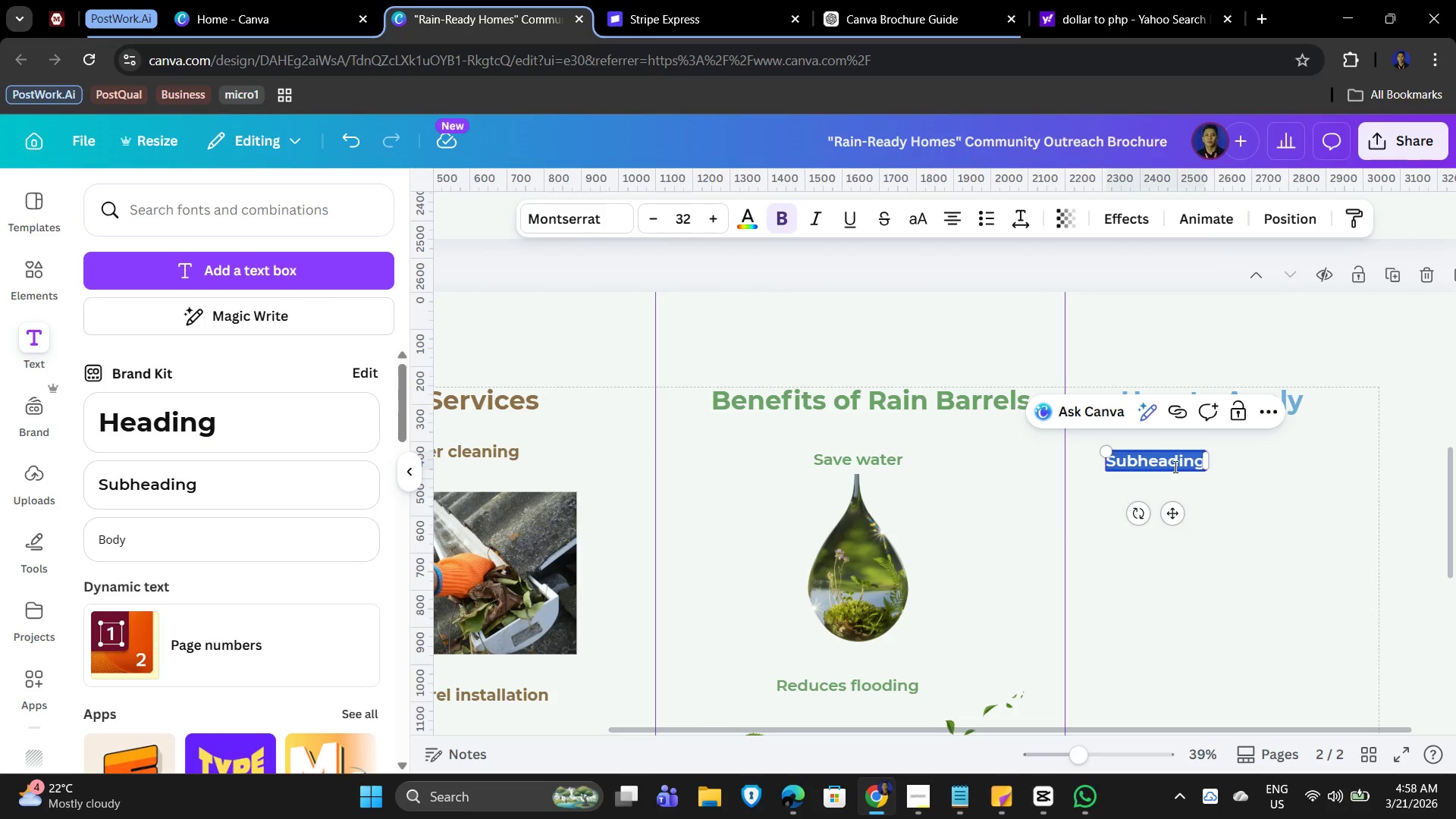 
wait(11.62)
 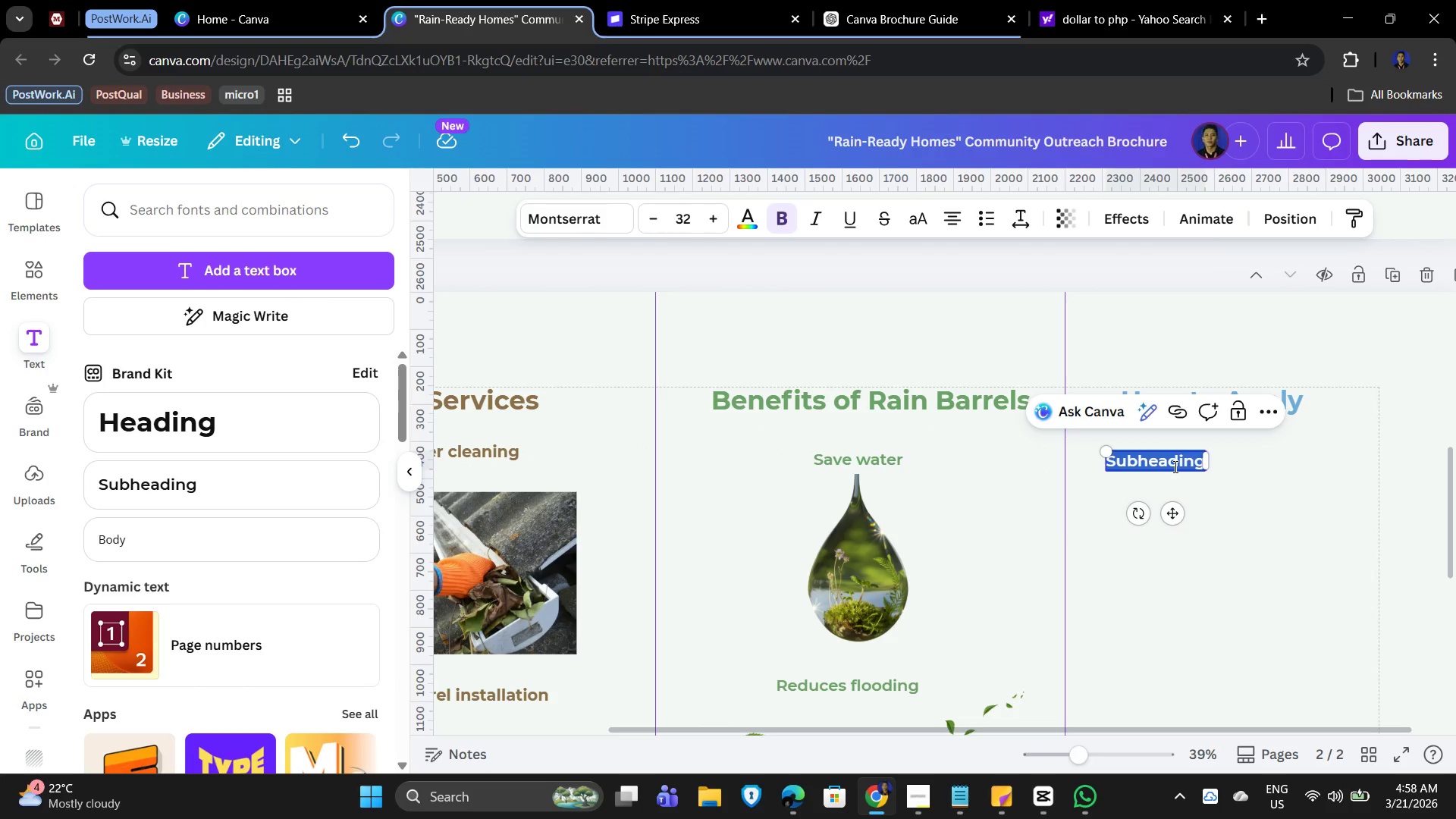 
type(Call)
key(Backspace)
key(Backspace)
key(Backspace)
key(Backspace)
type(1. )
 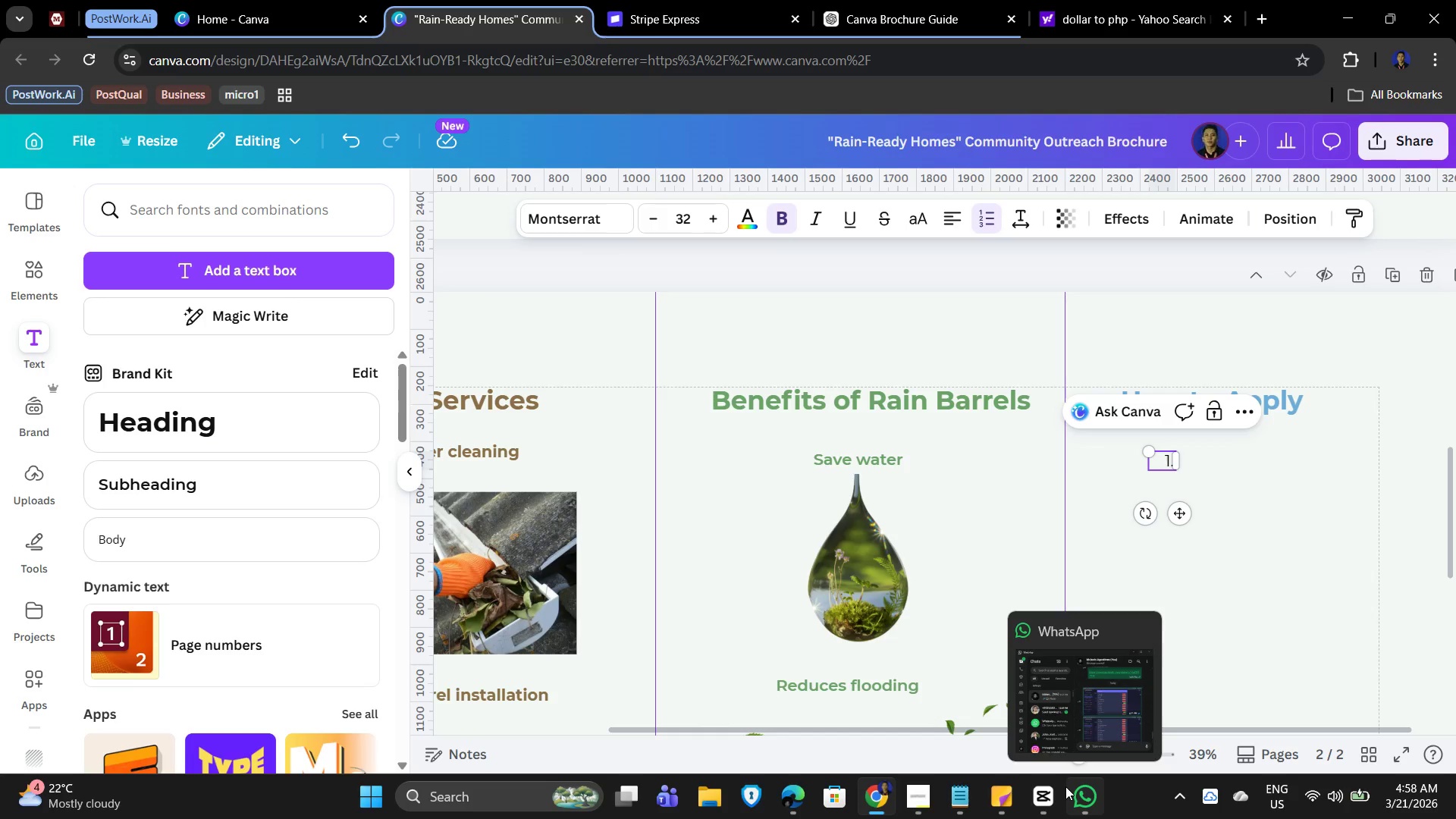 
key(Control+Z)
 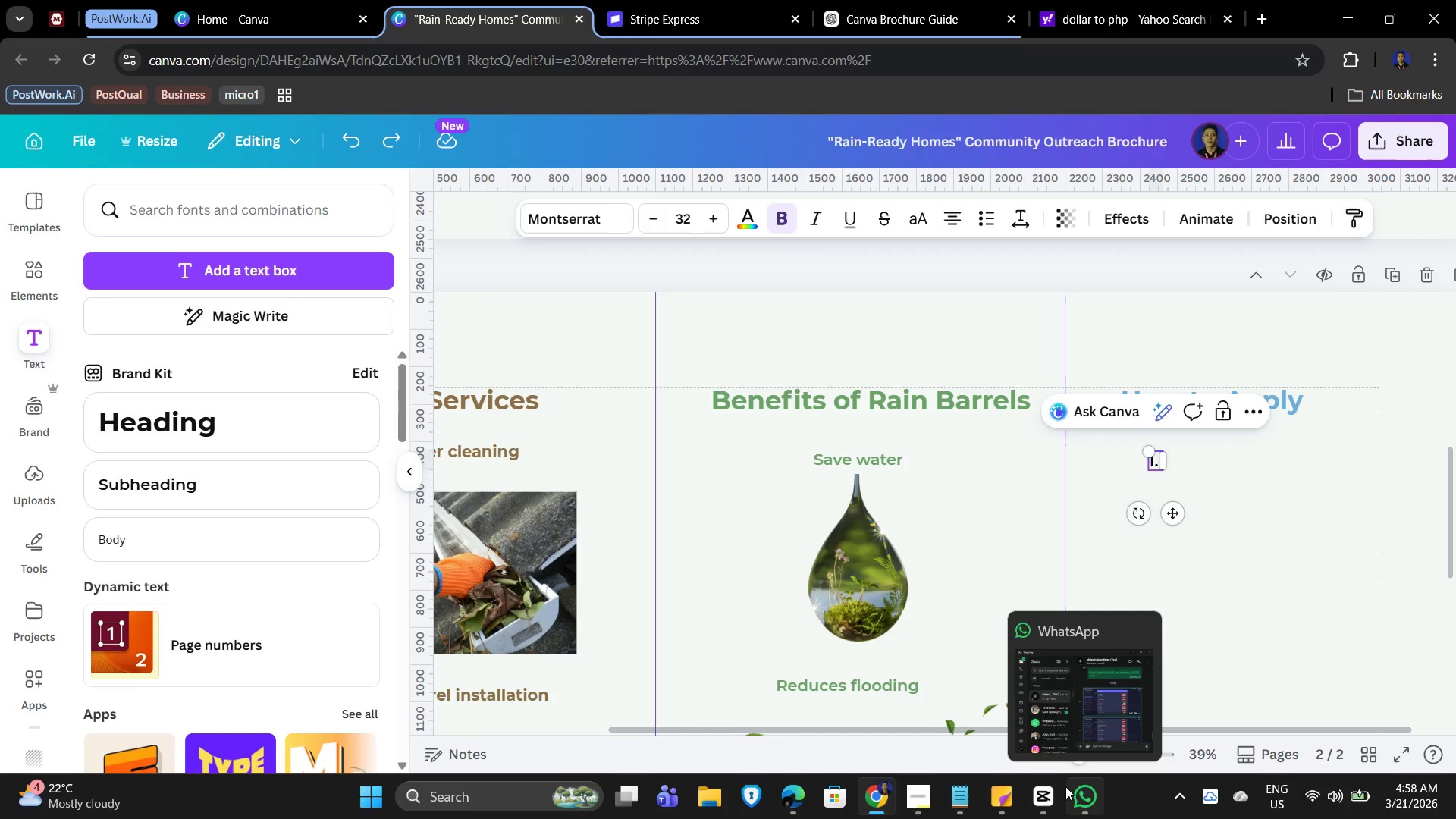 
type(Call )
 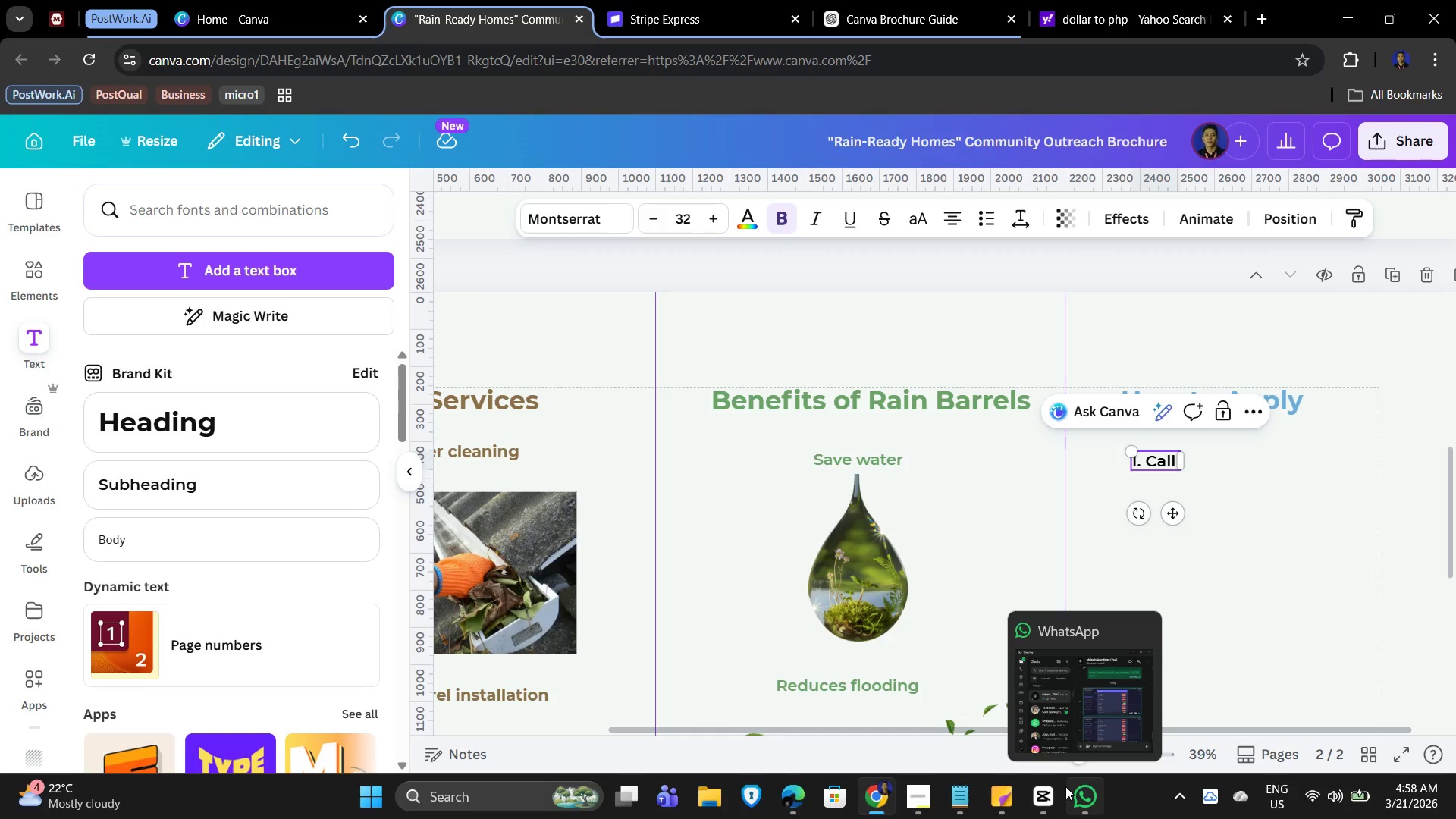 
type(or visit)
 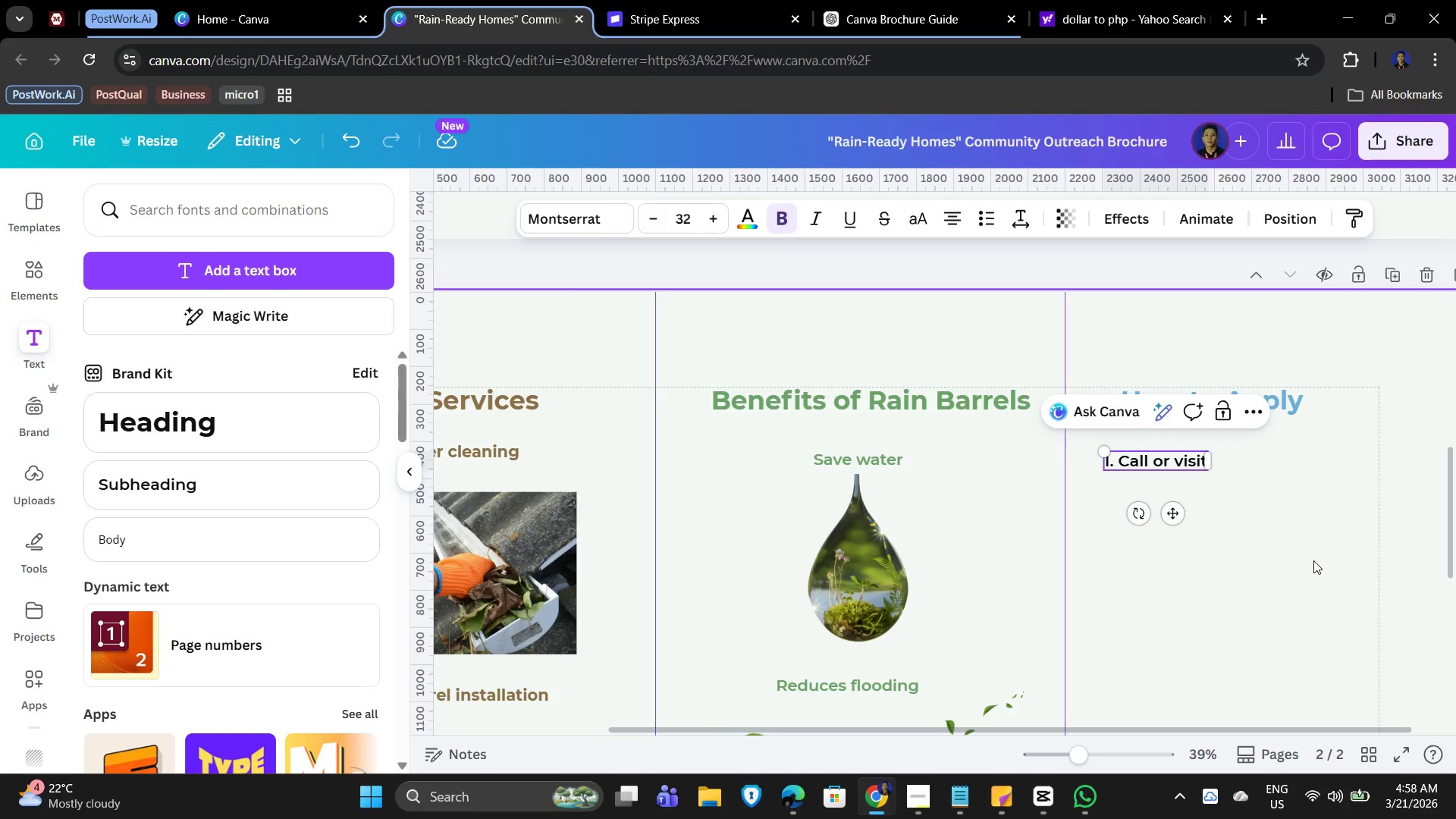 
wait(8.22)
 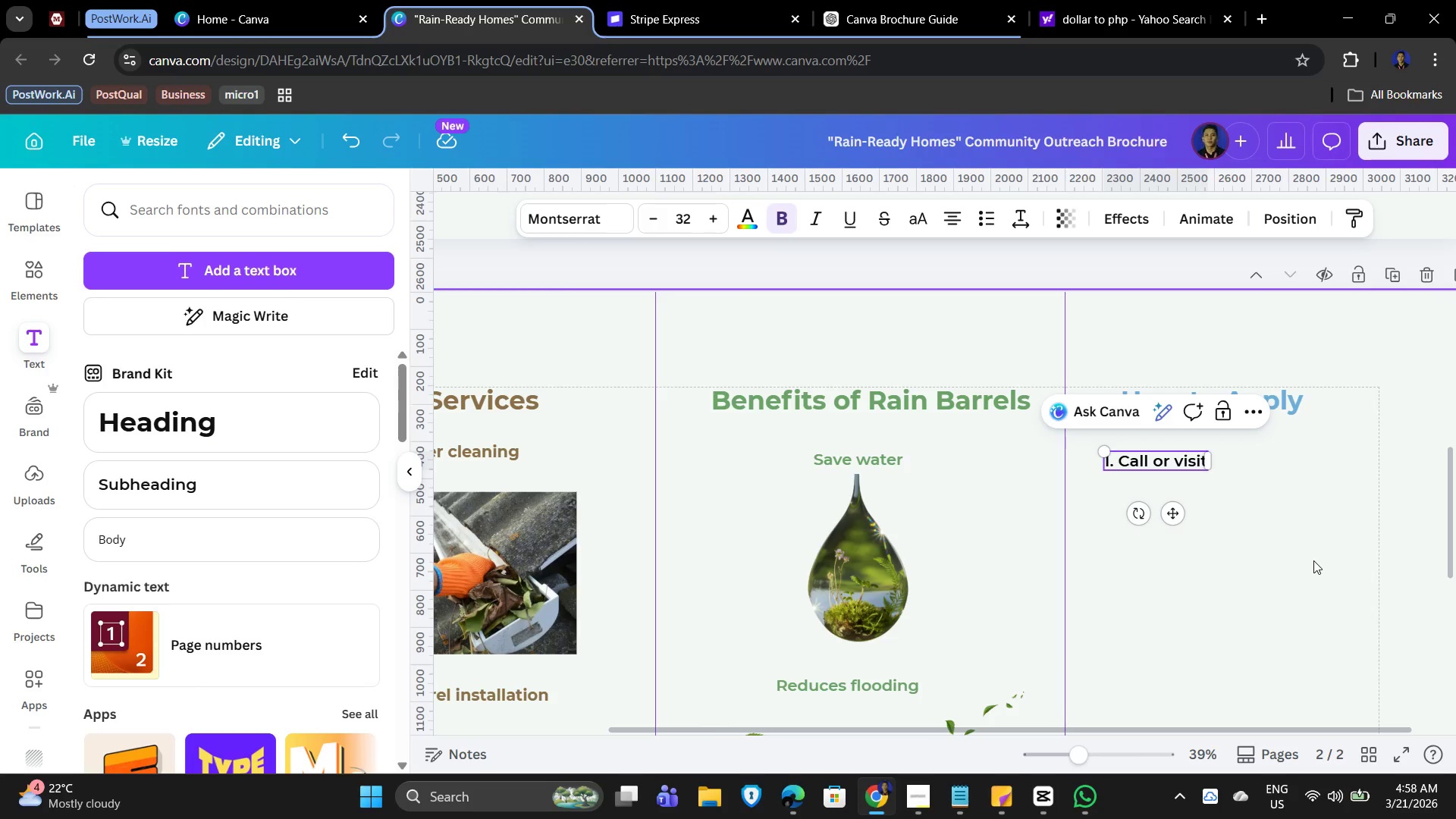 
left_click([138, 497])
 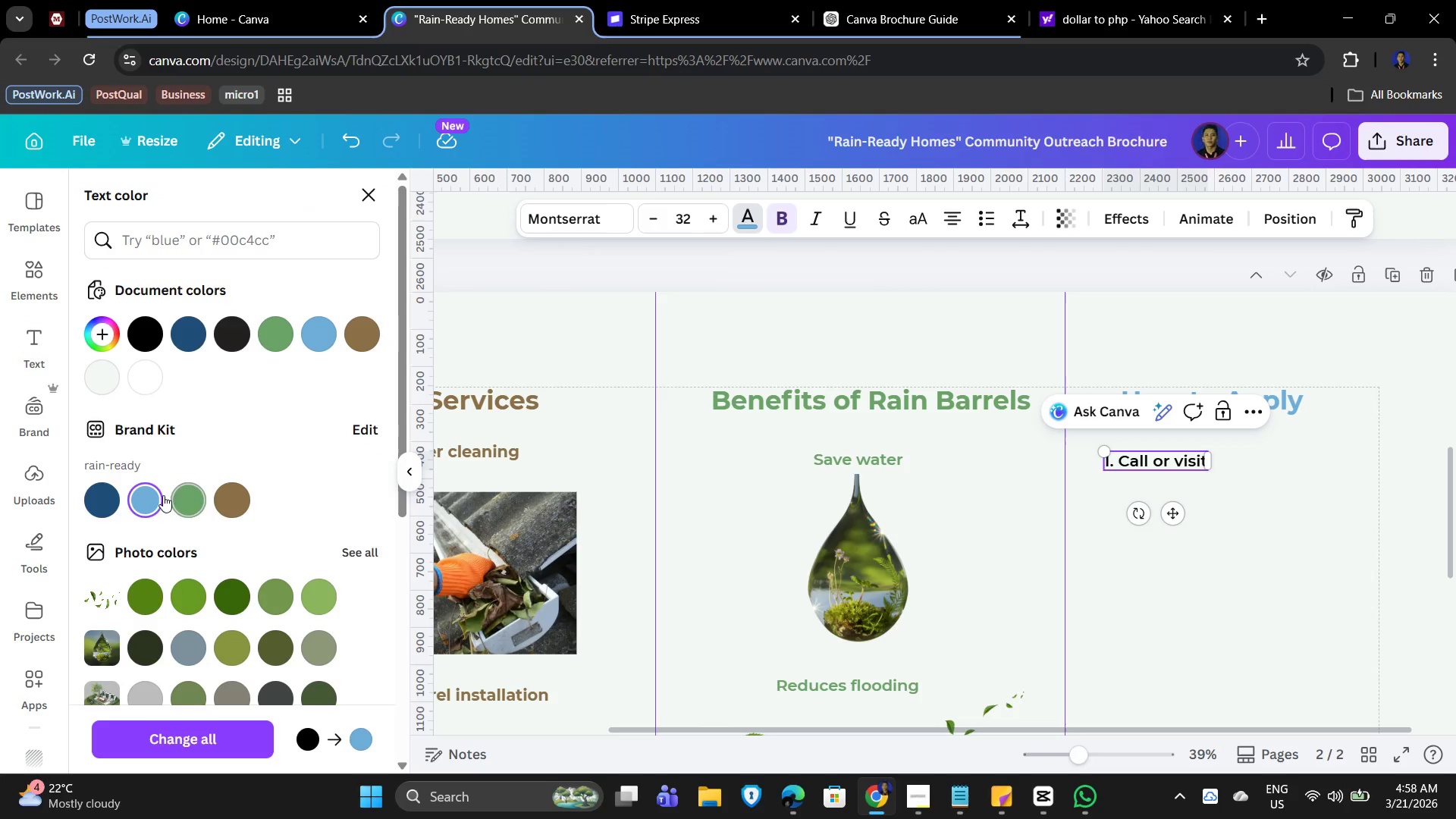 
left_click([132, 494])
 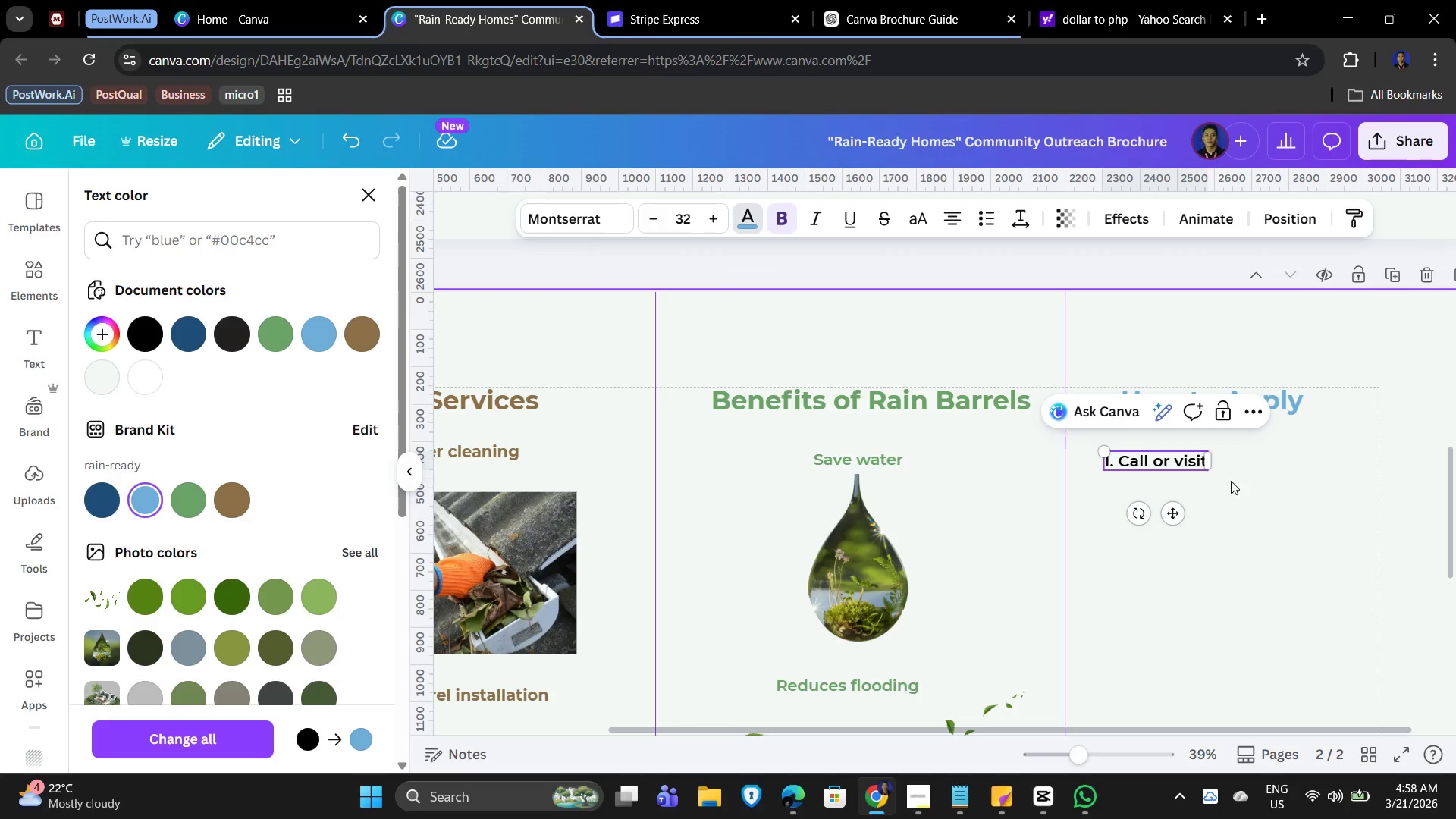 
left_click([1234, 485])
 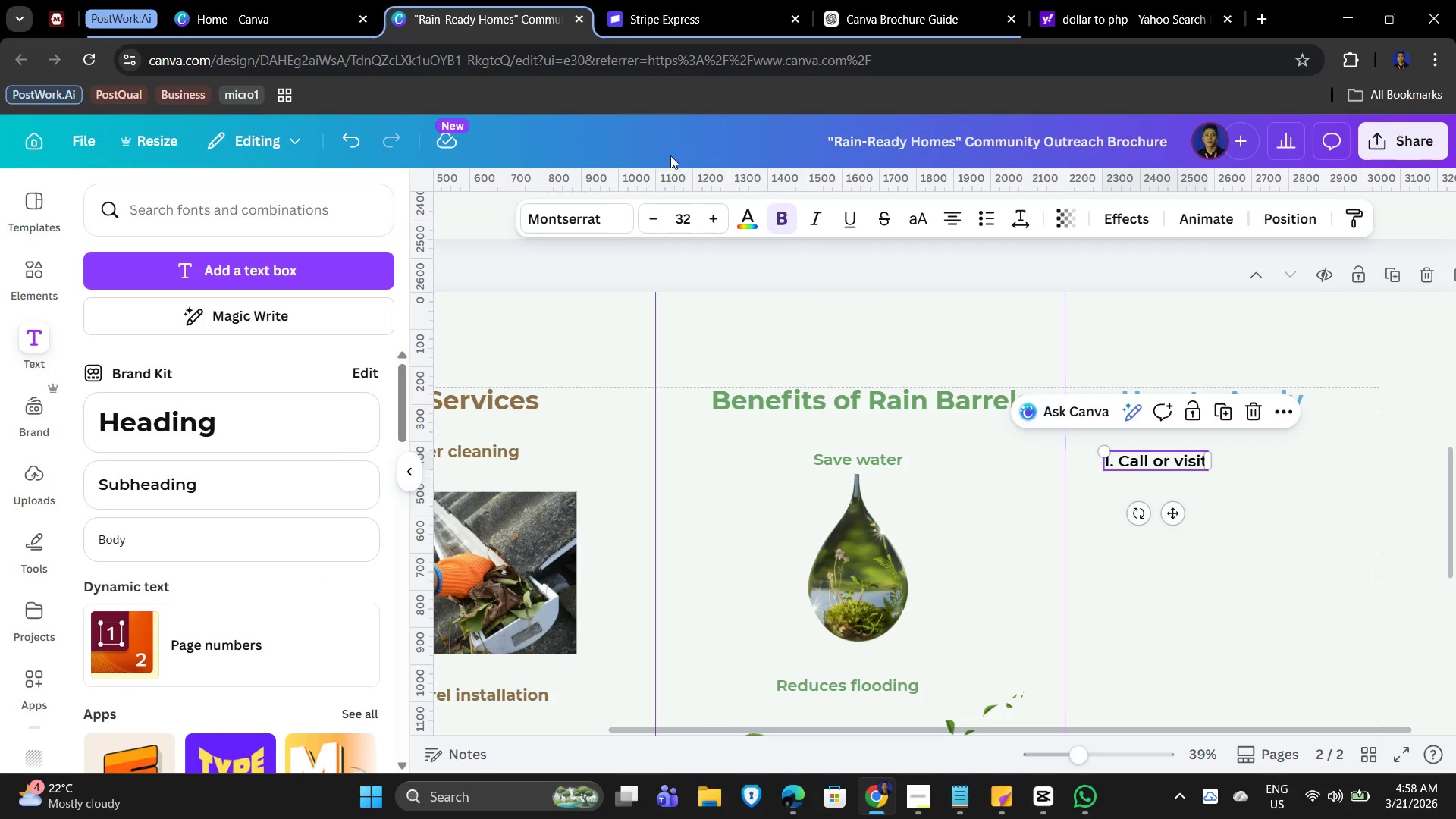 
left_click([752, 218])
 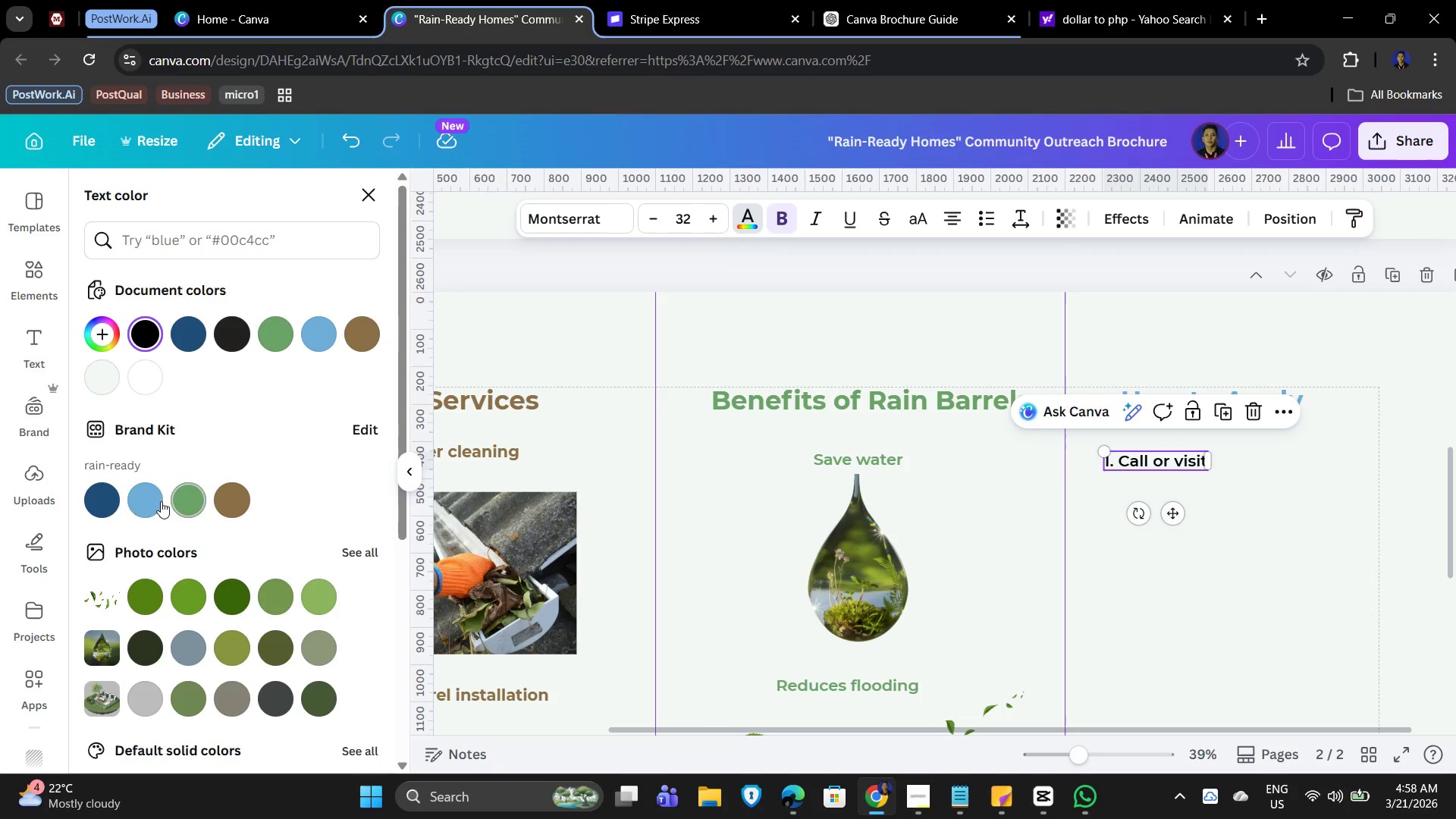 
left_click([130, 500])
 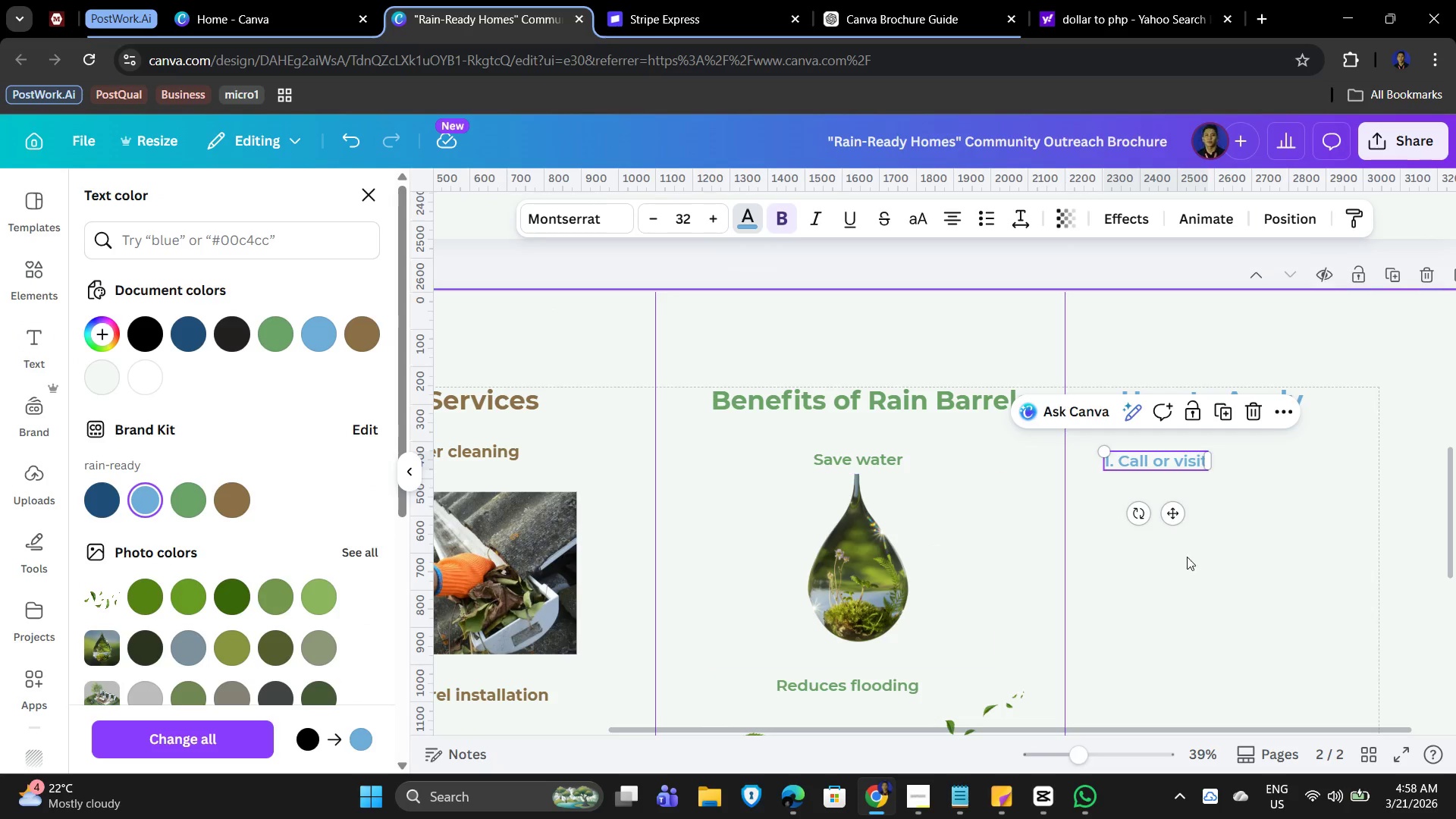 
left_click([1423, 585])
 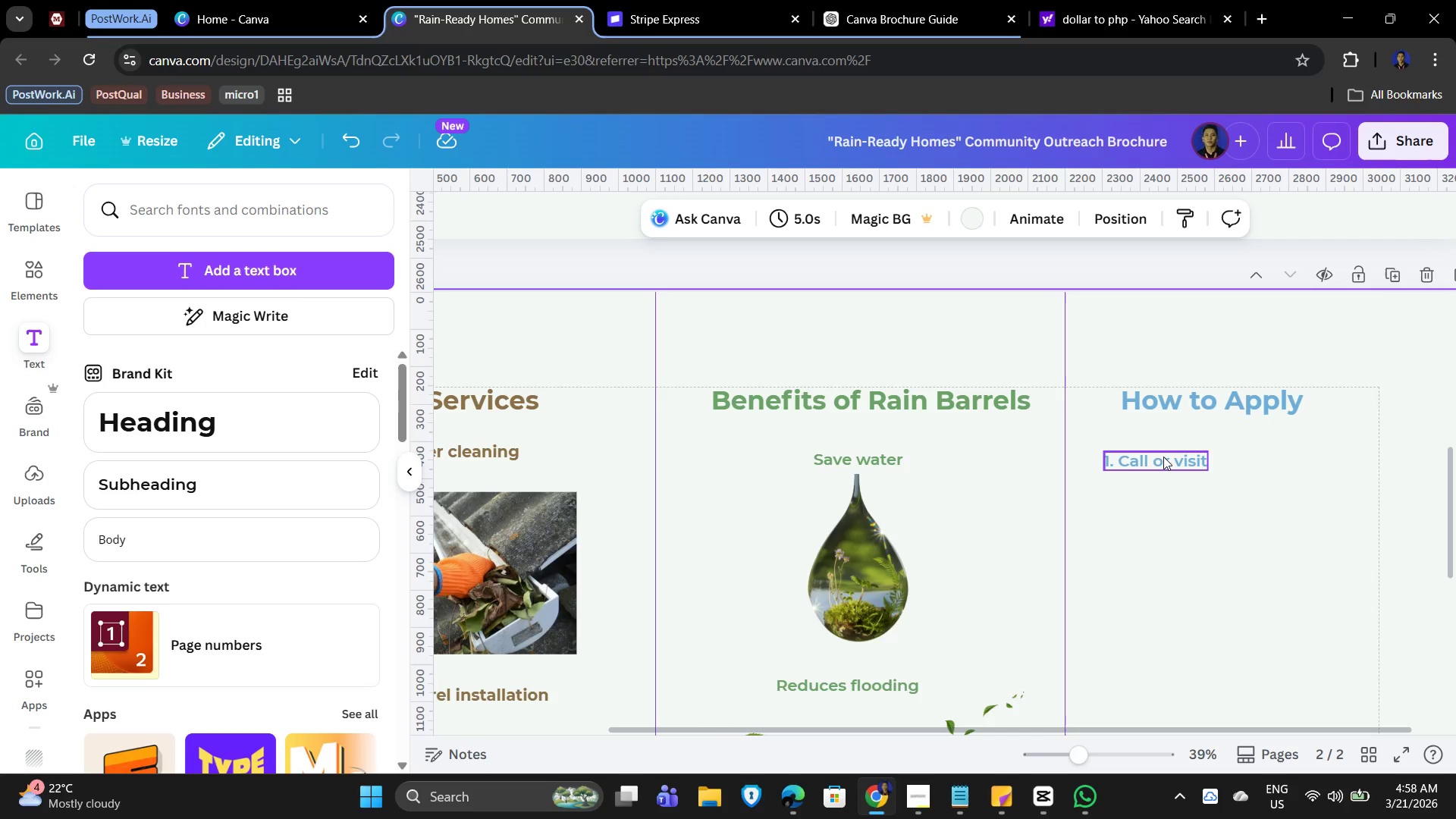 
left_click([1156, 457])
 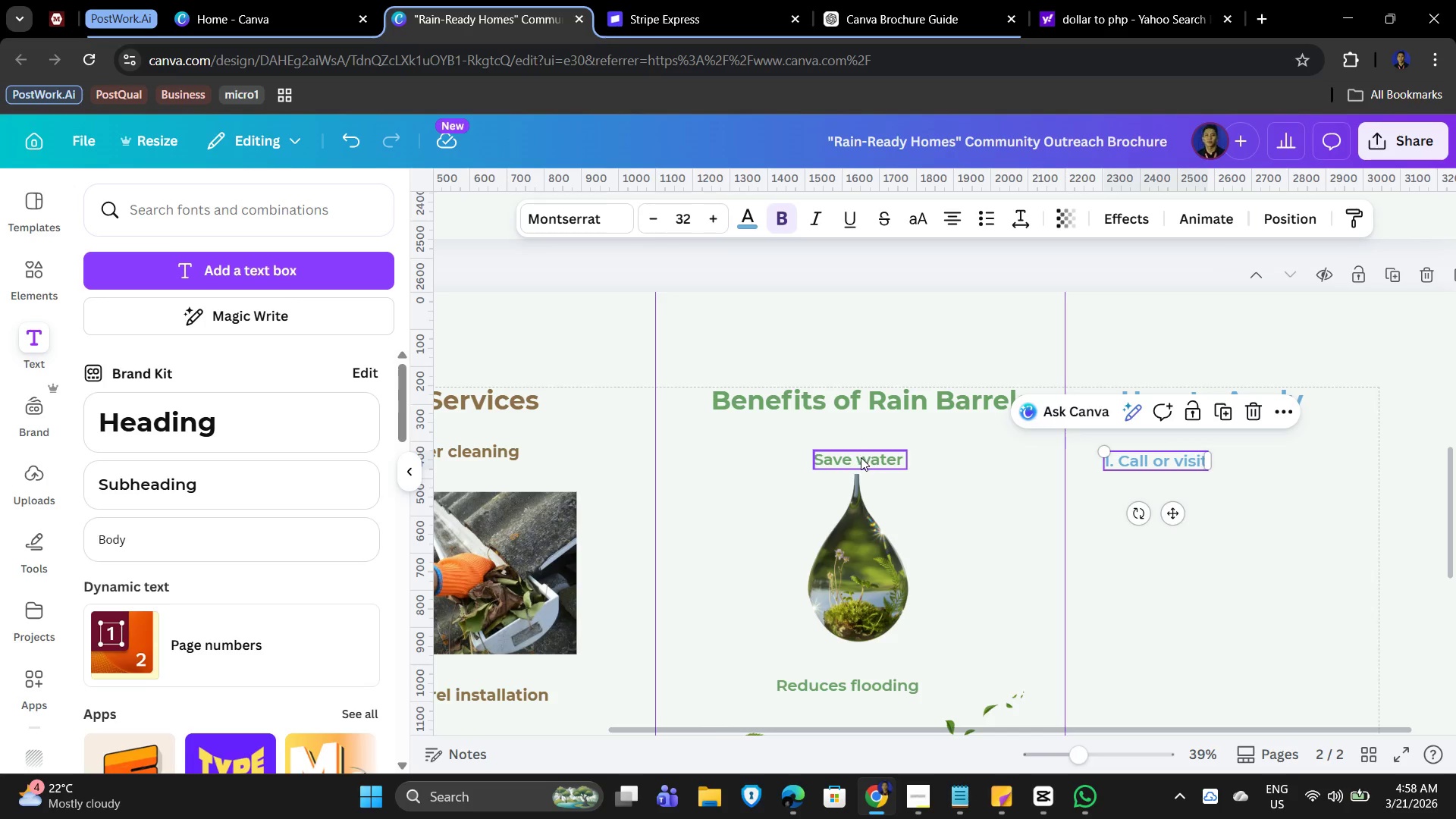 
left_click([844, 459])
 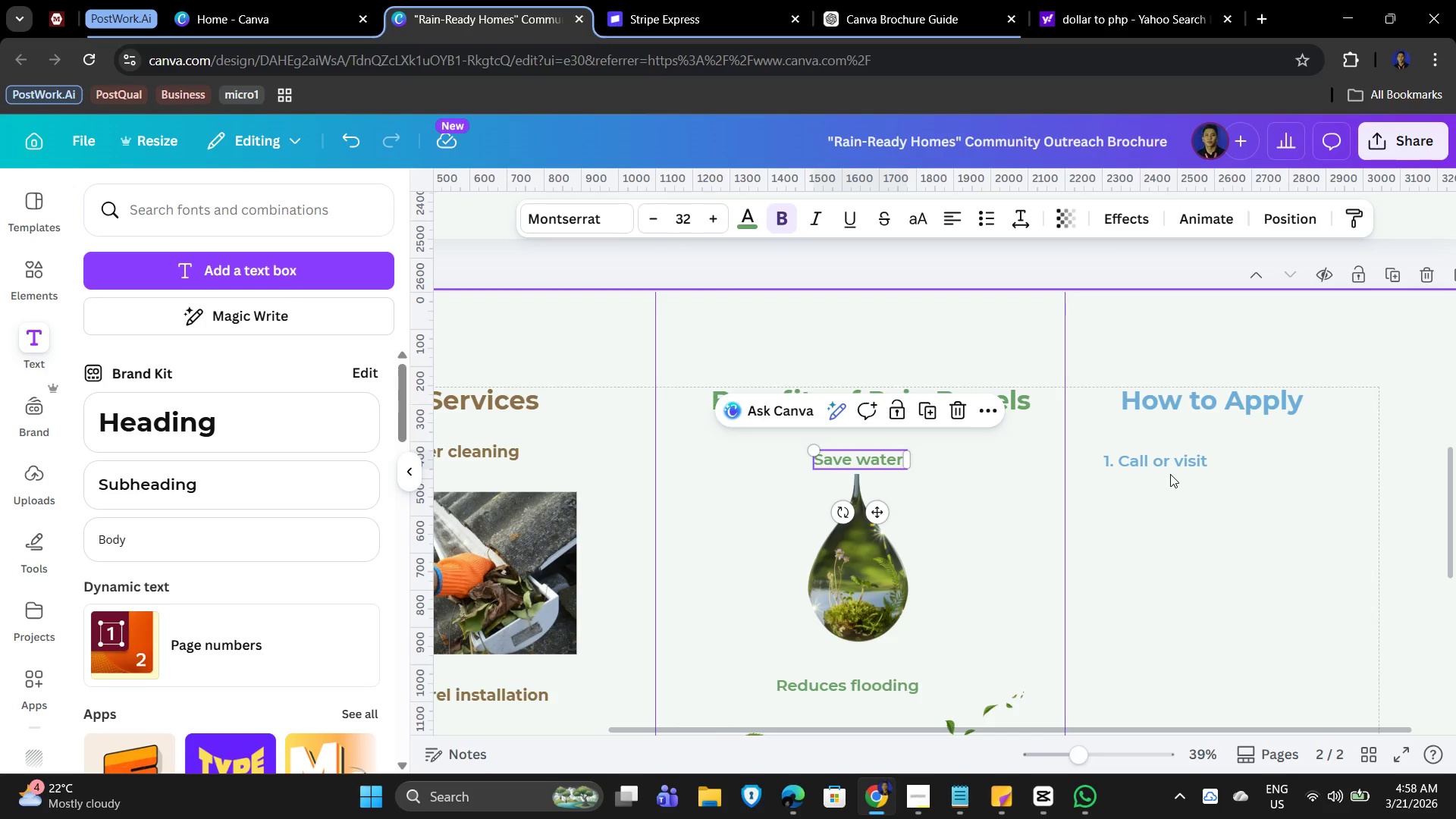 
double_click([1169, 466])
 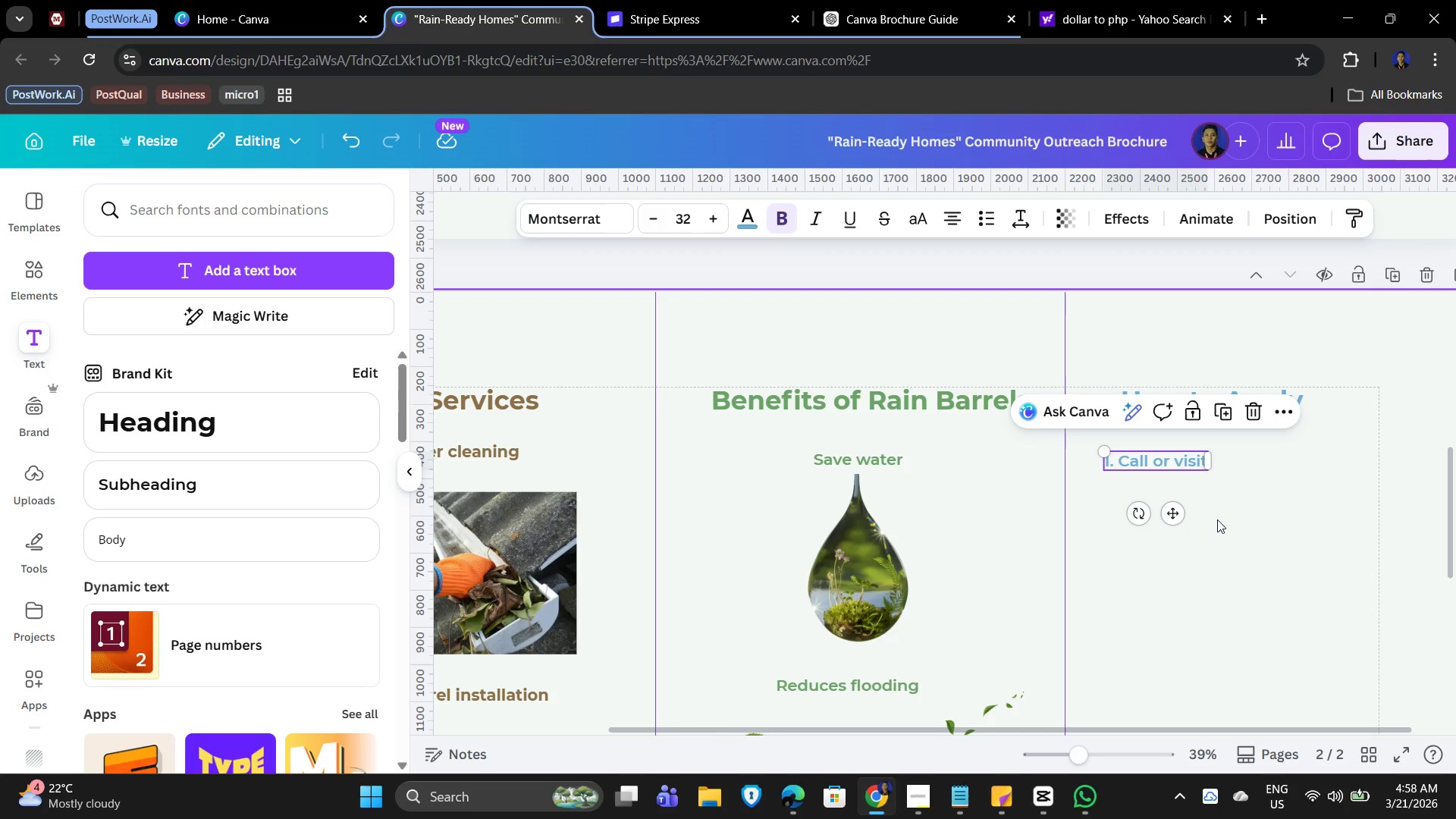 
wait(13.56)
 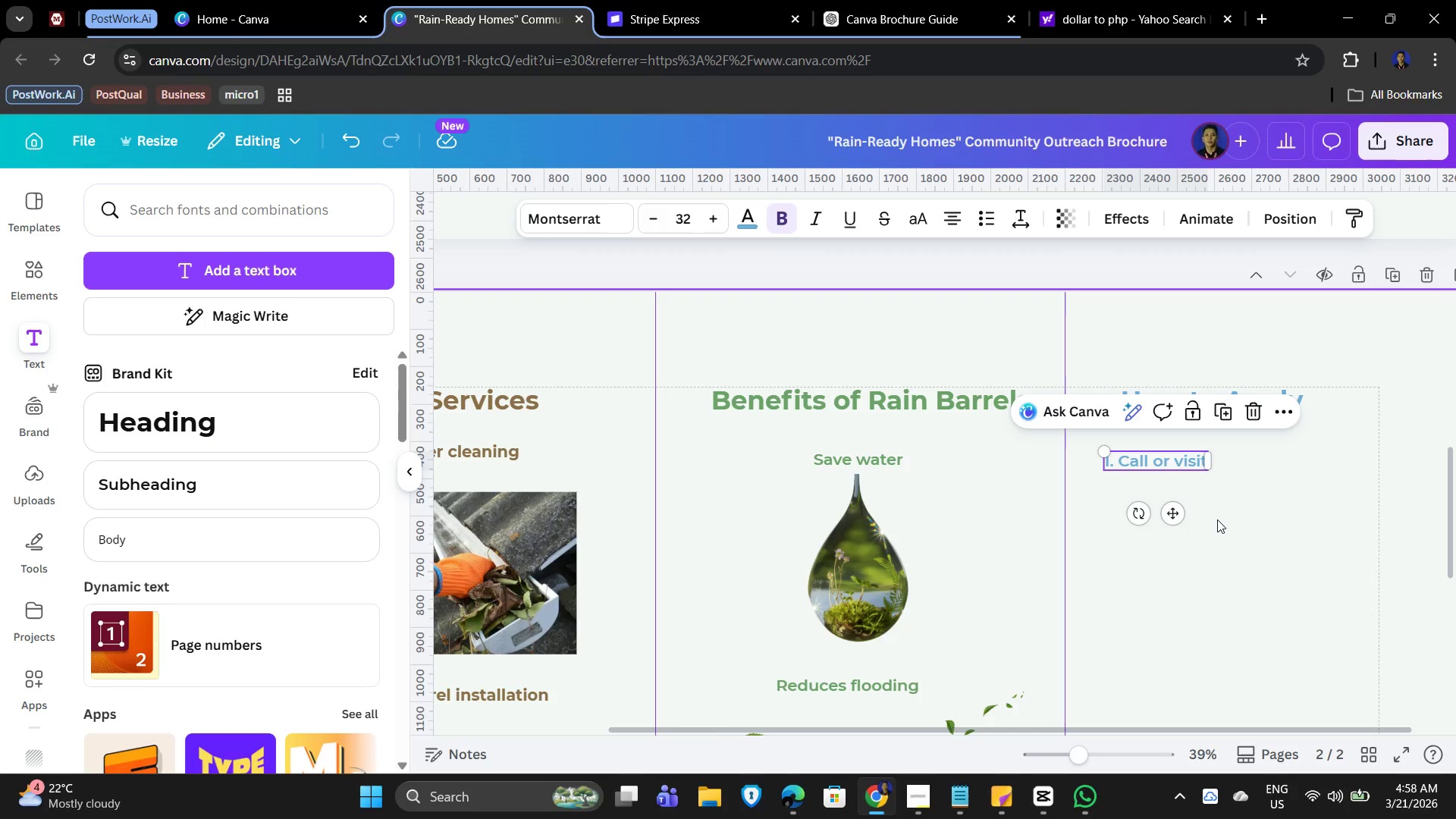 
left_click([1161, 463])
 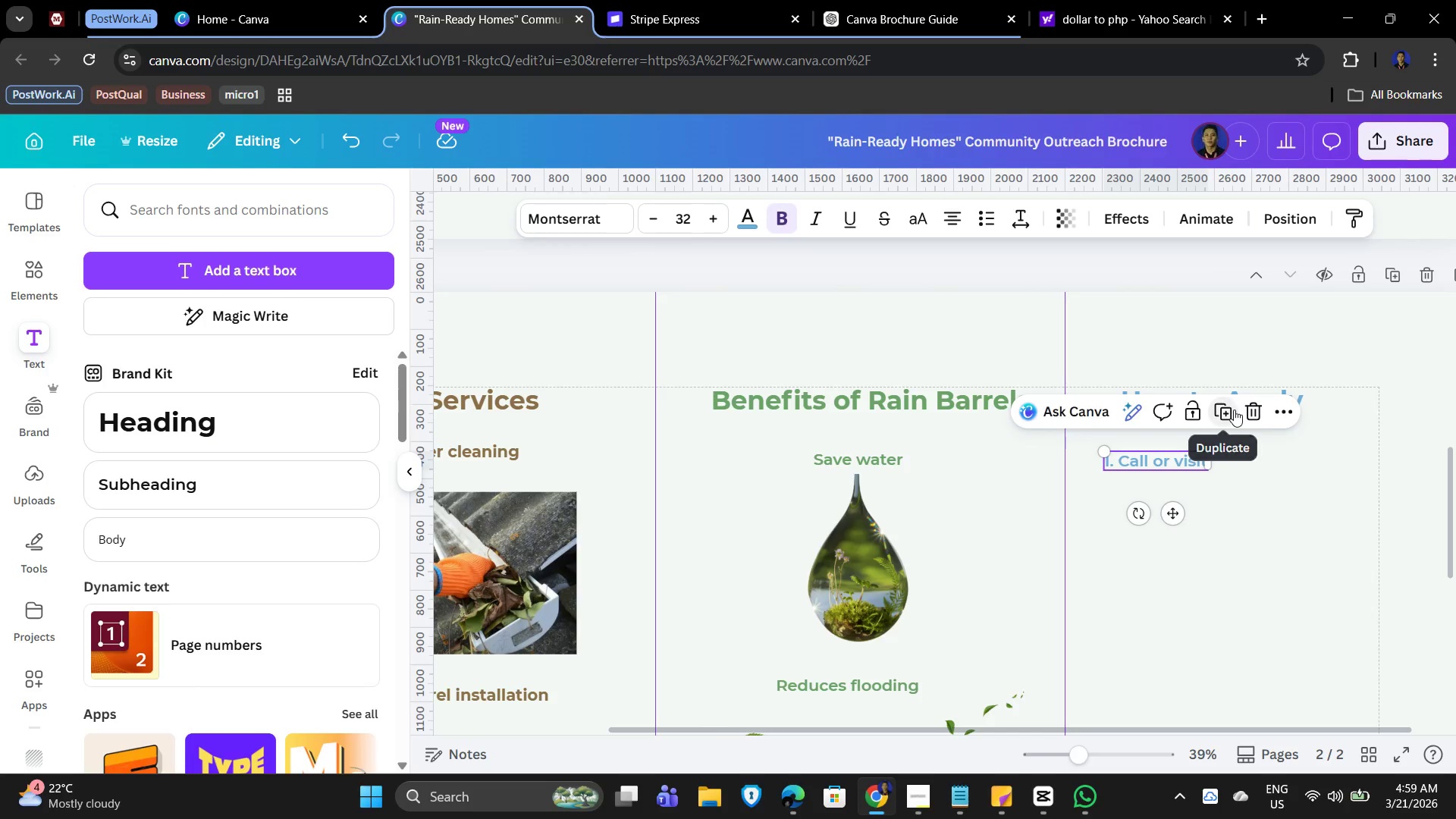 
left_click_drag(start_coordinate=[1176, 519], to_coordinate=[1170, 560])
 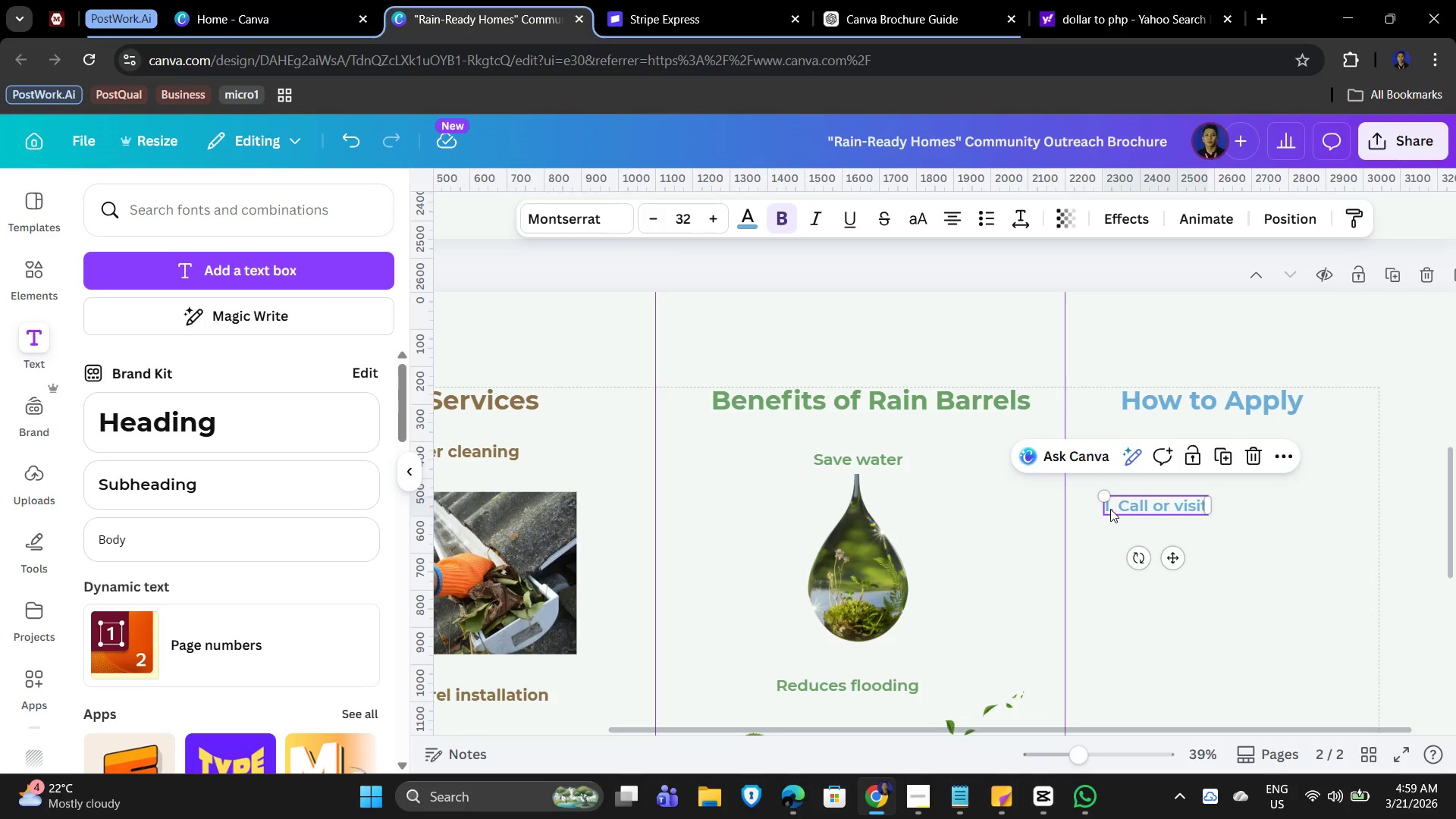 
double_click([1110, 509])
 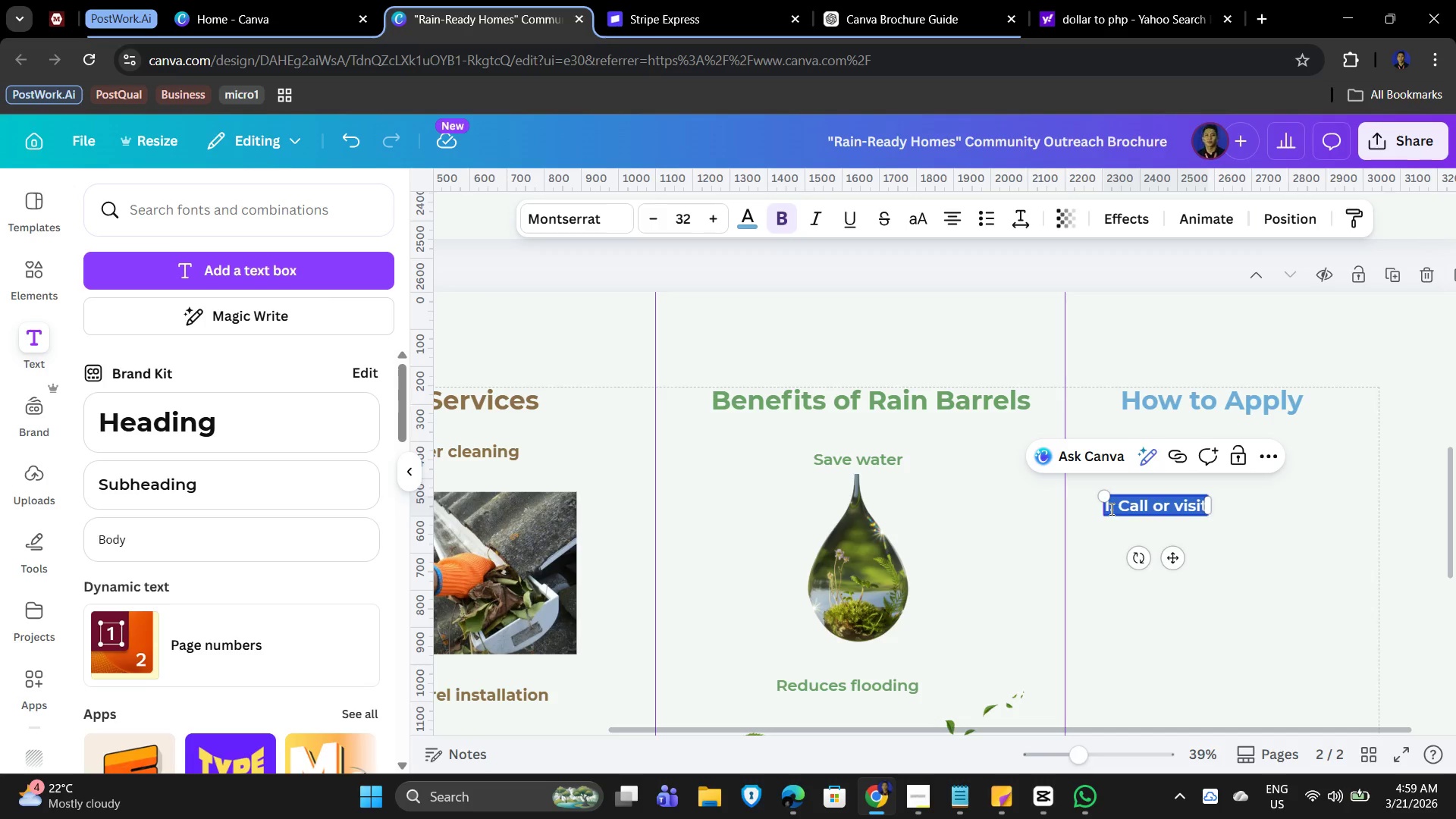 
triple_click([1110, 509])
 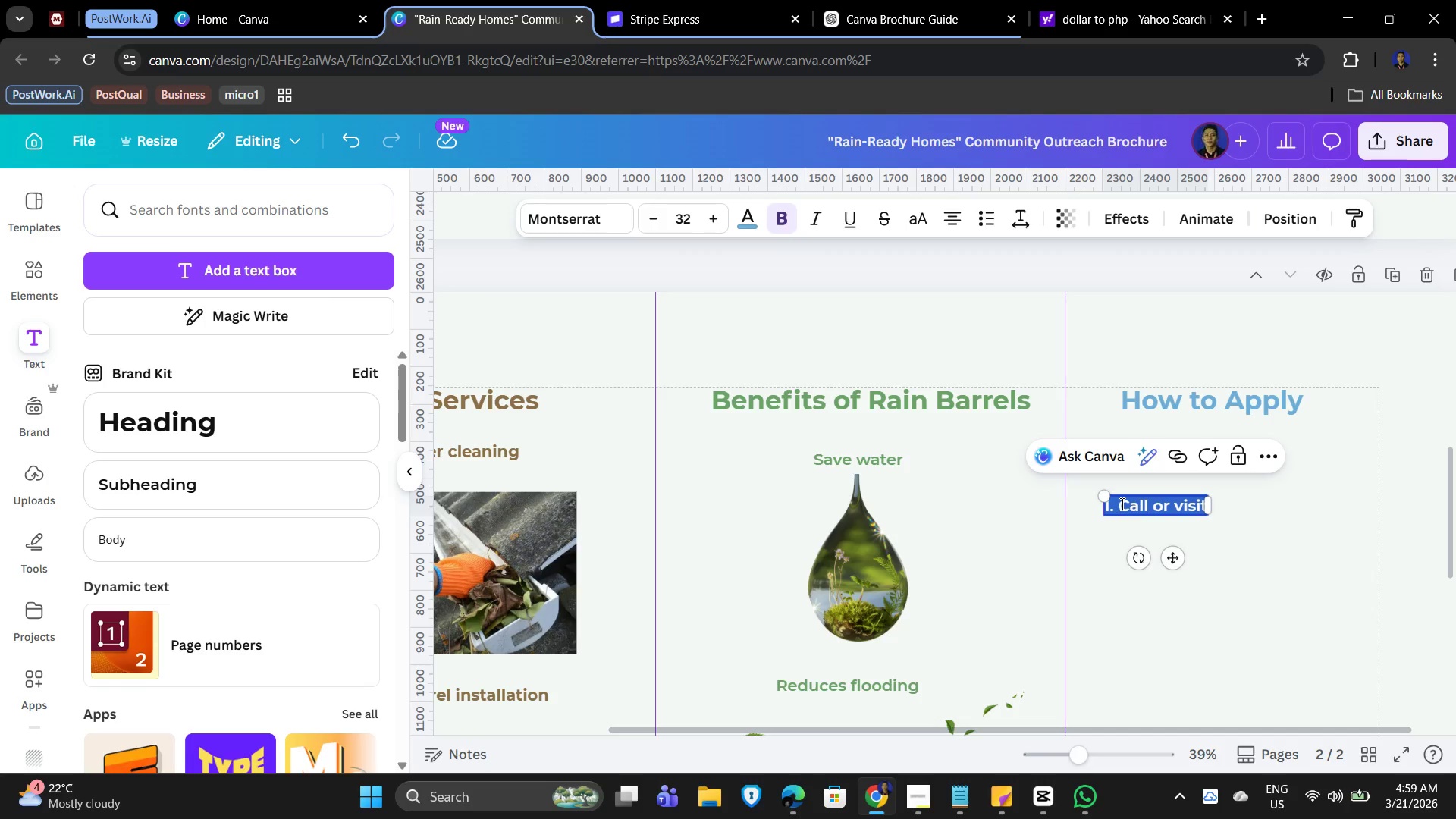 
double_click([1174, 504])
 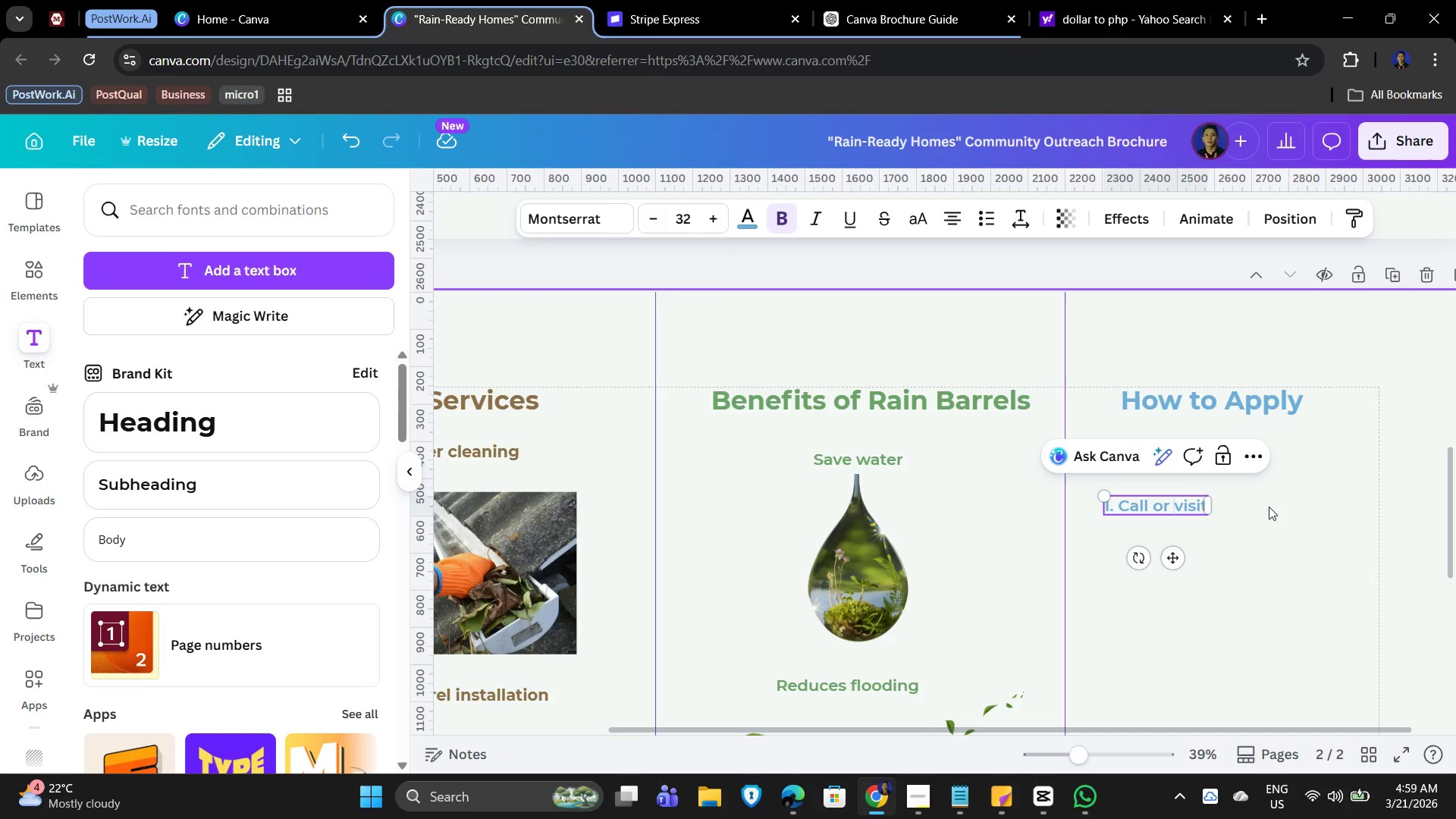 
triple_click([1275, 508])
 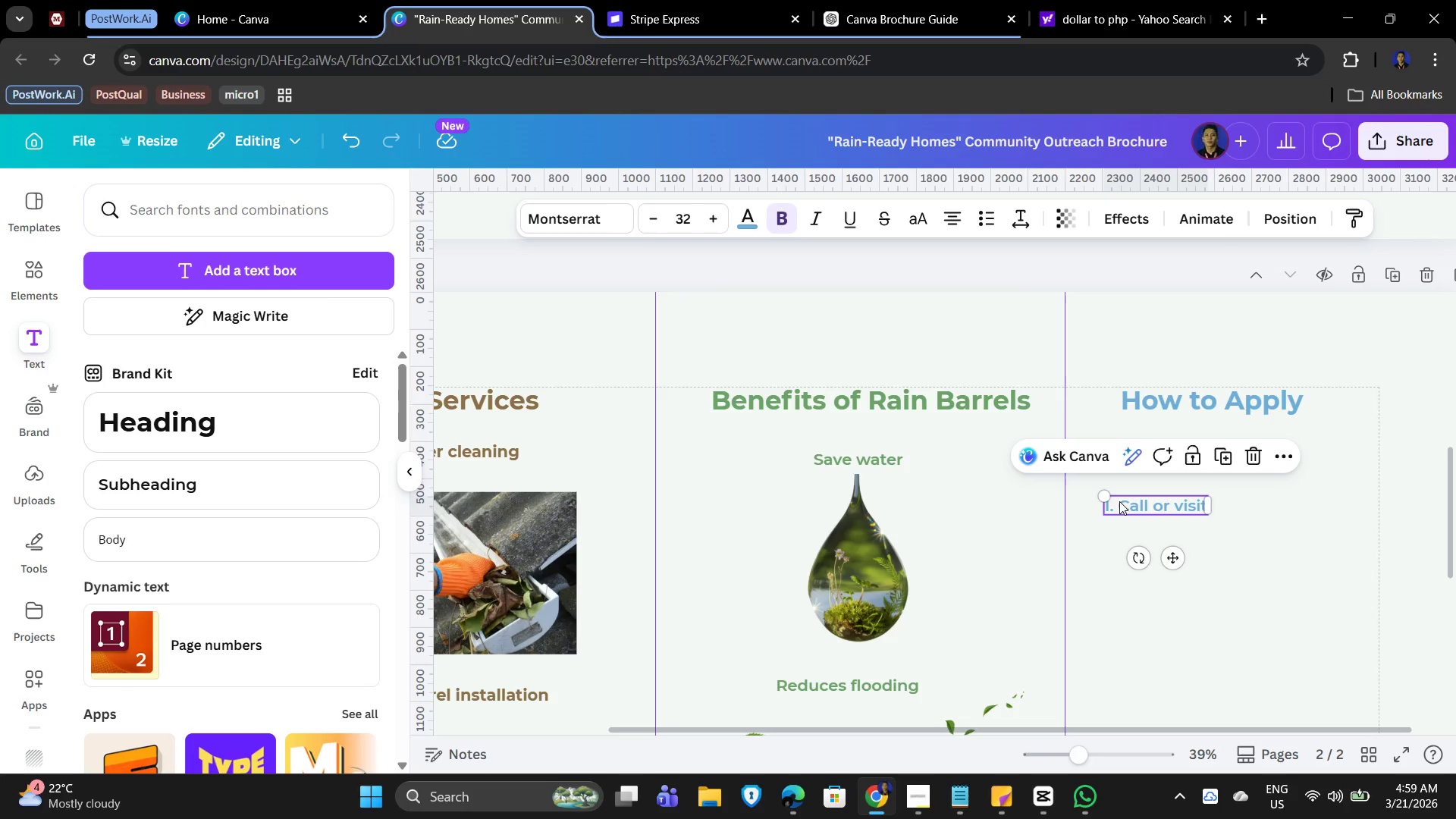 
double_click([1139, 504])
 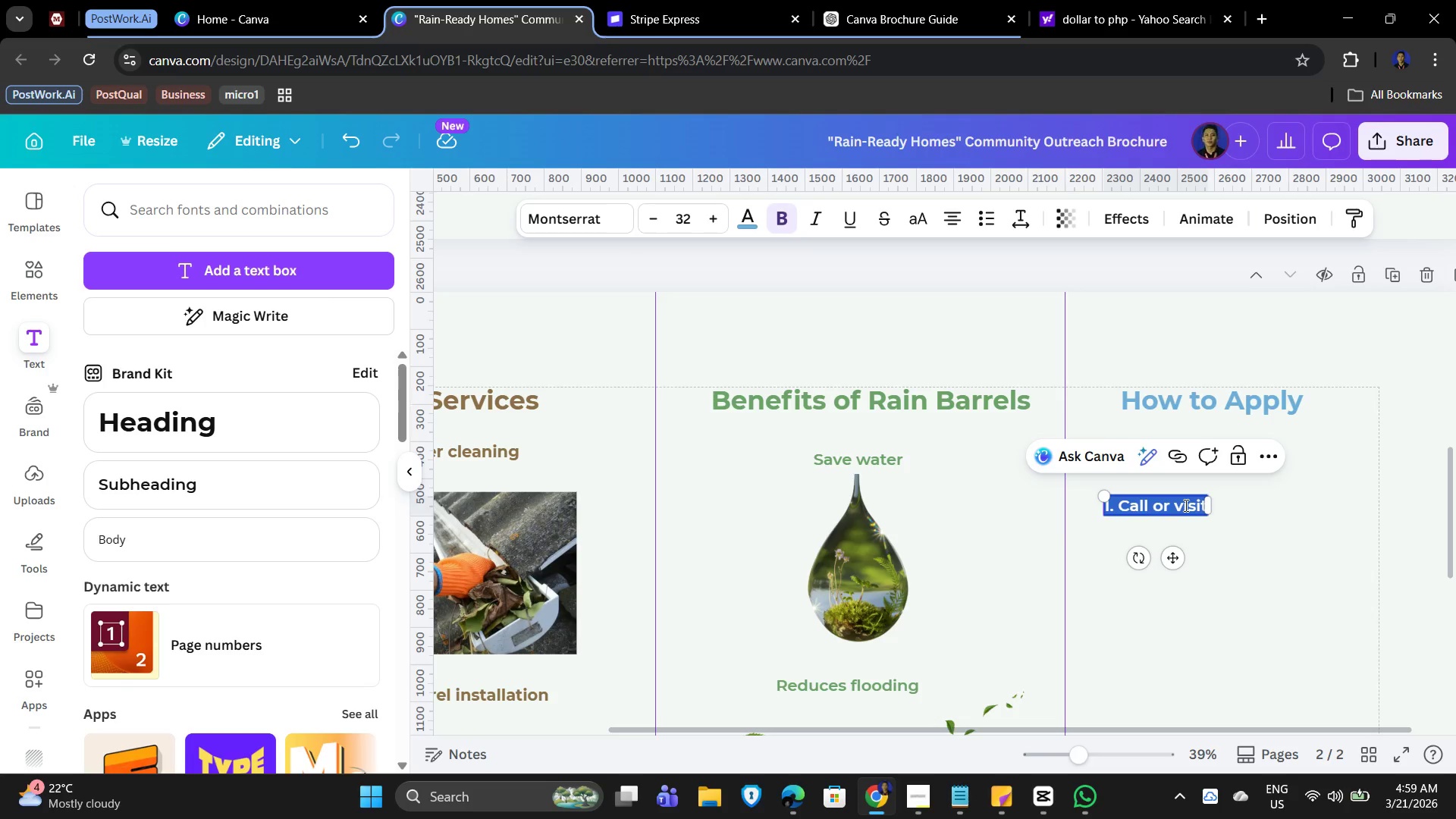 
key(Numpad2)
 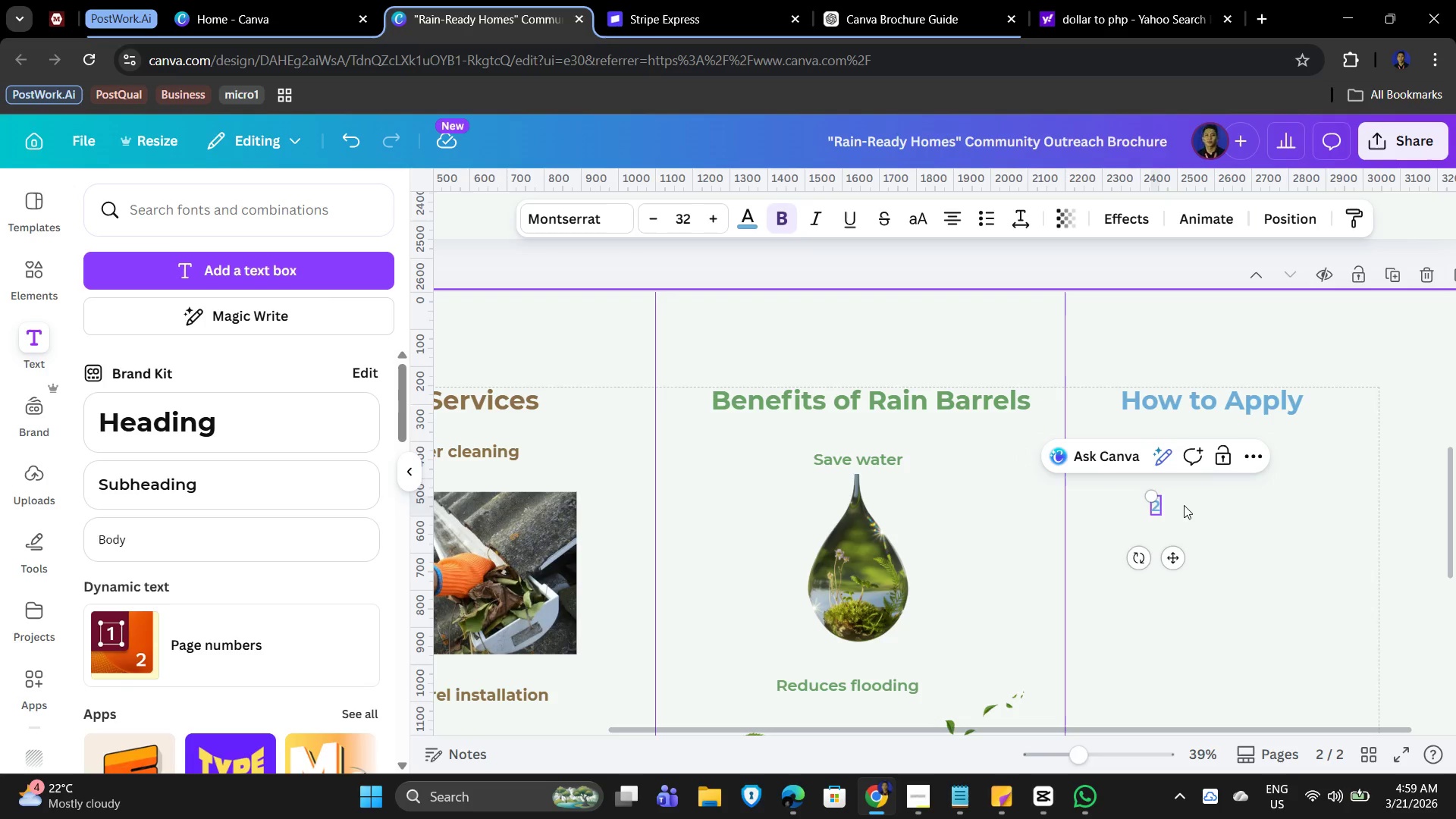 
key(NumpadDecimal)
 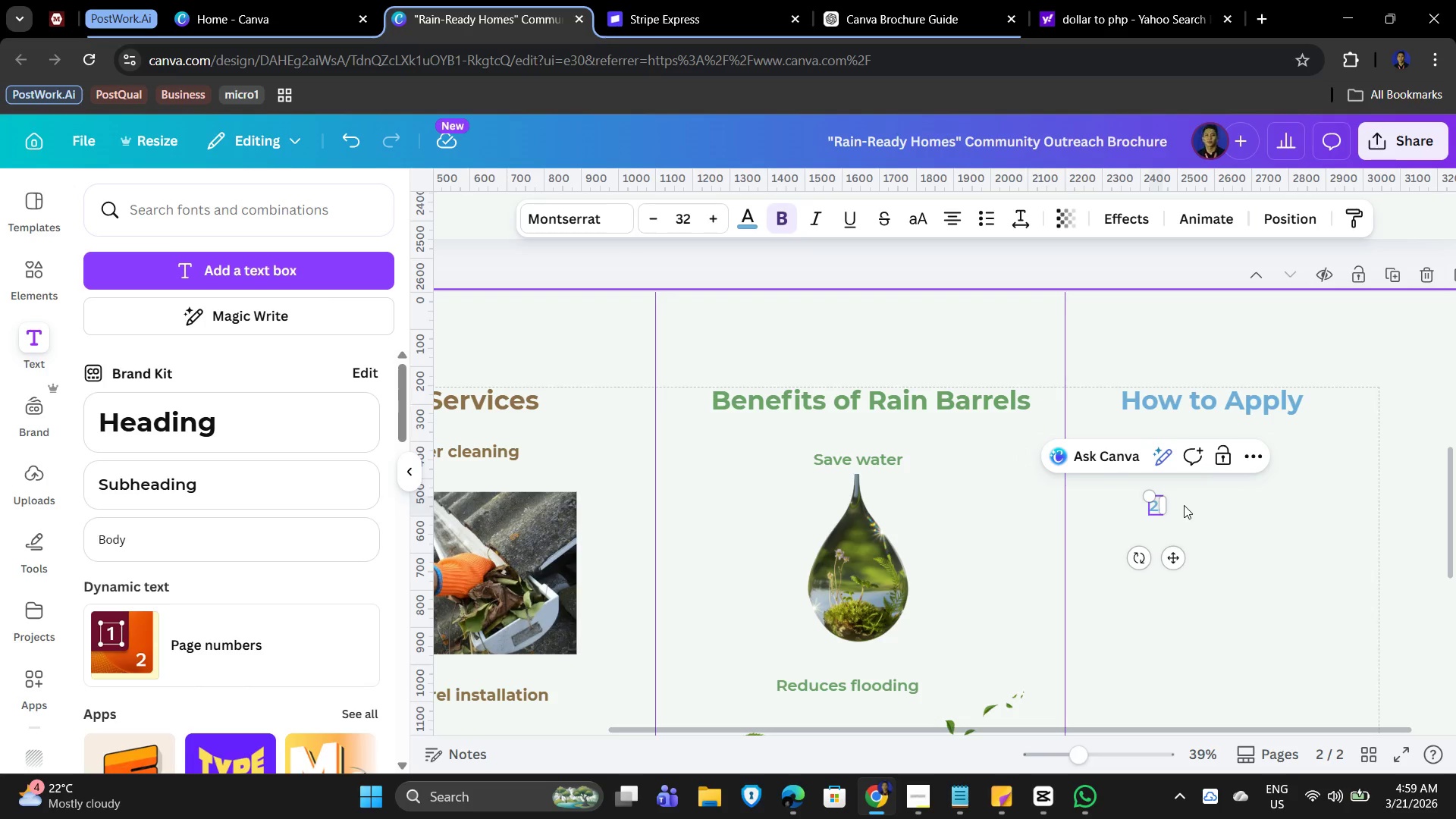 
key(Space)
 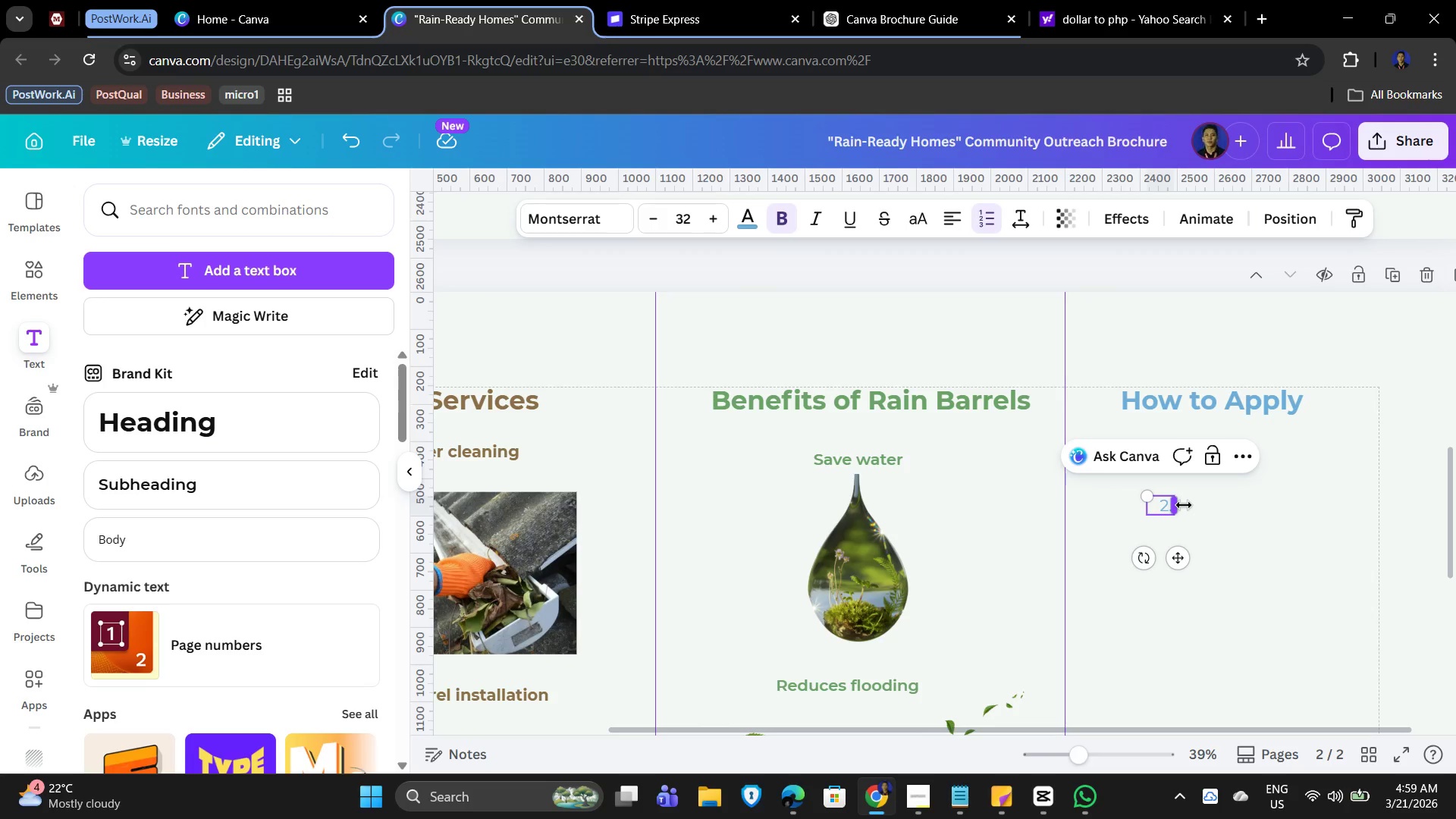 
key(Control+Z)
 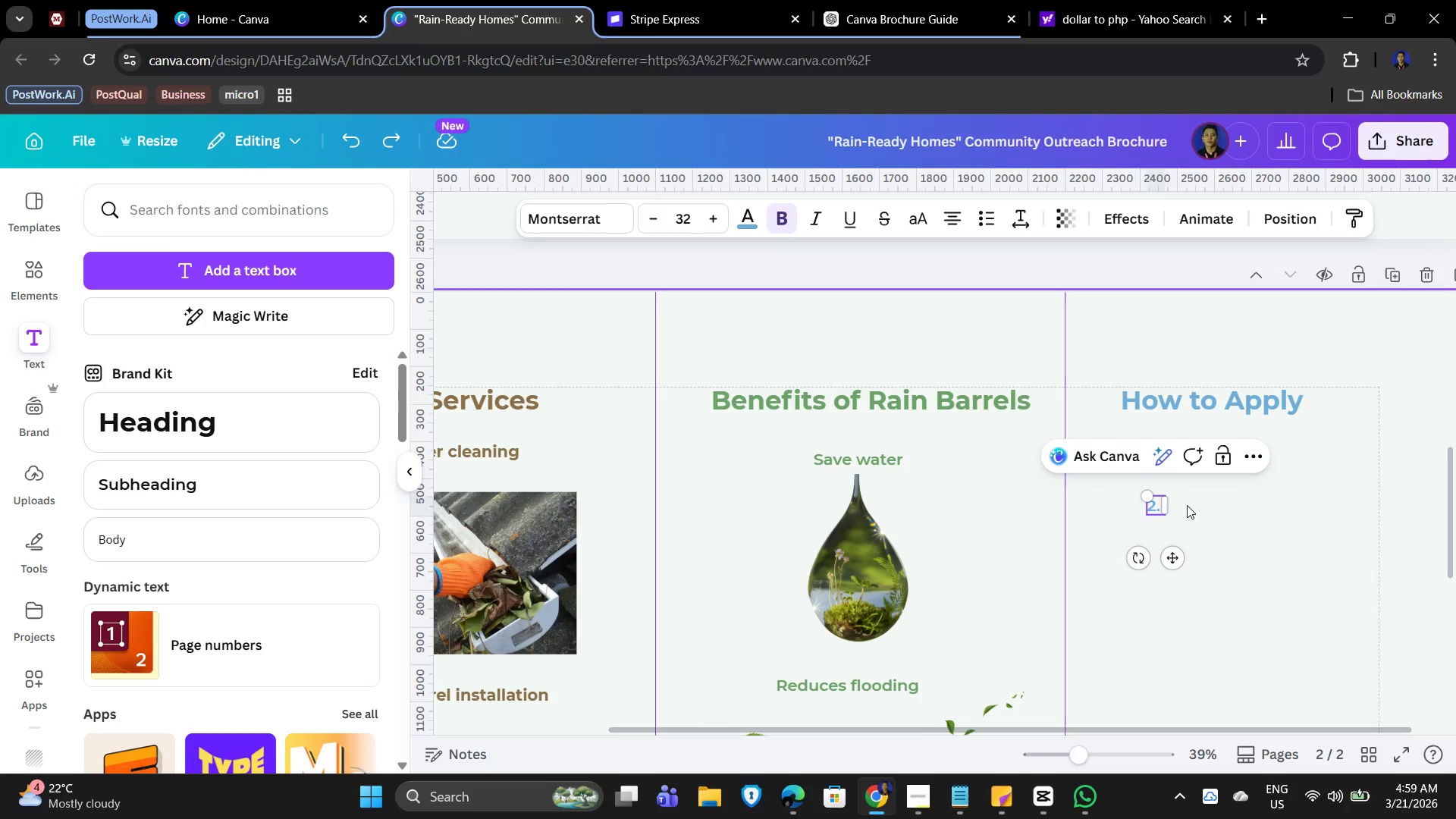 
type(Scheduled )
key(Backspace)
key(Backspace)
type( assessment)
 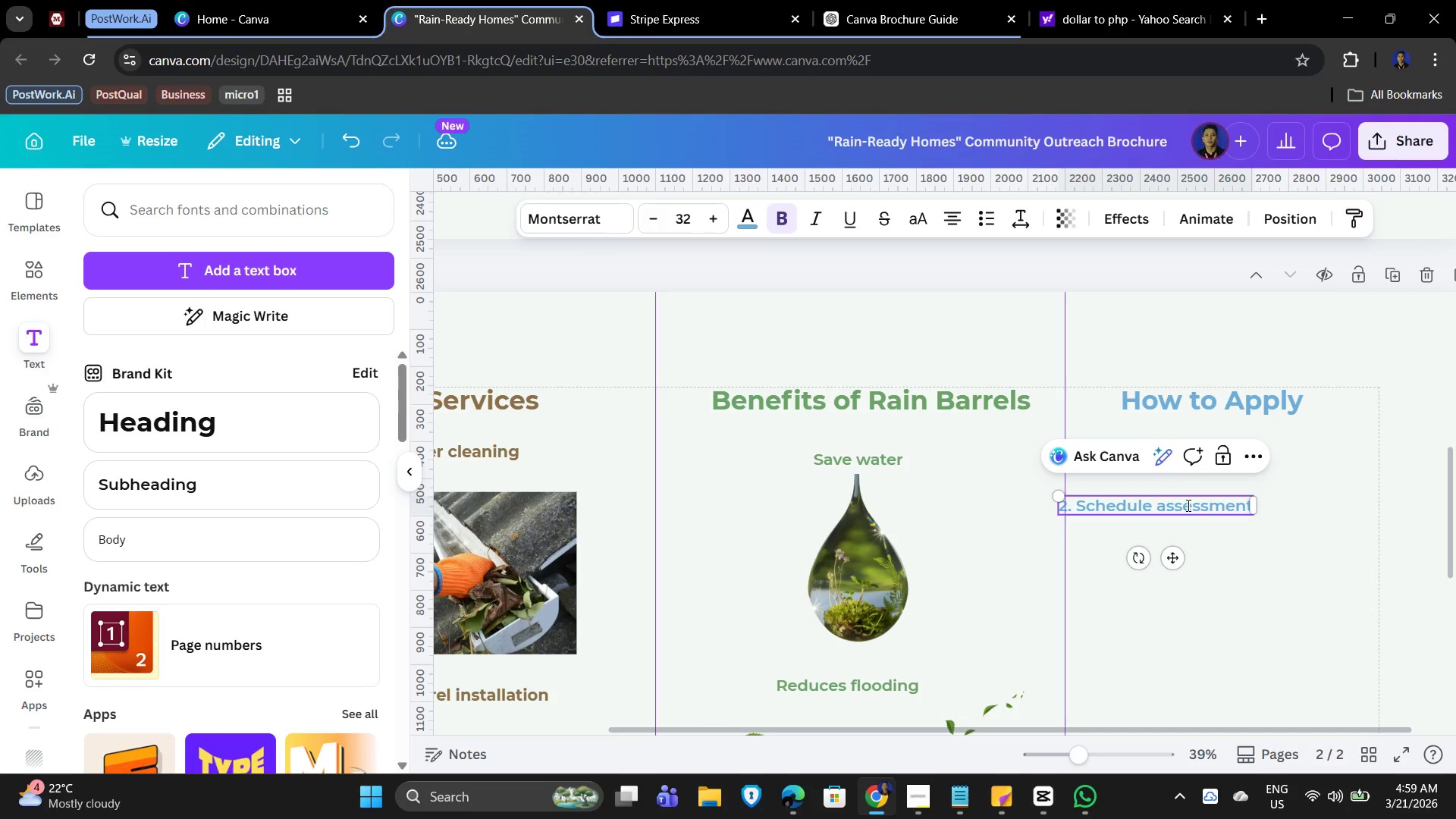 
left_click([1276, 563])
 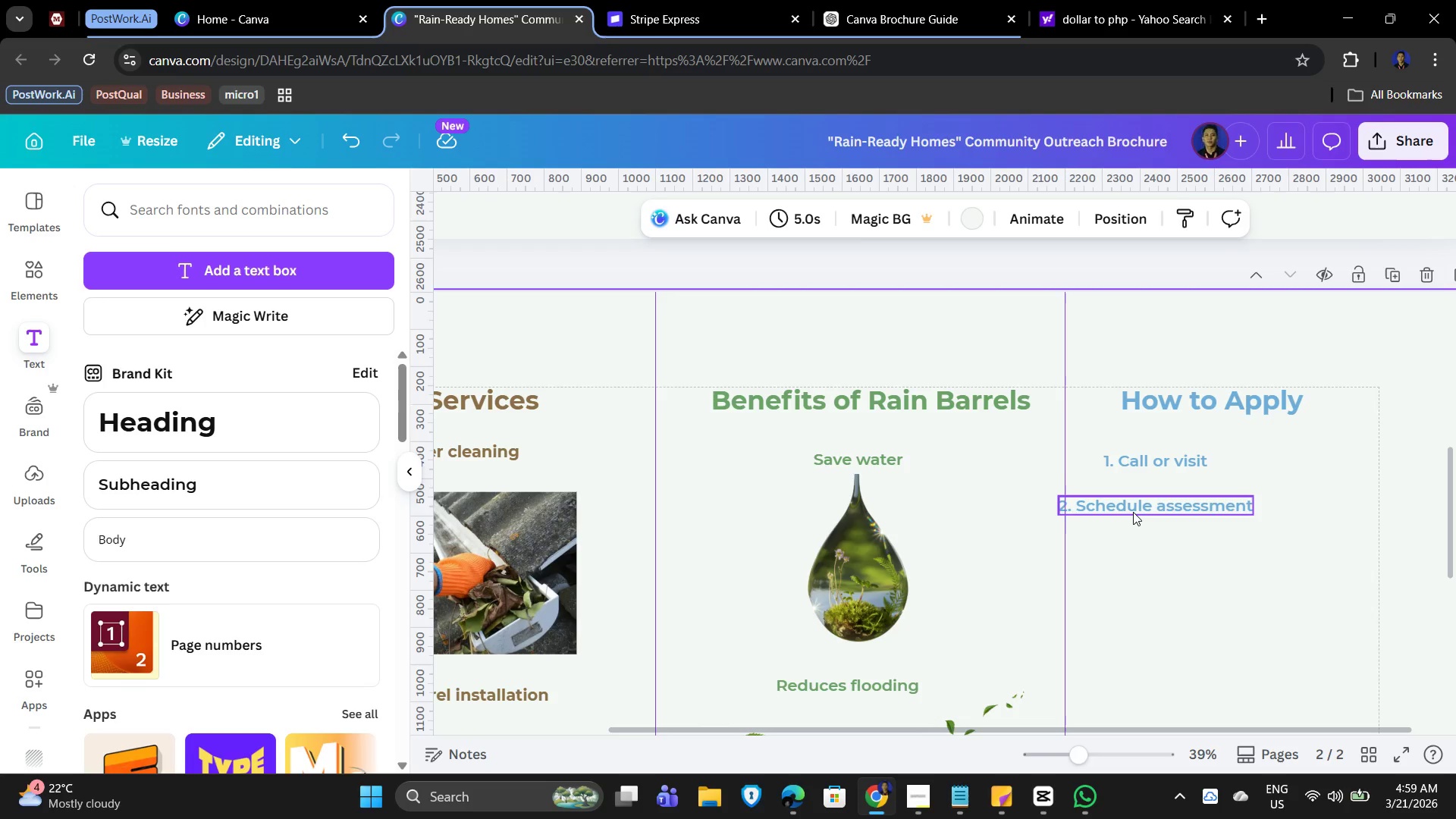 
left_click_drag(start_coordinate=[1133, 512], to_coordinate=[1180, 499])
 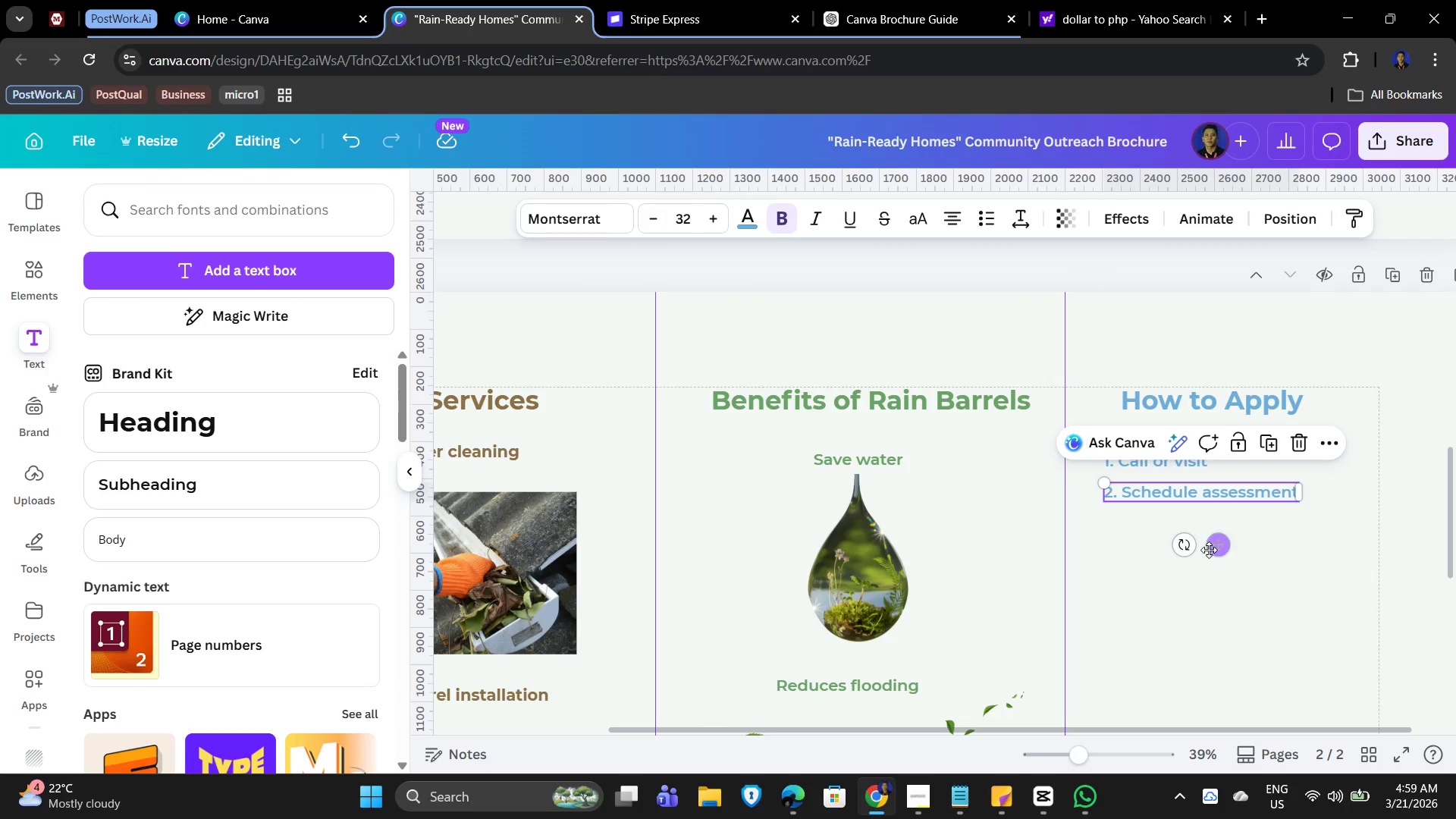 
left_click([1209, 550])
 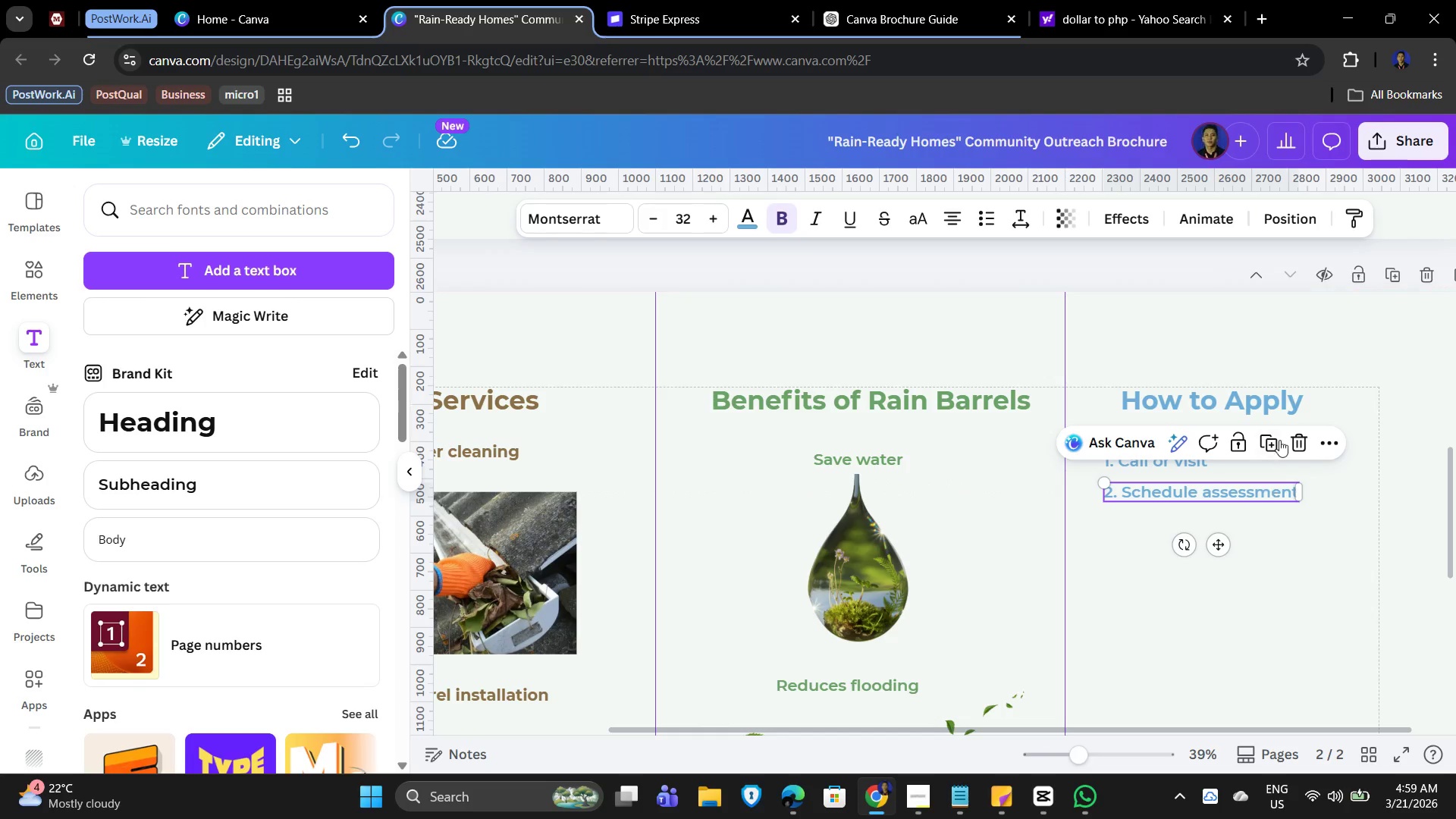 
left_click([1270, 436])
 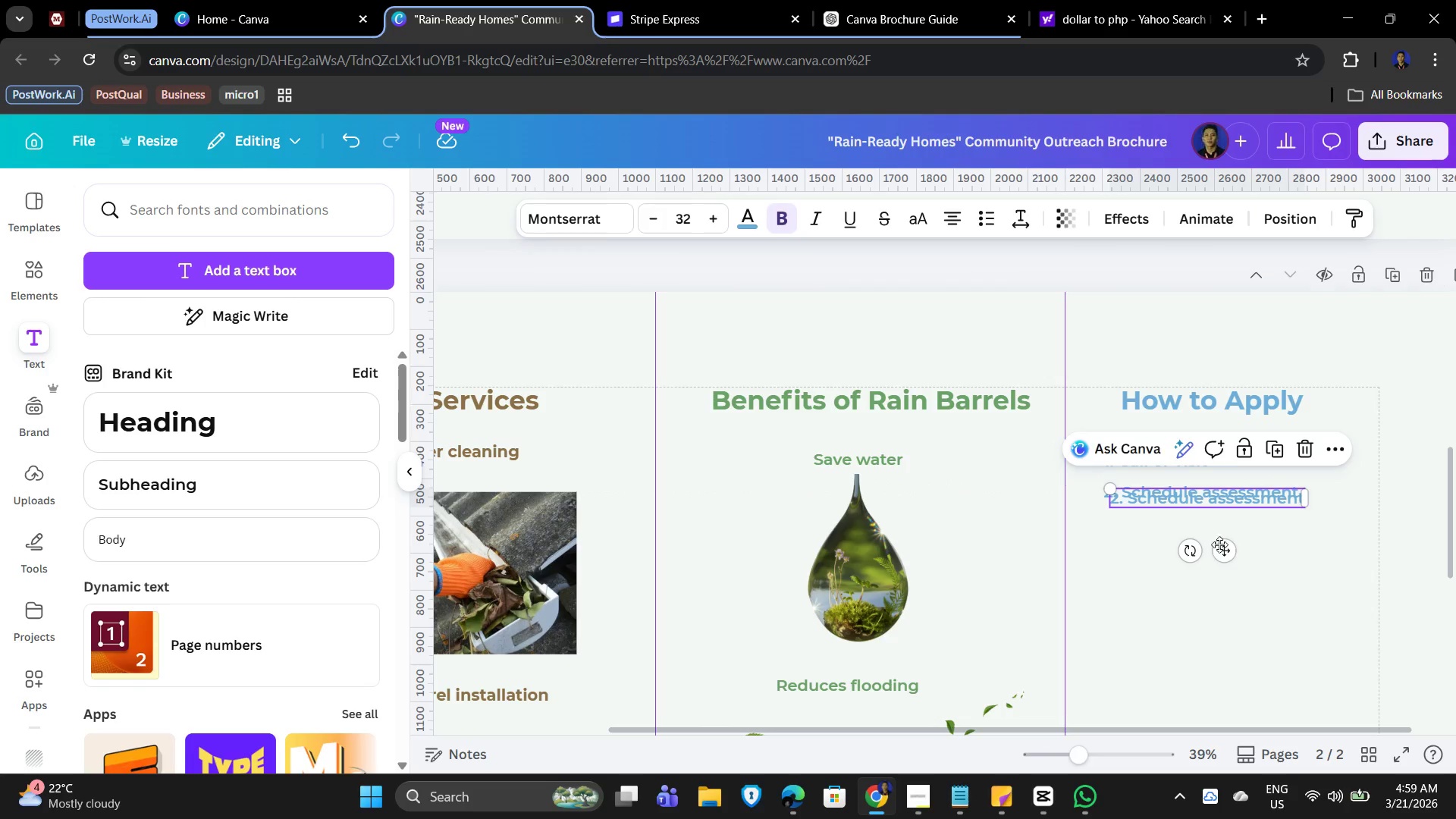 
left_click_drag(start_coordinate=[1221, 548], to_coordinate=[1218, 573])
 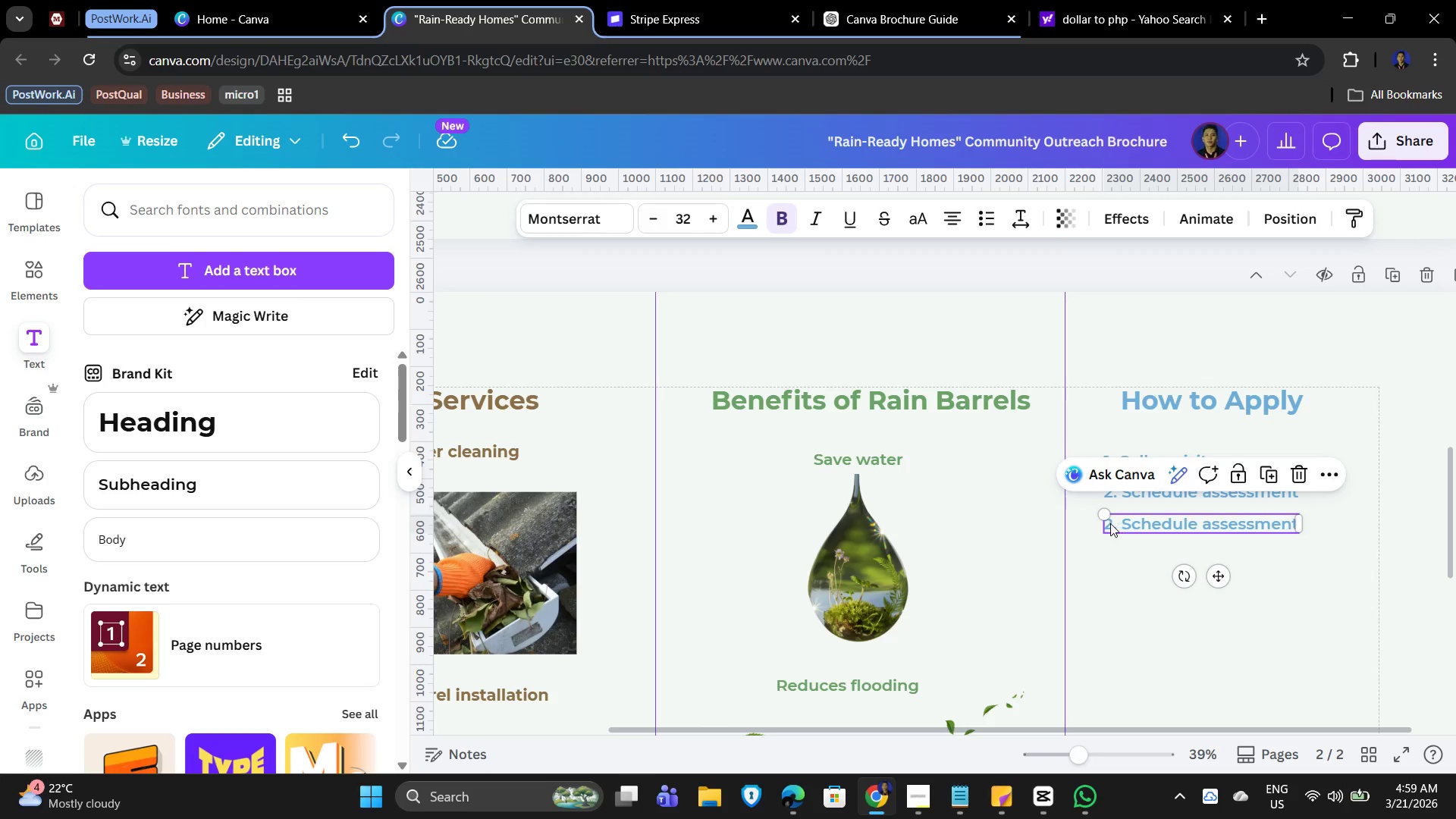 
double_click([1110, 523])
 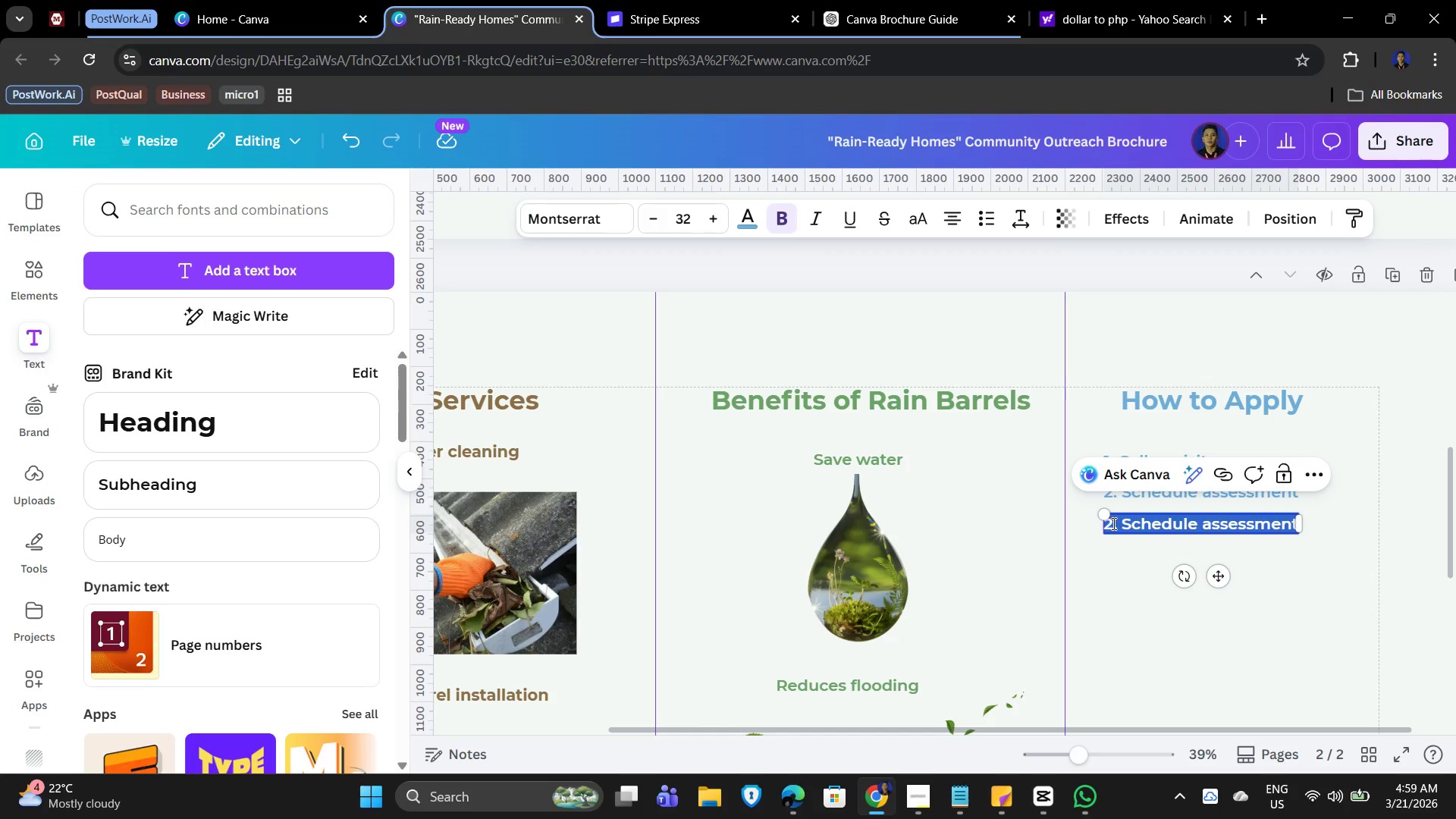 
triple_click([1112, 523])
 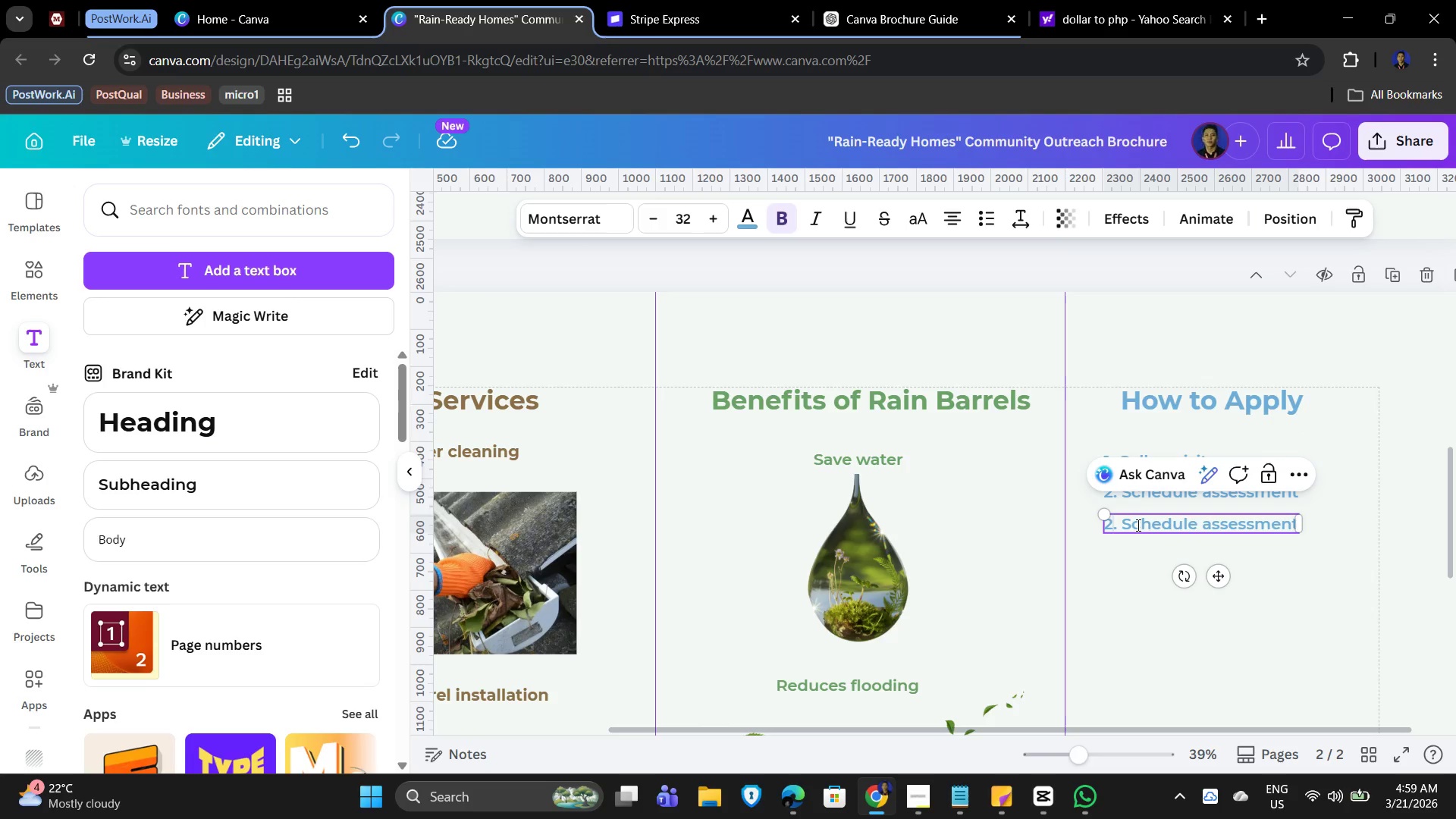 
key(Backspace)
 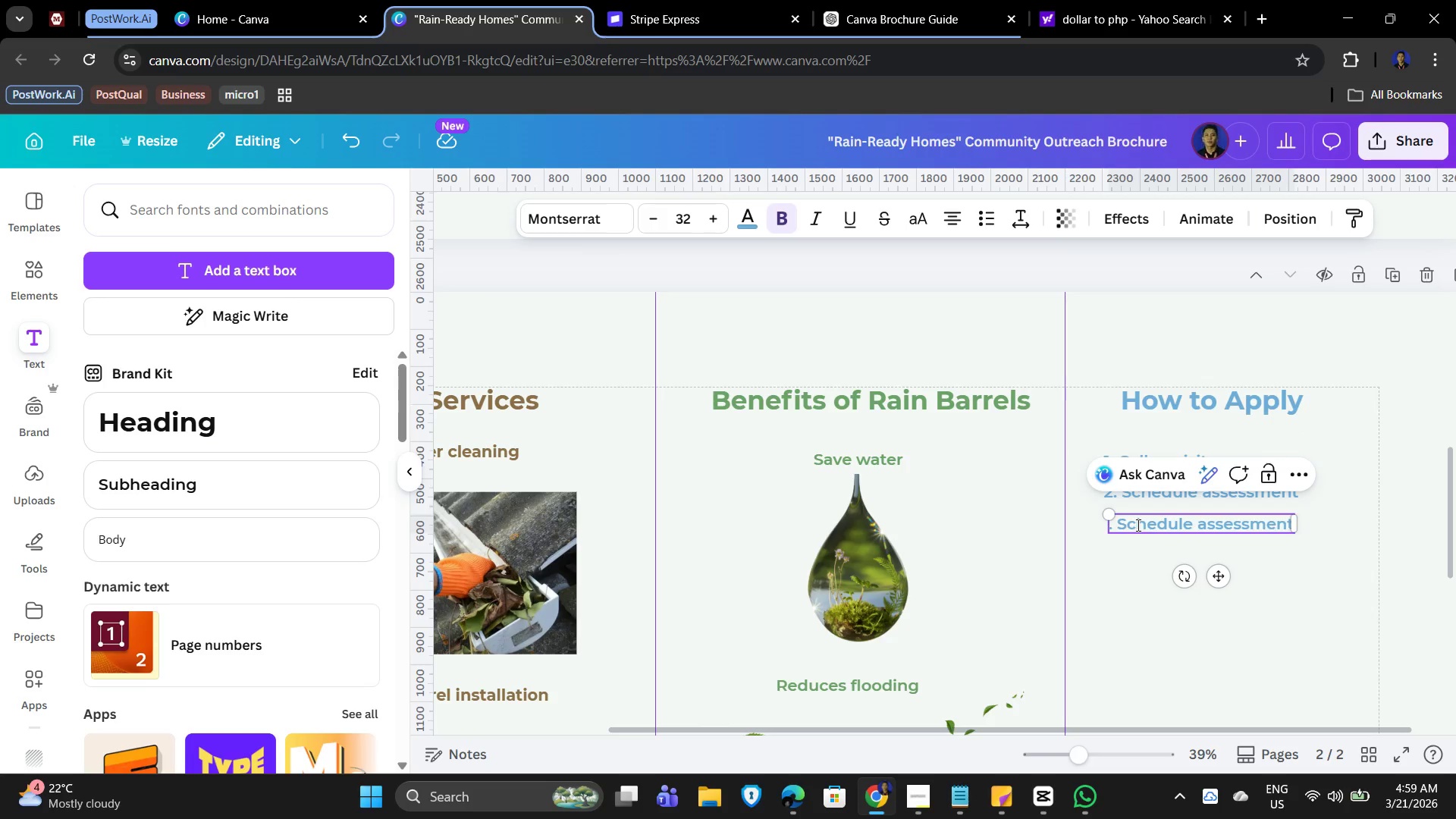 
key(Numpad3)
 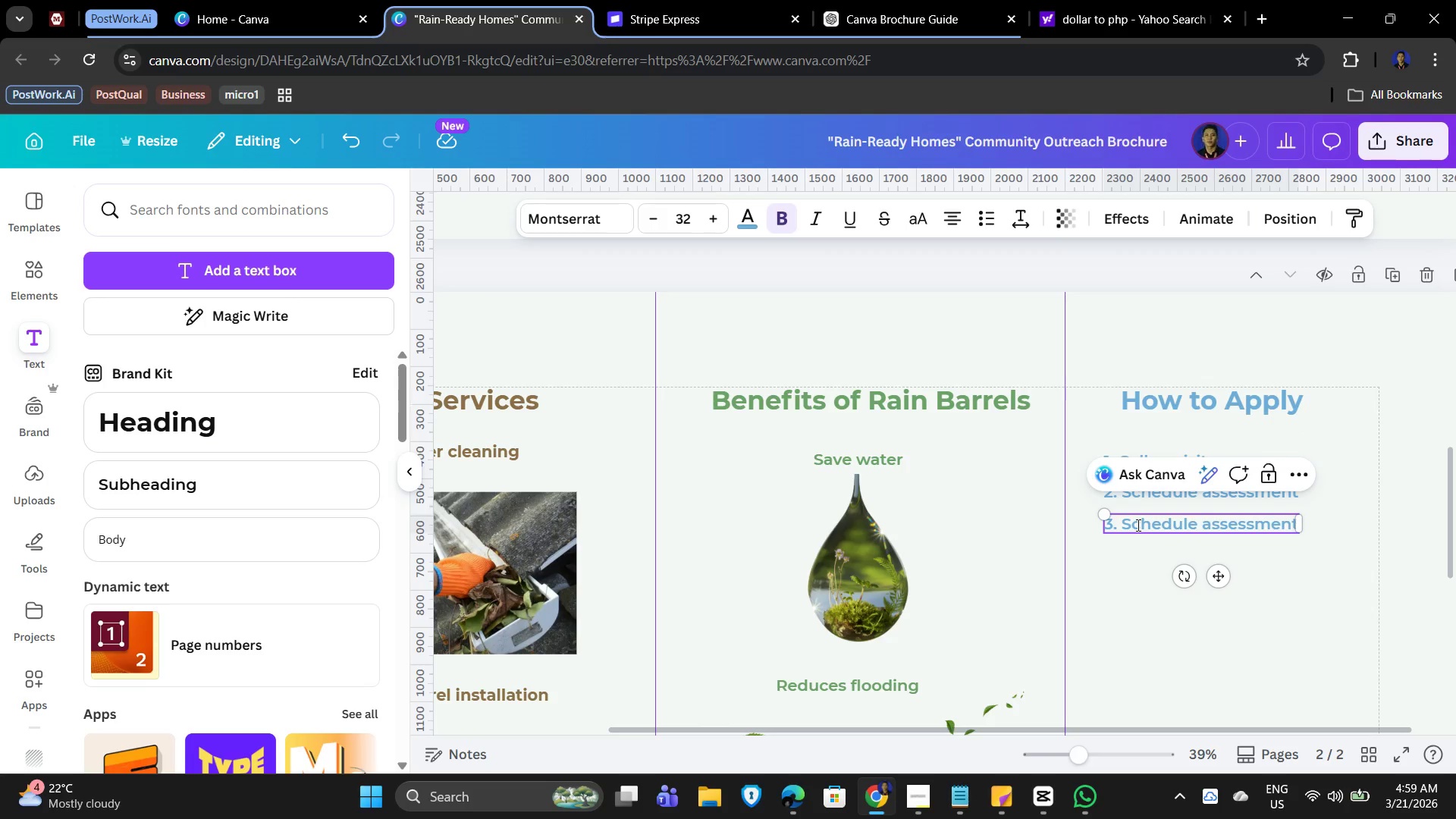 
key(ArrowRight)
 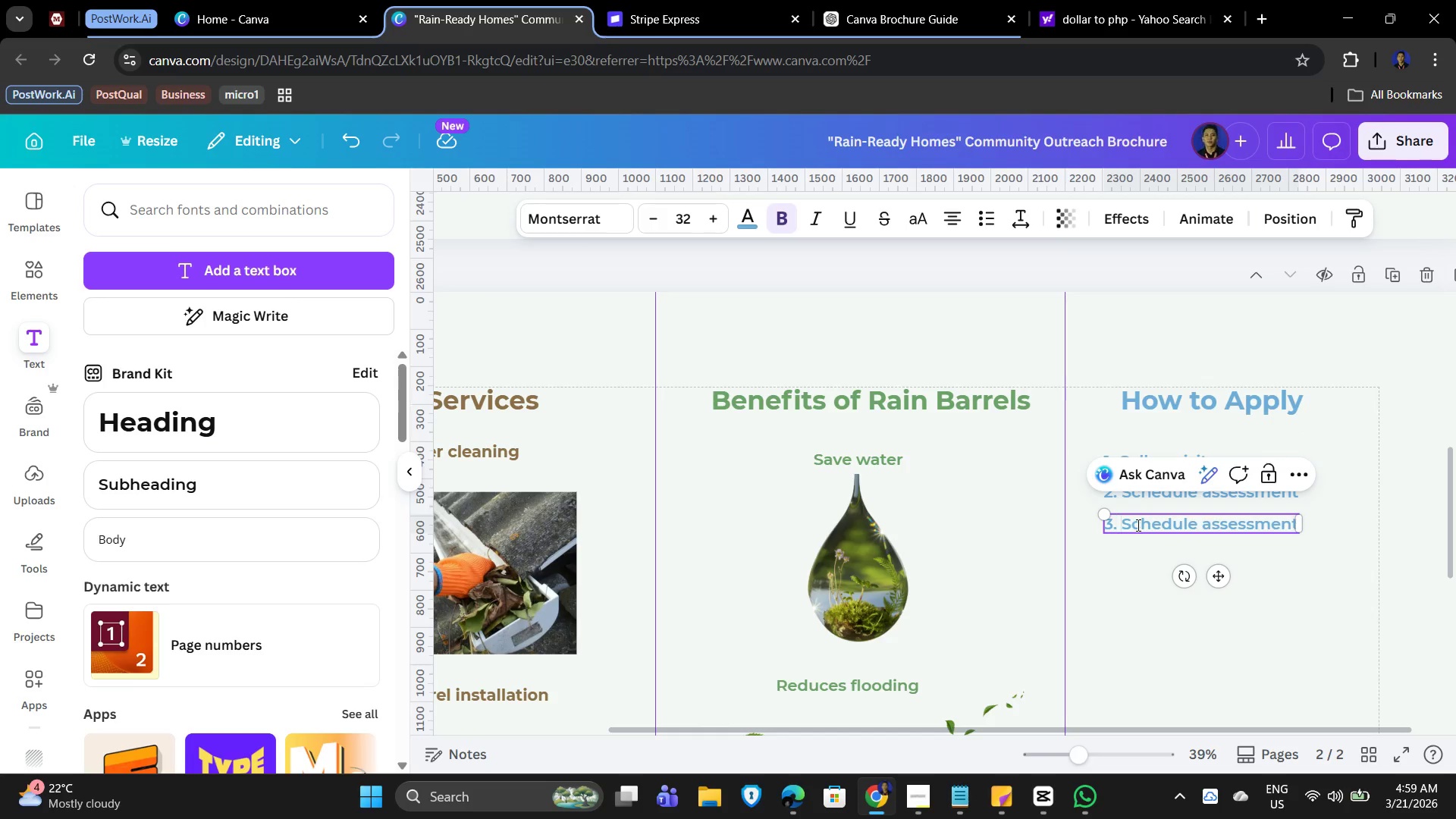 
key(ArrowRight)
 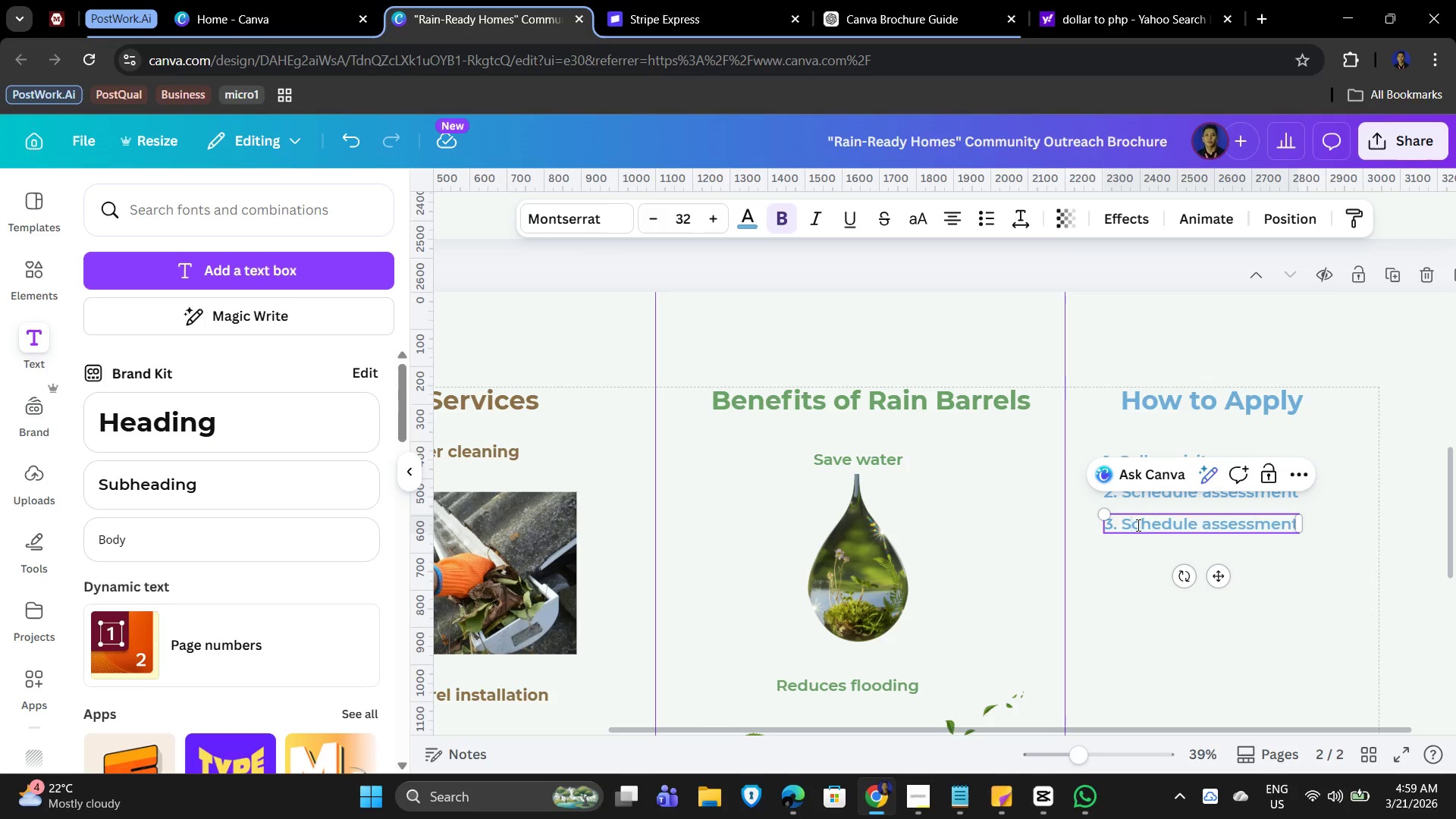 
key(ArrowRight)
 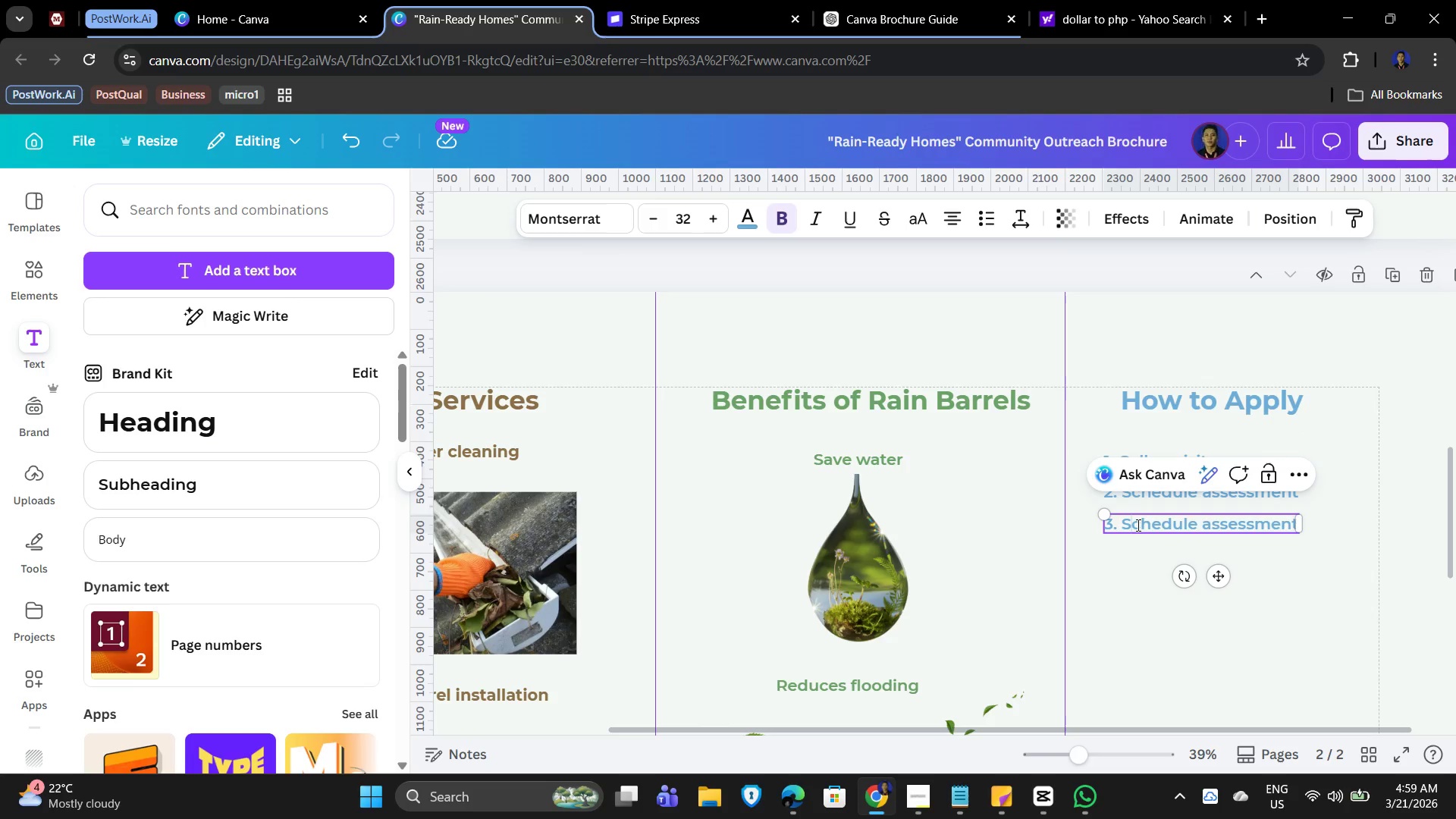 
key(ArrowLeft)
 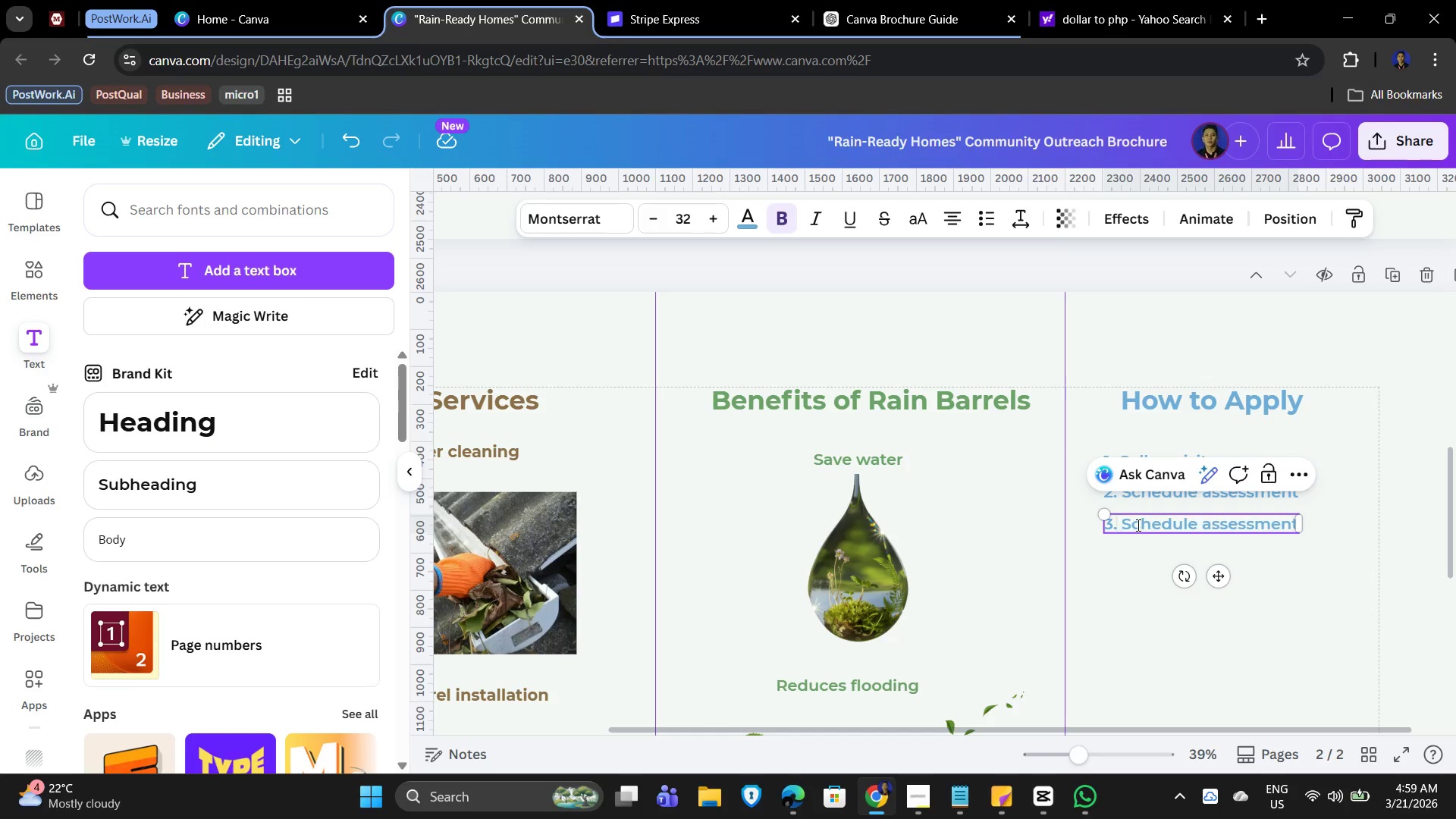 
key(ArrowLeft)
 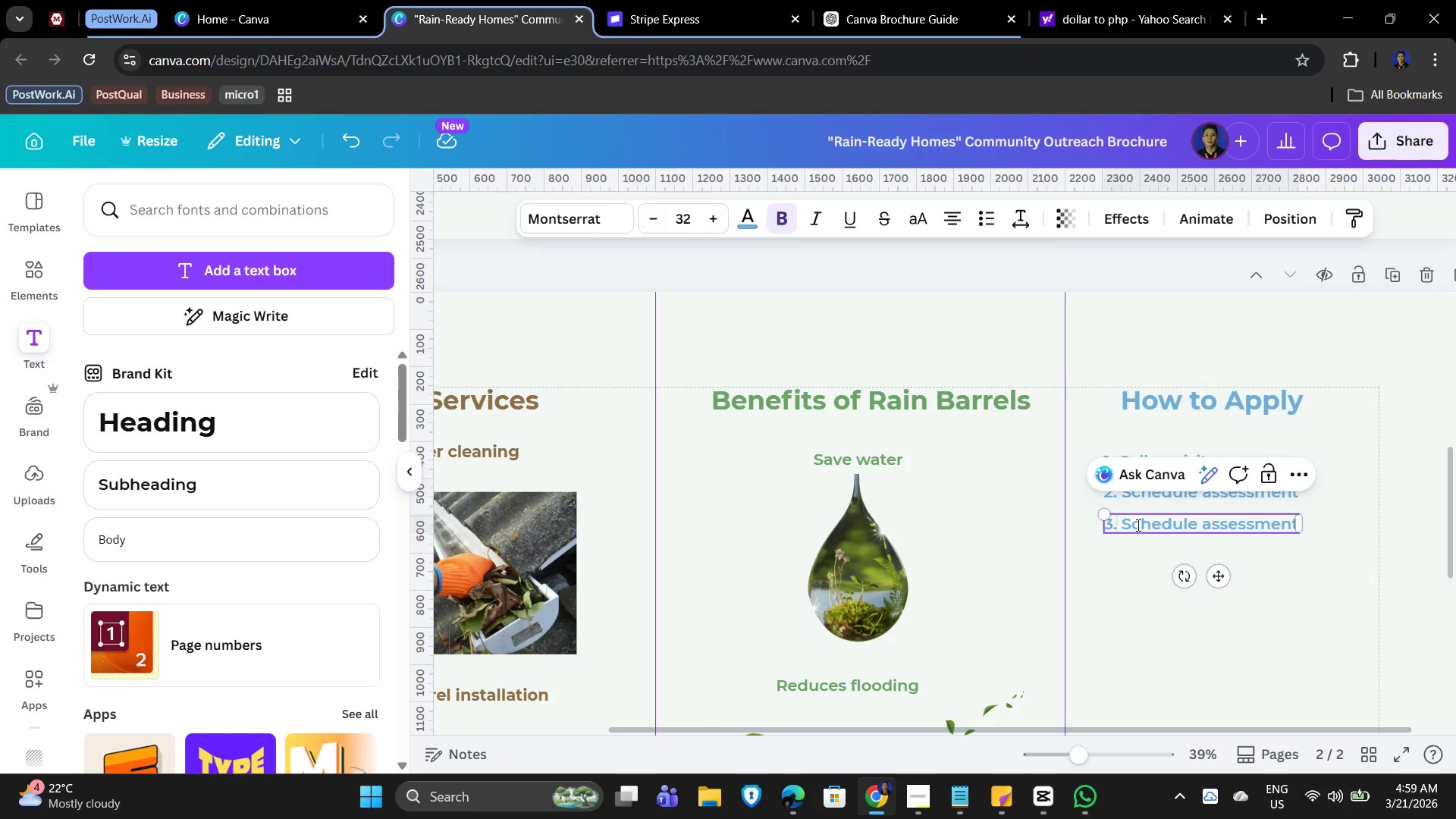 
key(ArrowRight)
 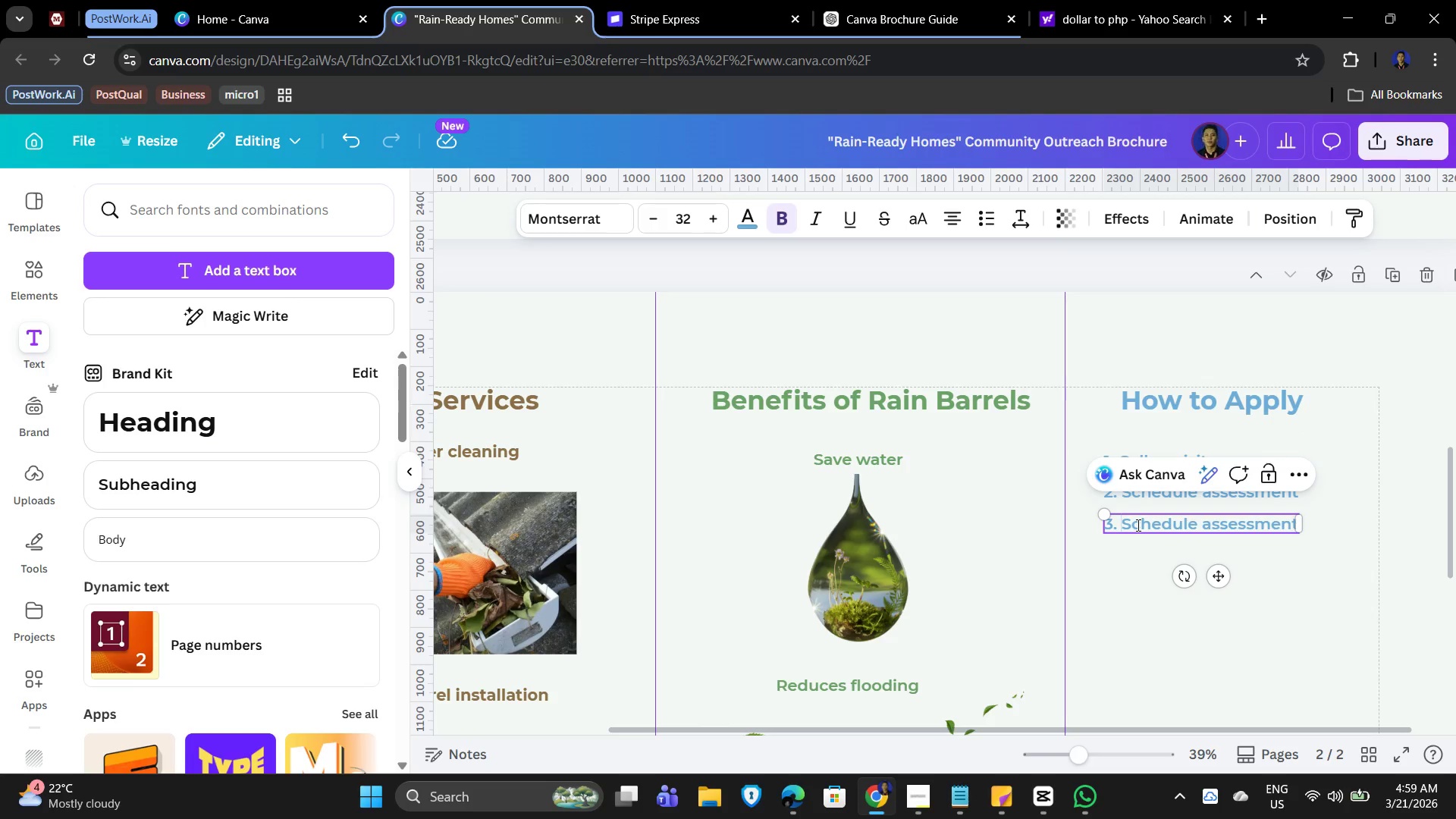 
hold_key(key=Delete, duration=0.84)
 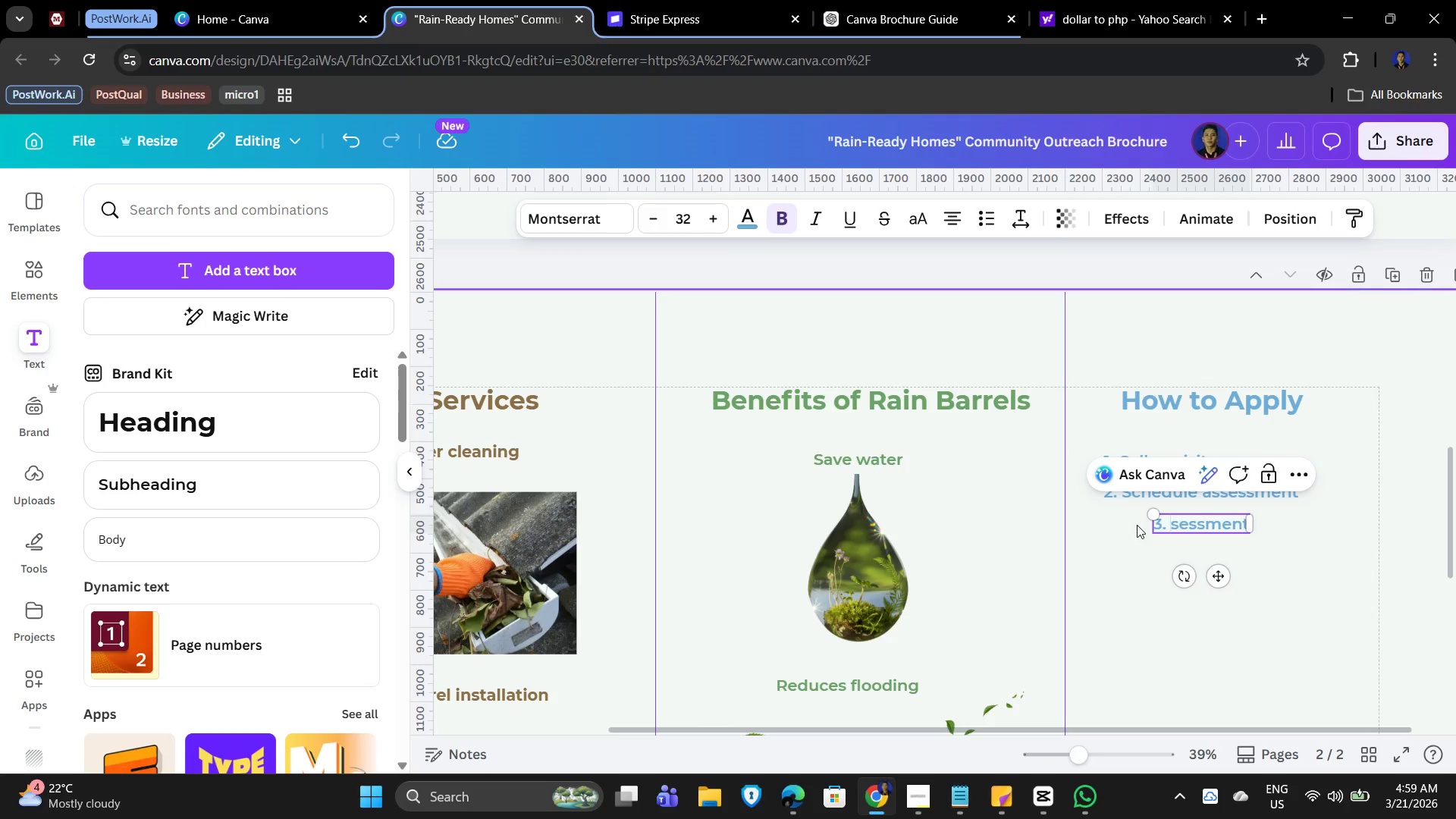 
type([Delete][Delete][Delete][Delete][Delete][Delete][Delete][Delete]Get free service)
 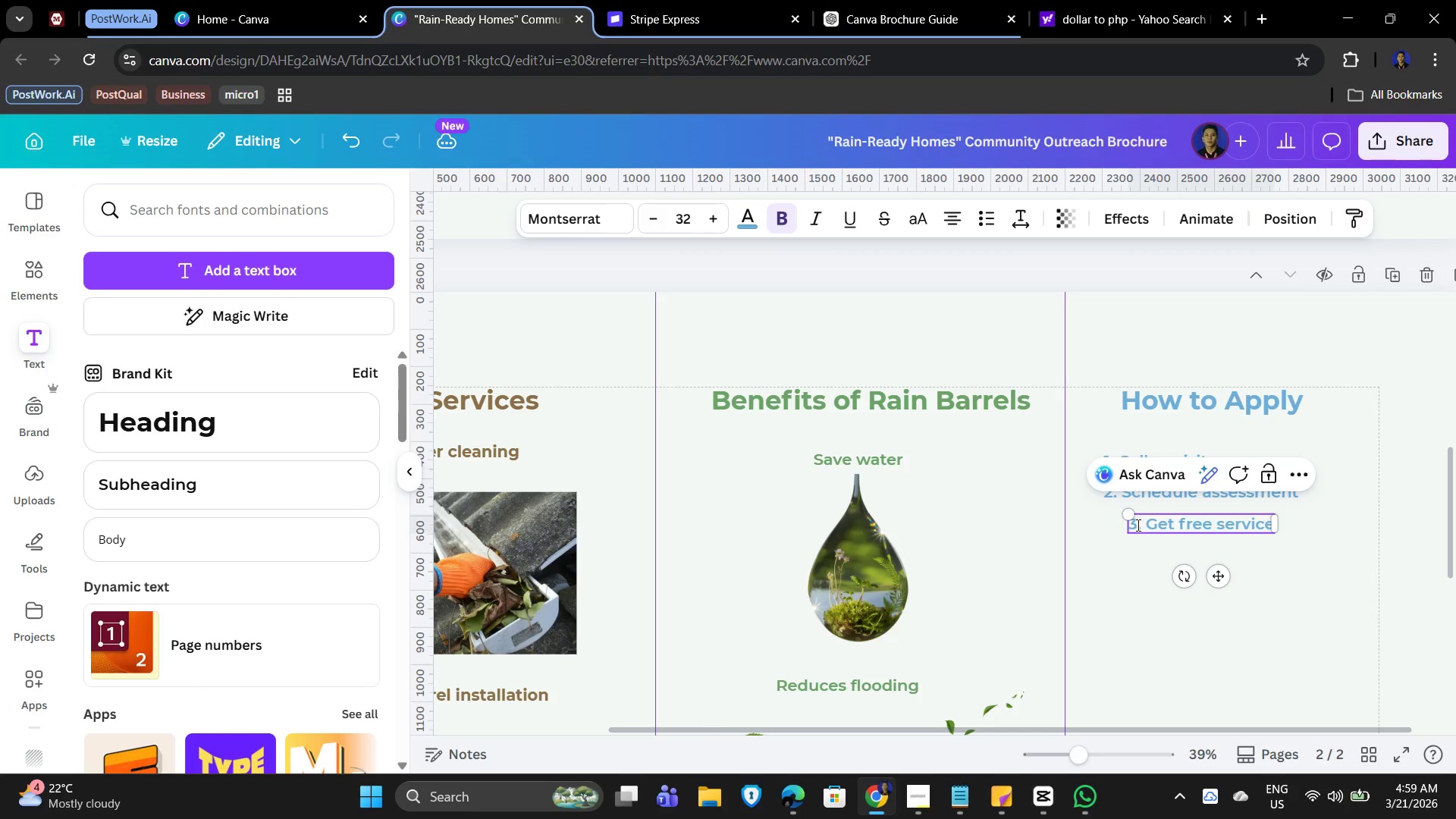 
left_click([1276, 552])
 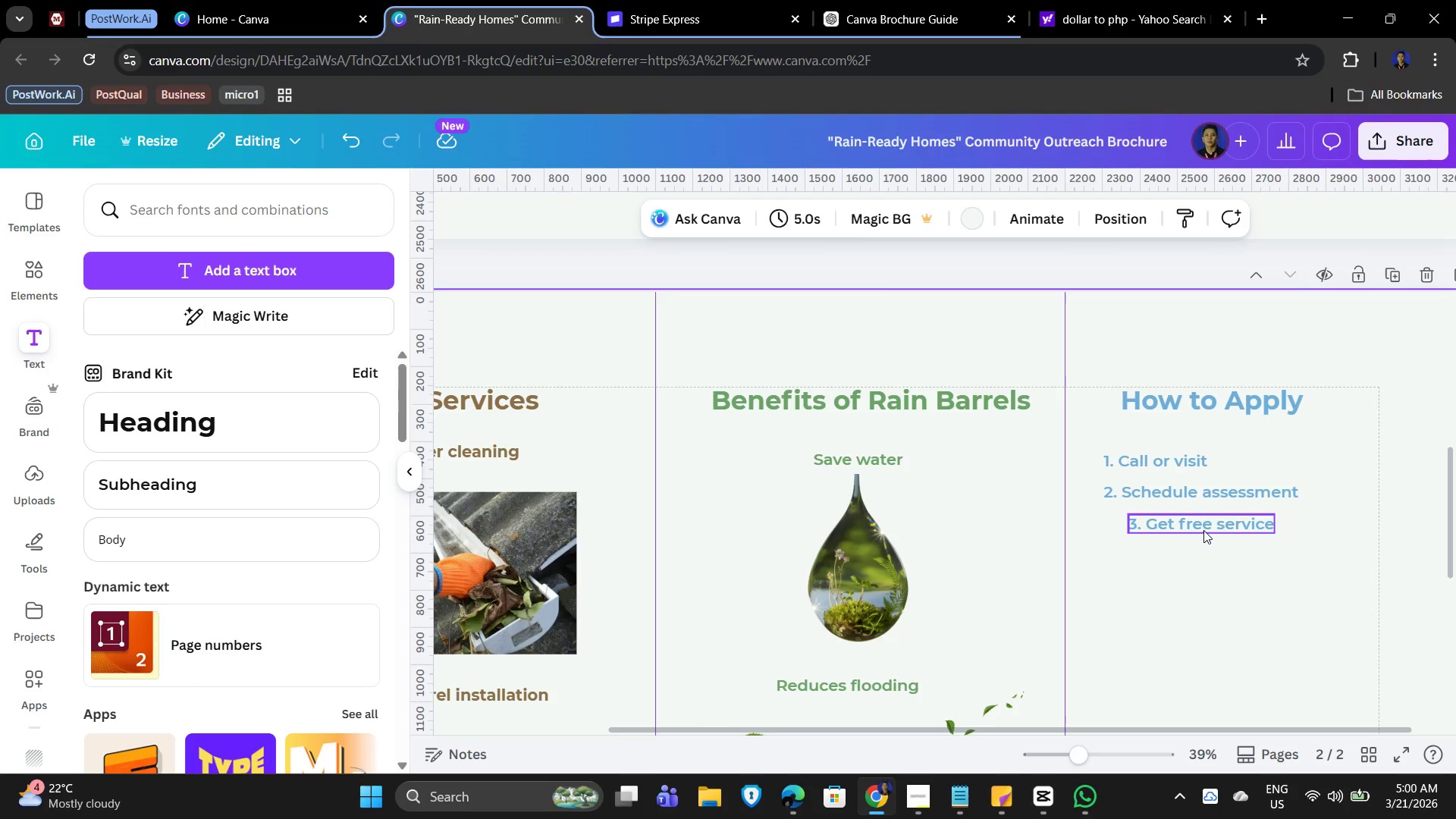 
left_click([1203, 527])
 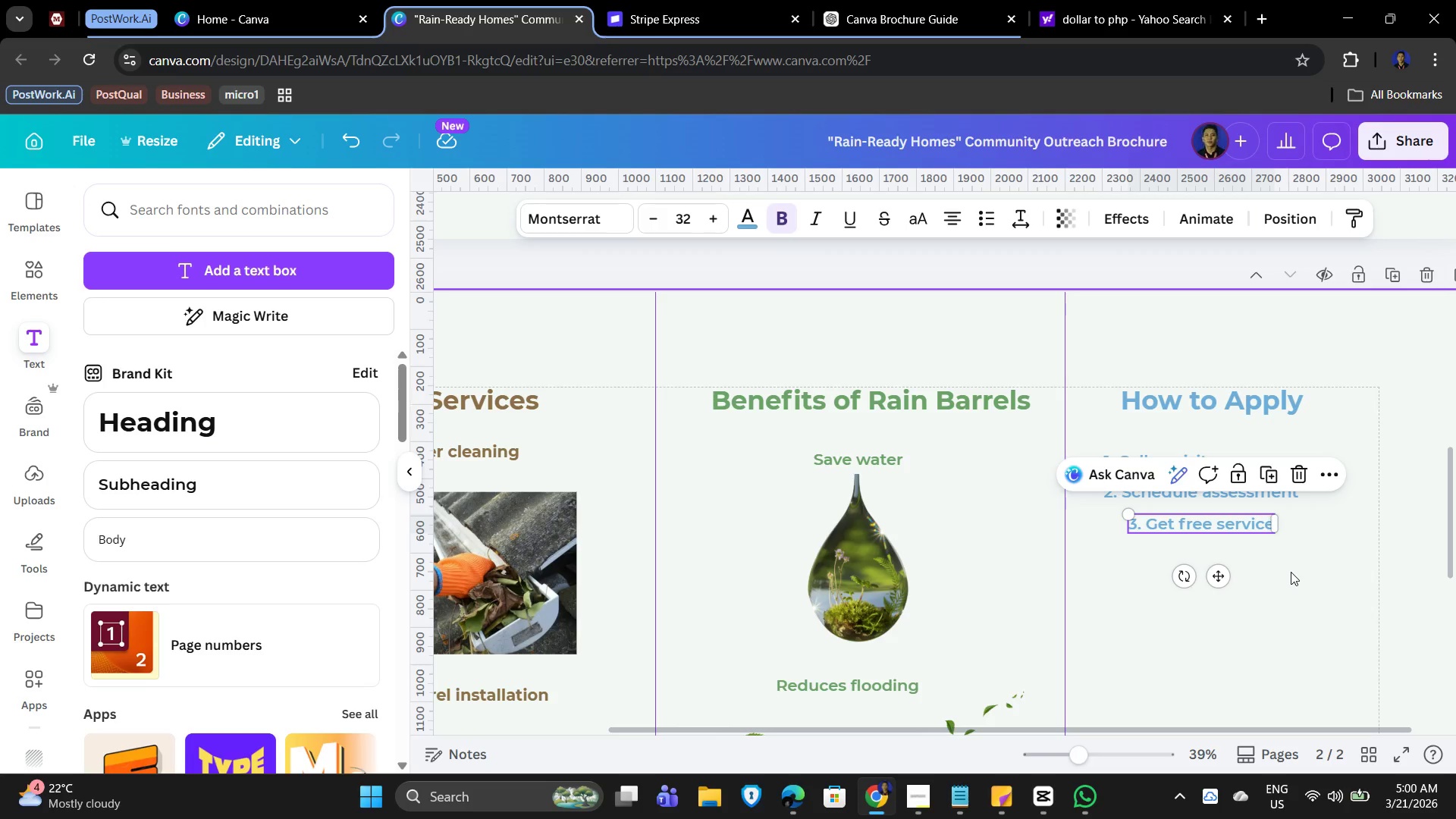 
key(ArrowLeft)
 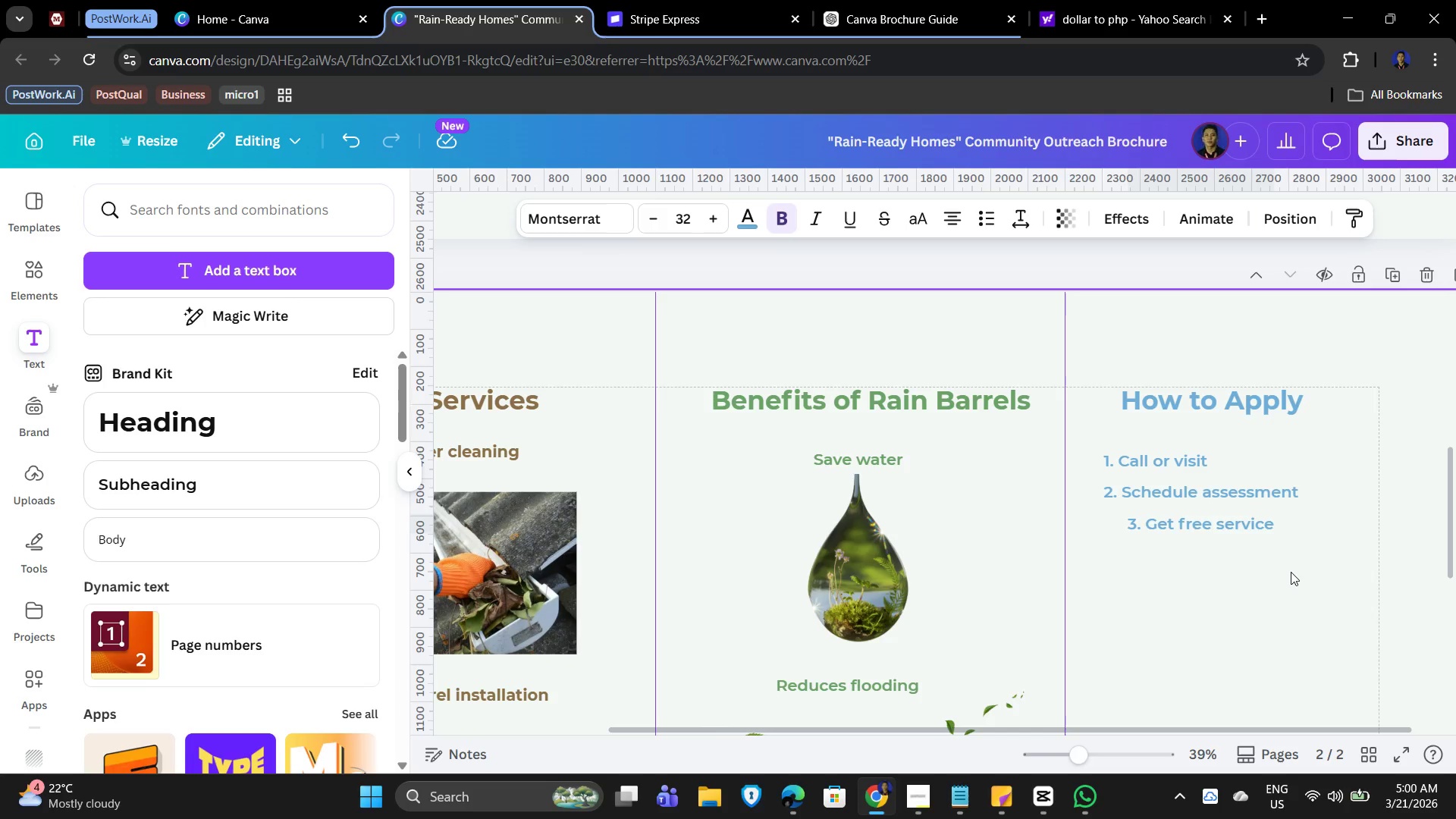 
key(ArrowLeft)
 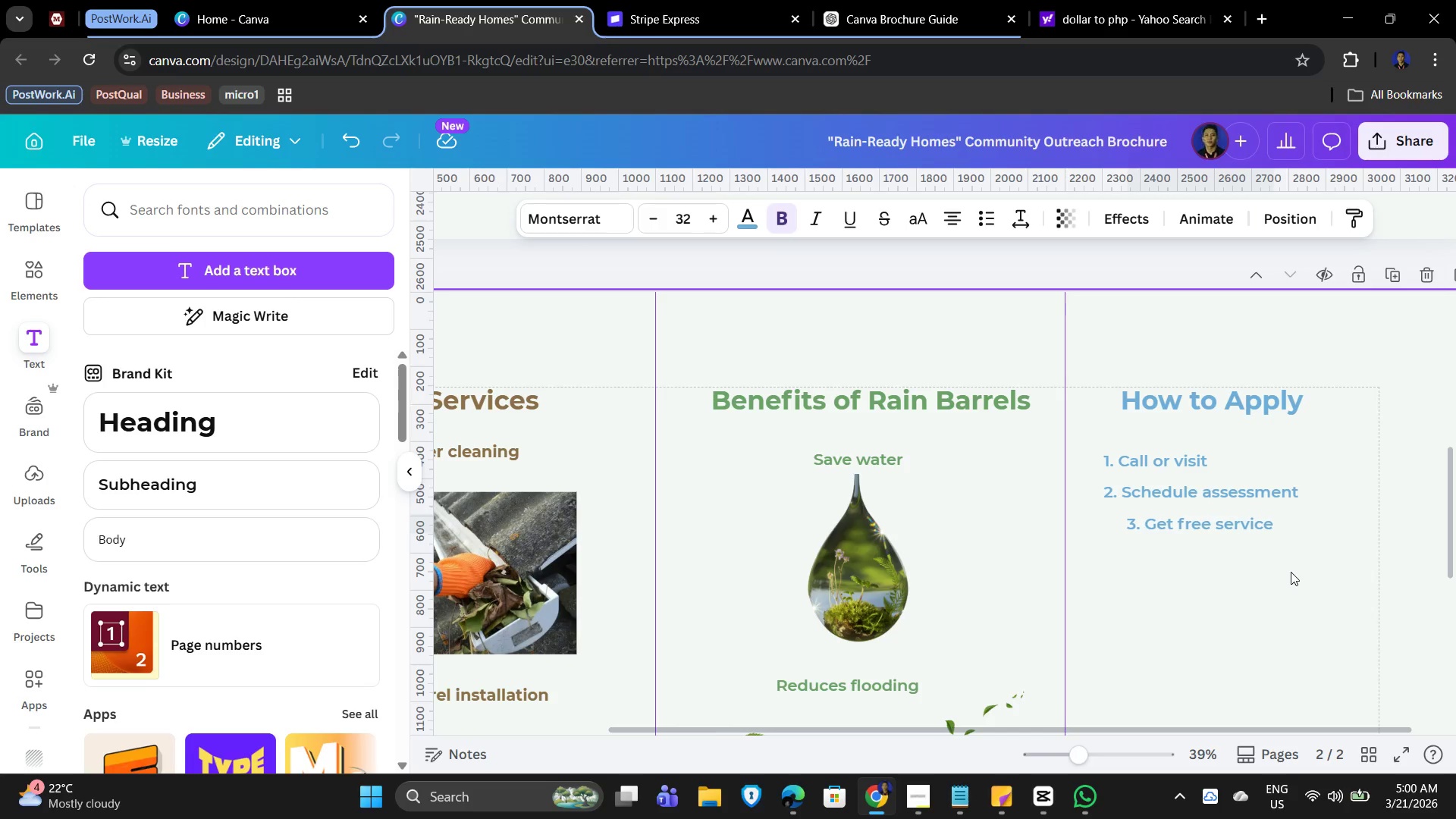 
key(ArrowLeft)
 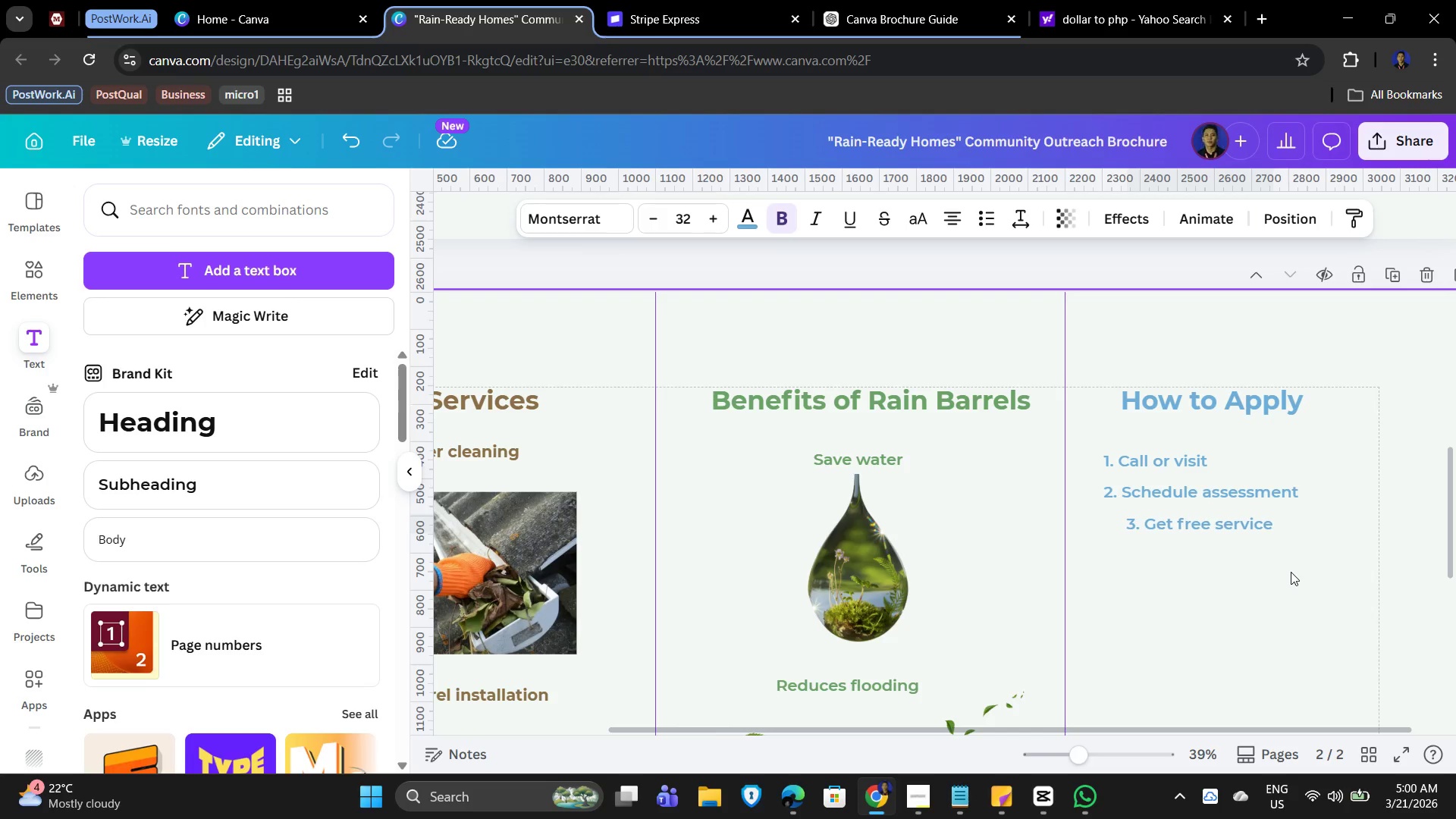 
key(ArrowLeft)
 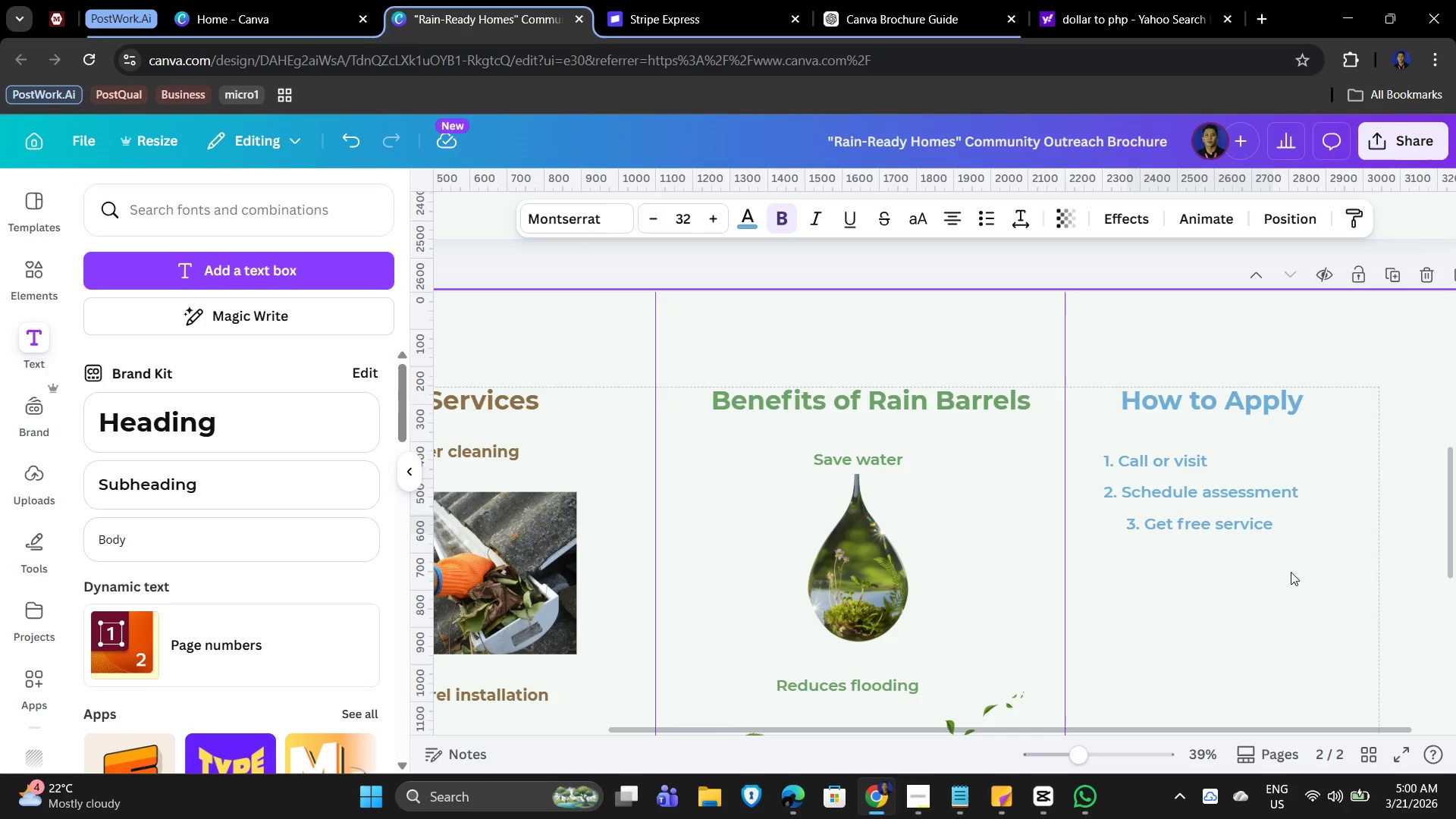 
key(ArrowLeft)
 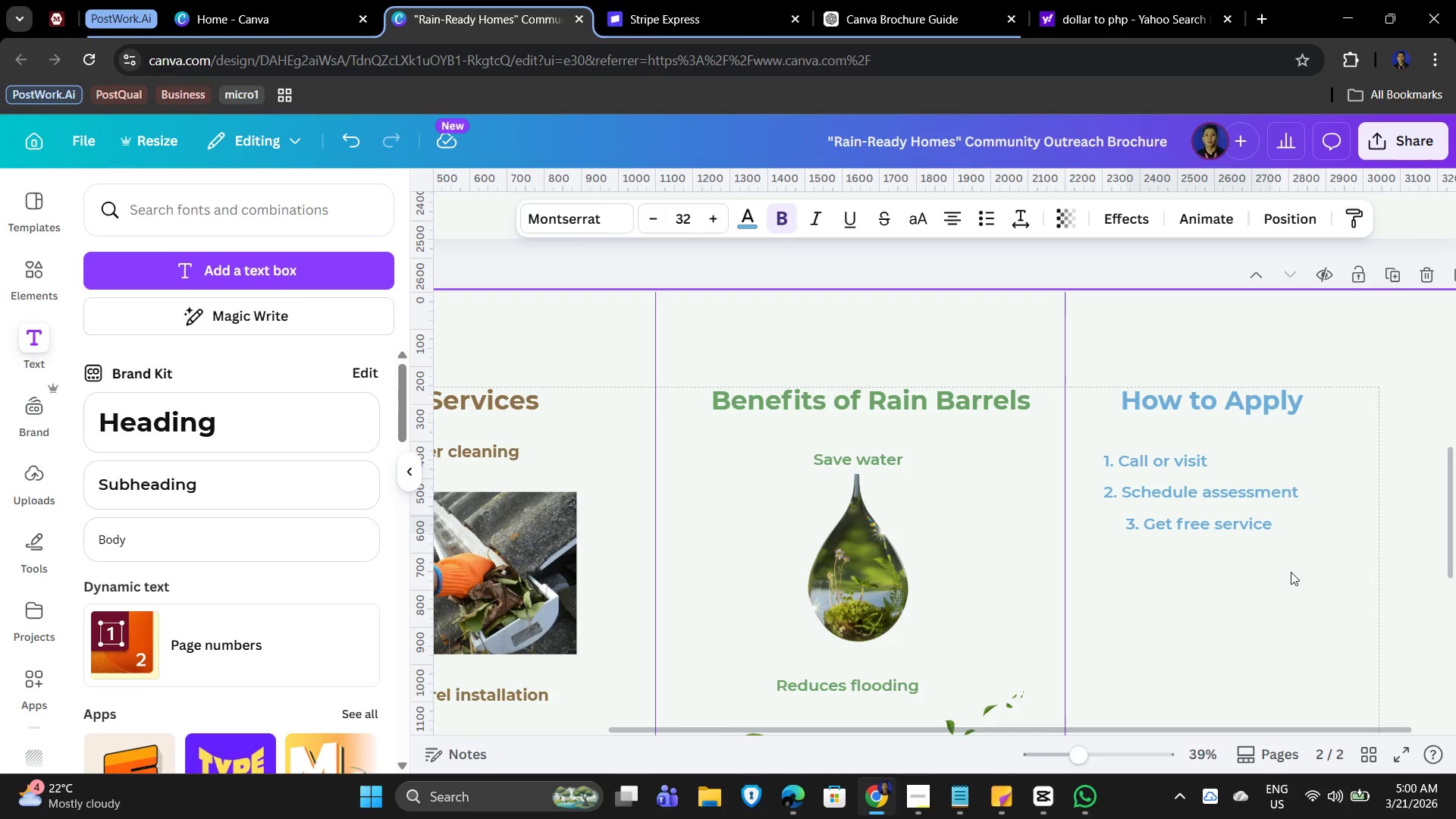 
key(ArrowLeft)
 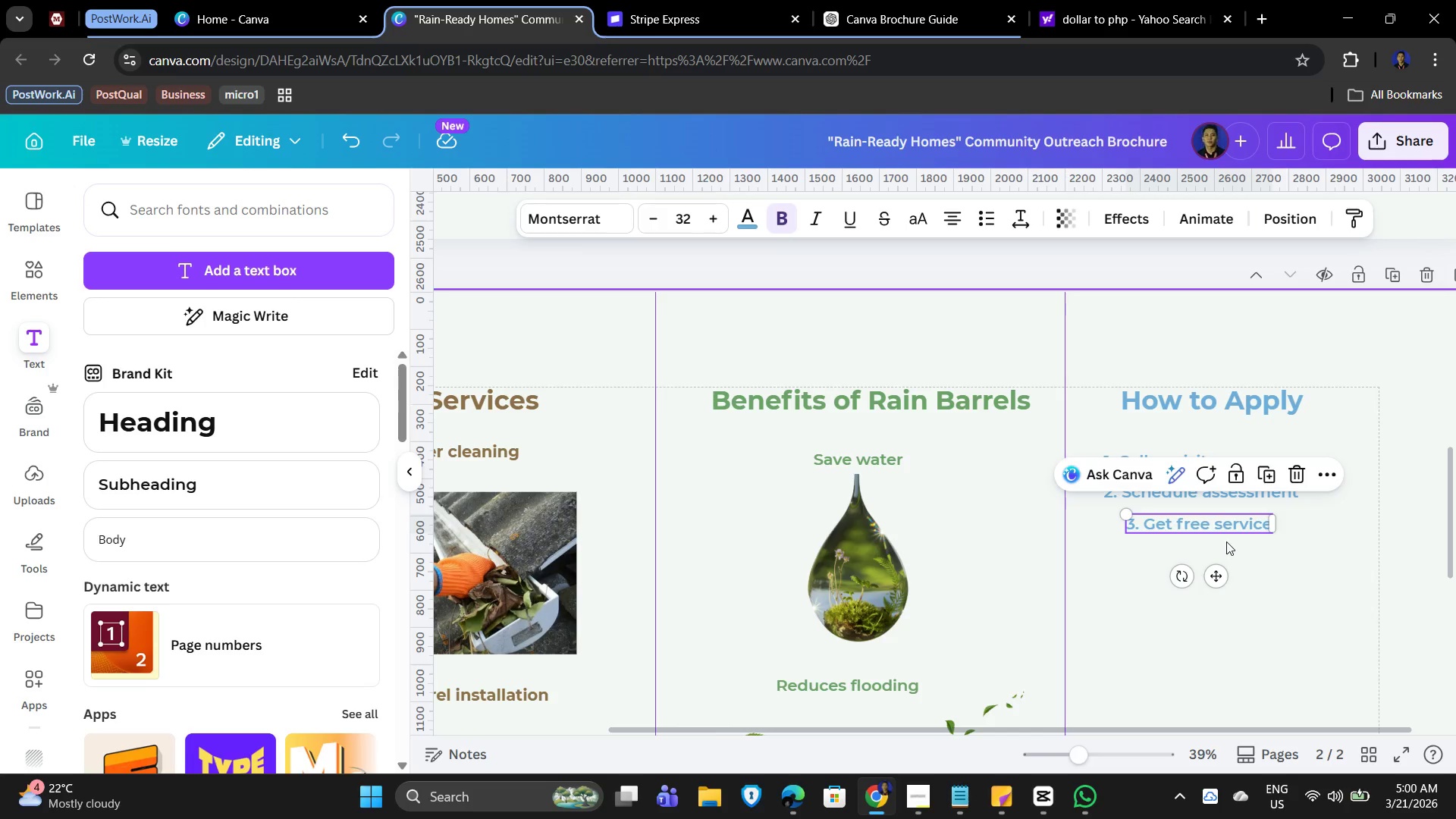 
left_click([1216, 528])
 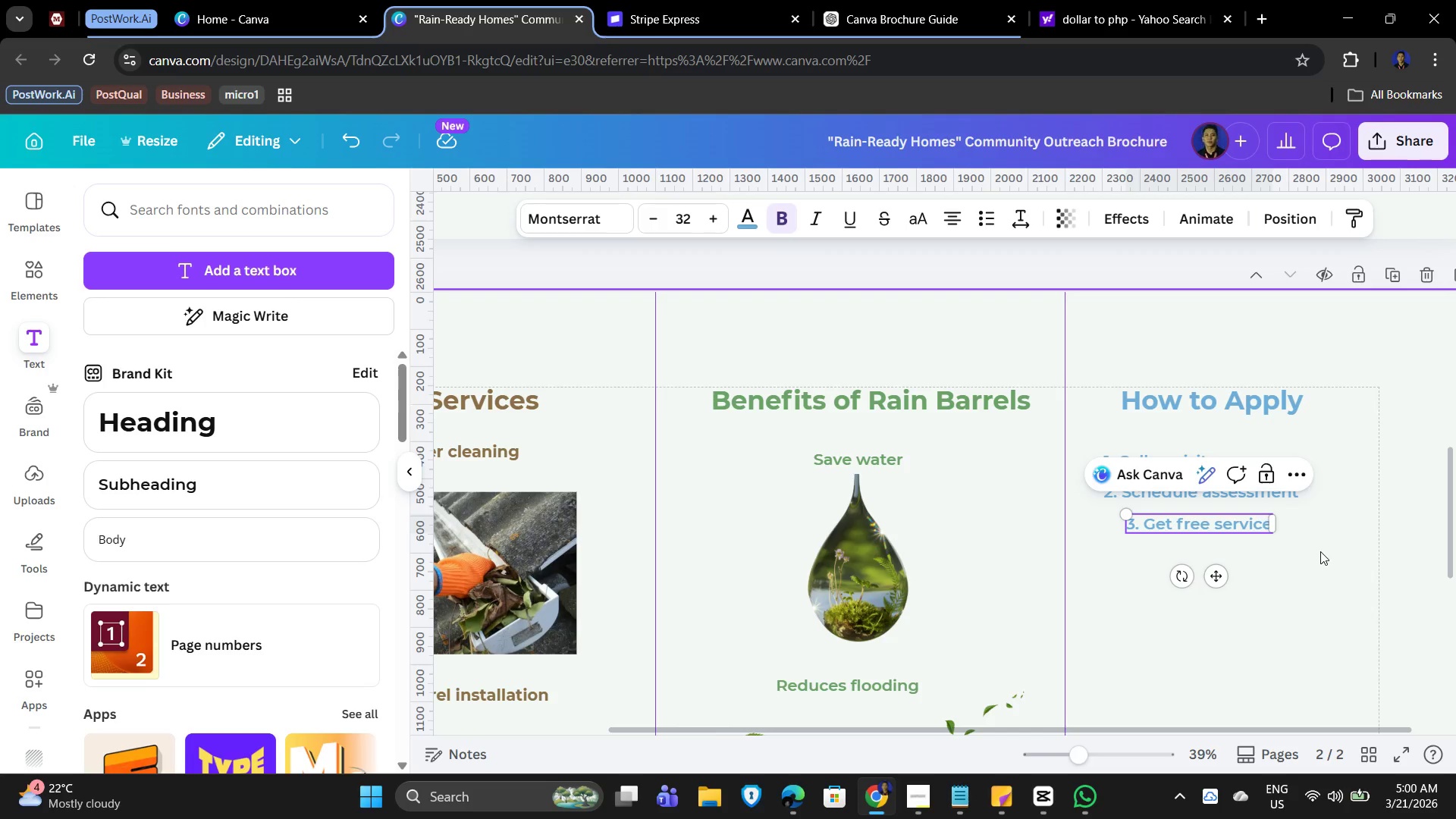 
hold_key(key=ArrowLeft, duration=0.73)
 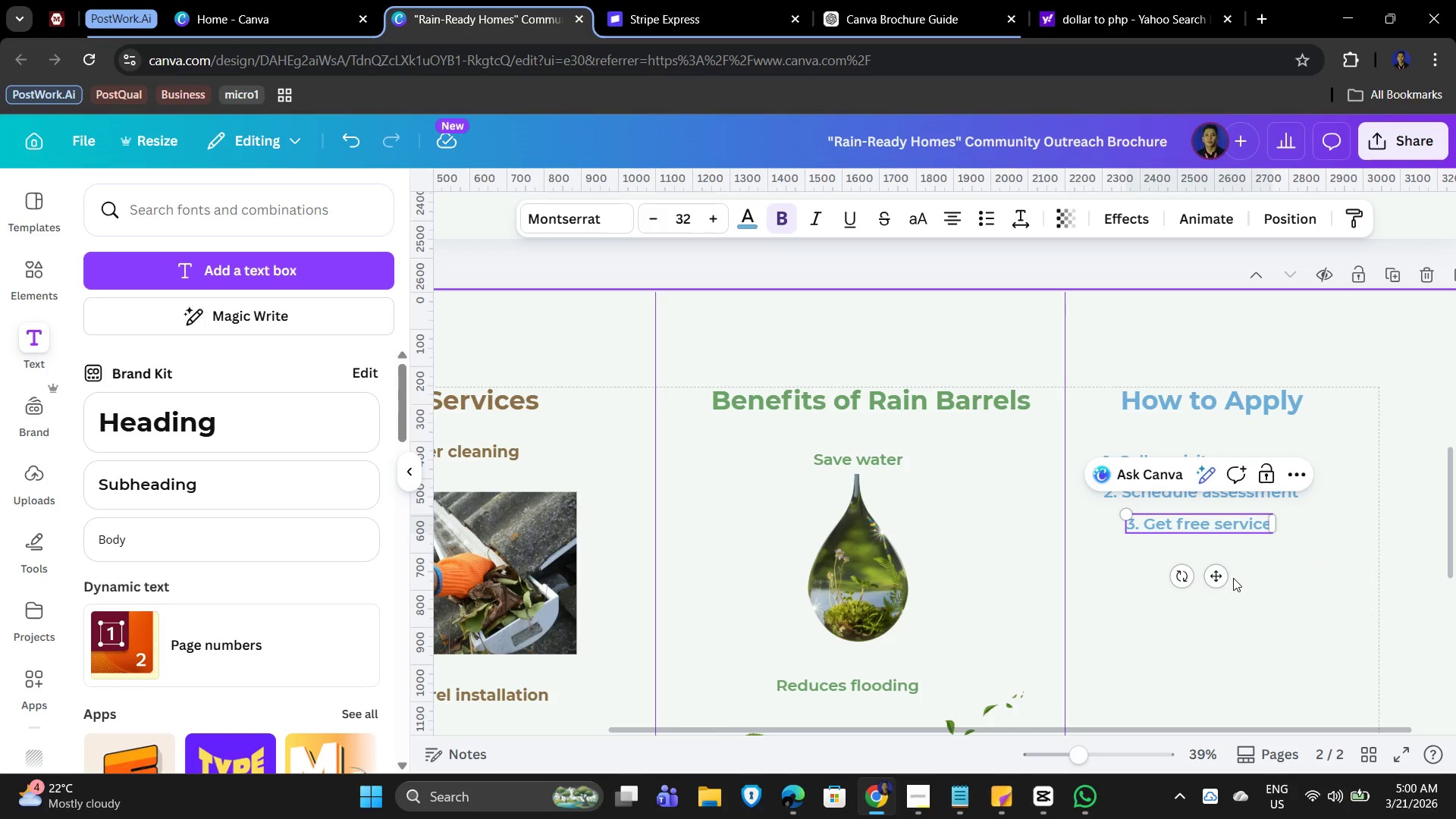 
left_click_drag(start_coordinate=[1214, 578], to_coordinate=[1196, 576])
 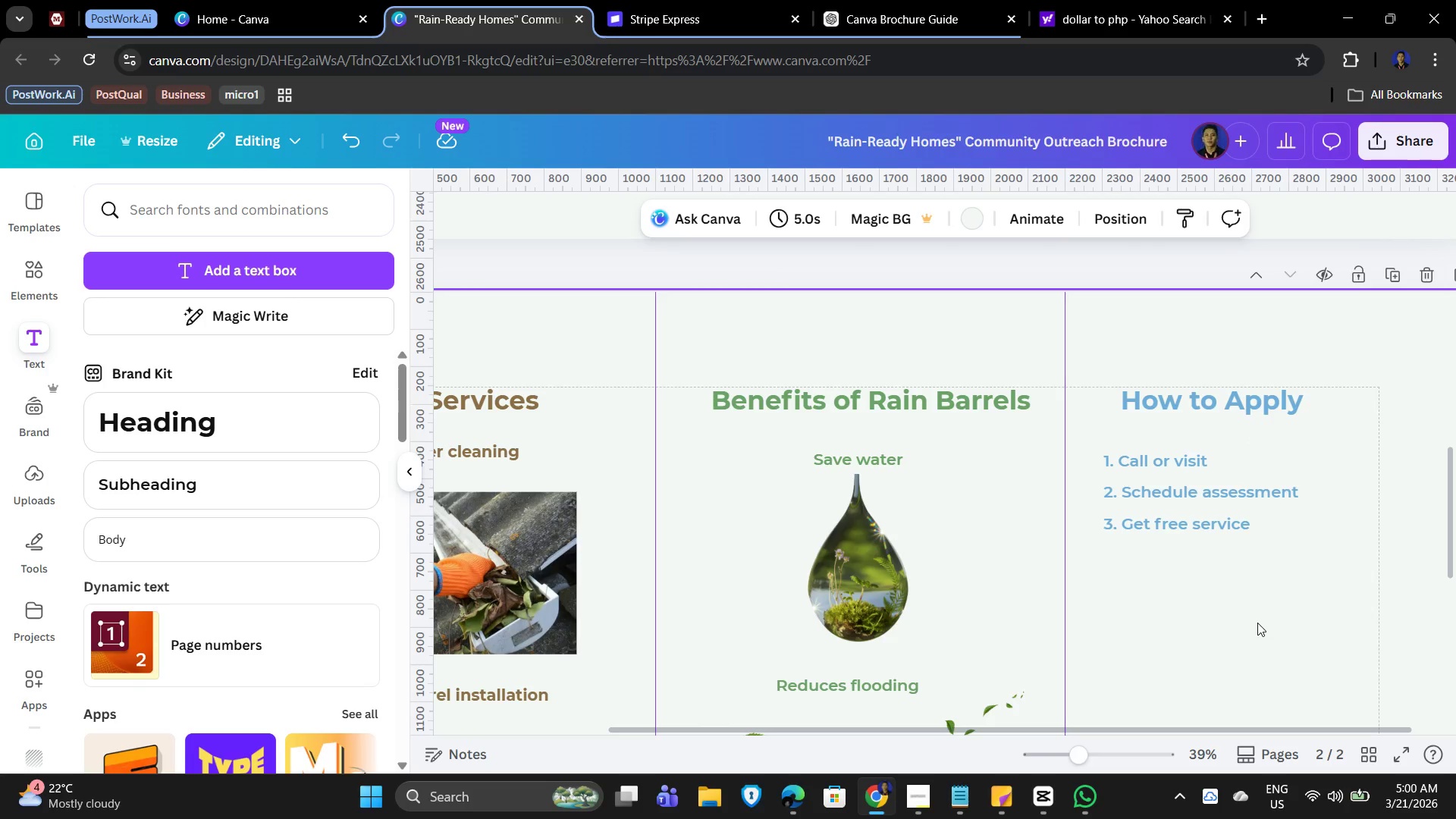 
wait(8.16)
 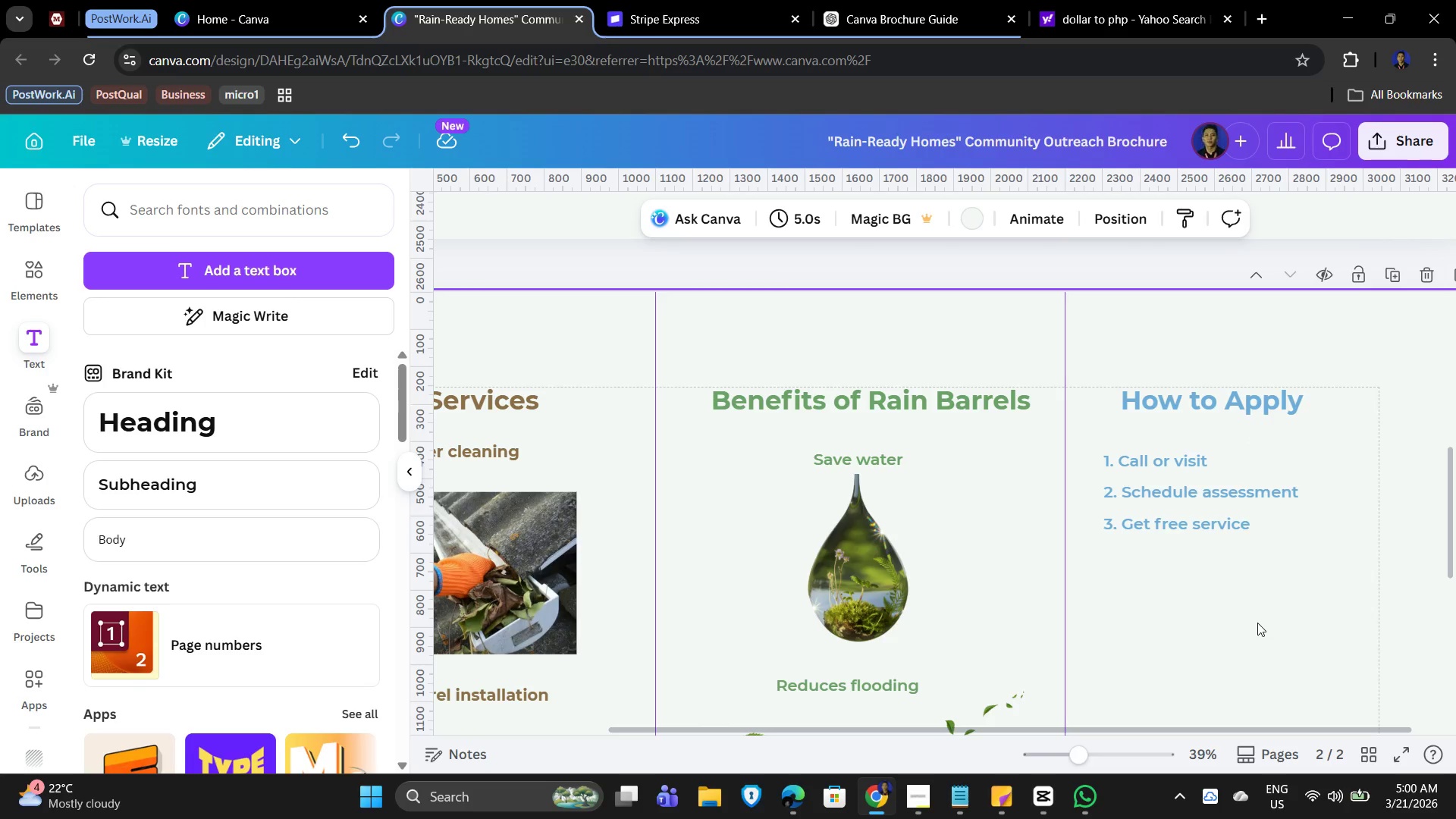 
type(qr)
 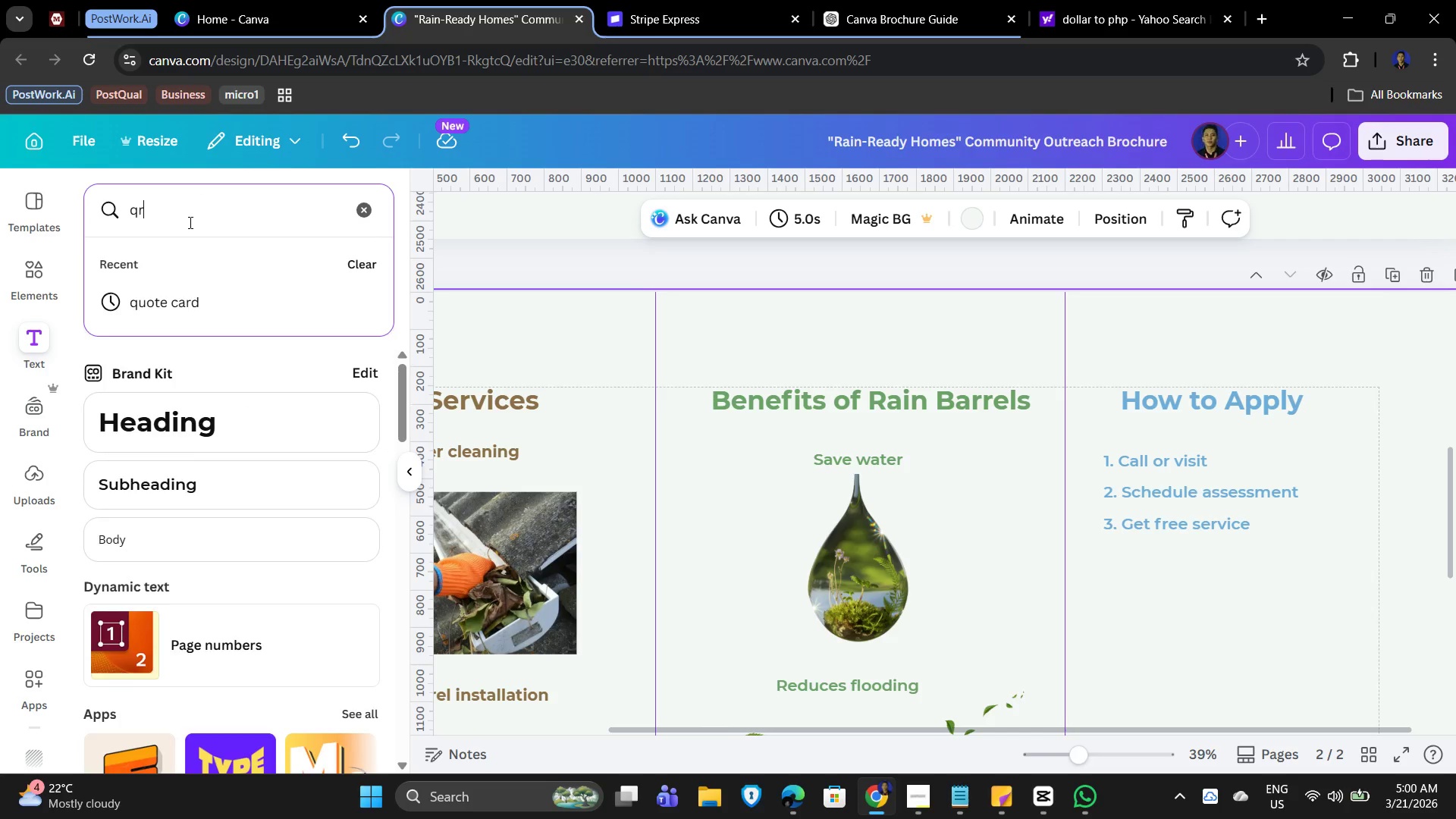 
key(Enter)
 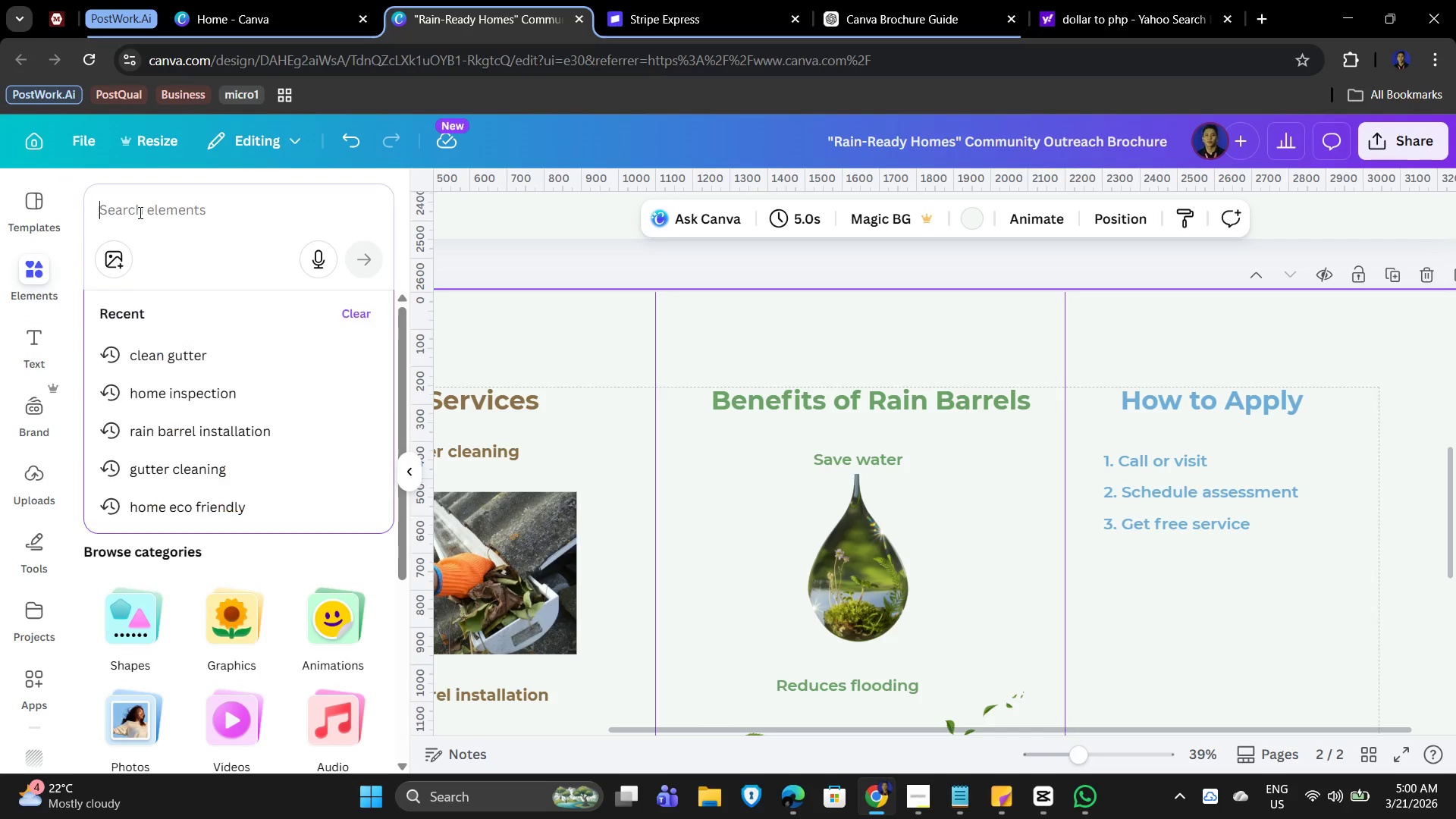 
type(qr)
 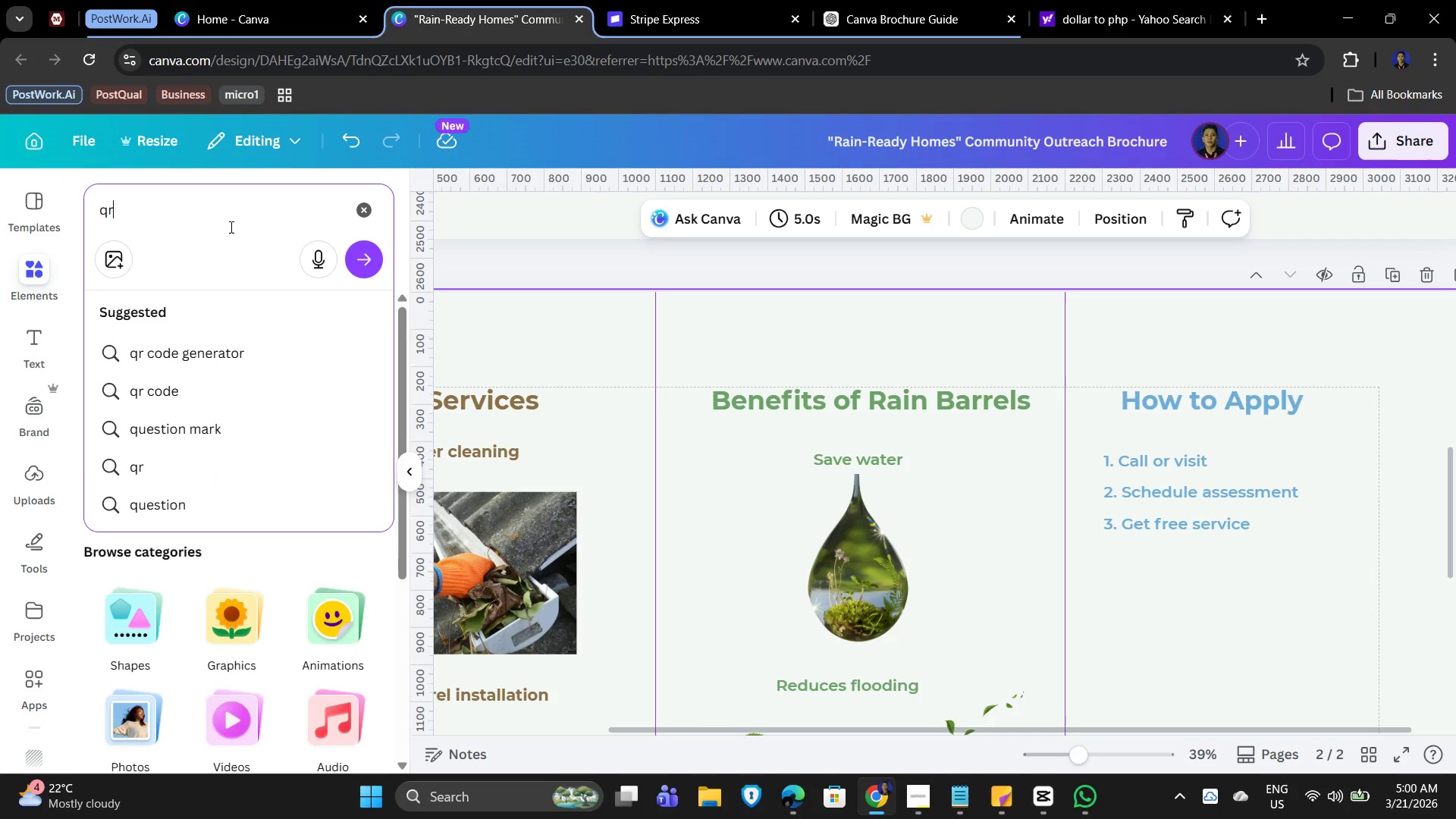 
key(Enter)
 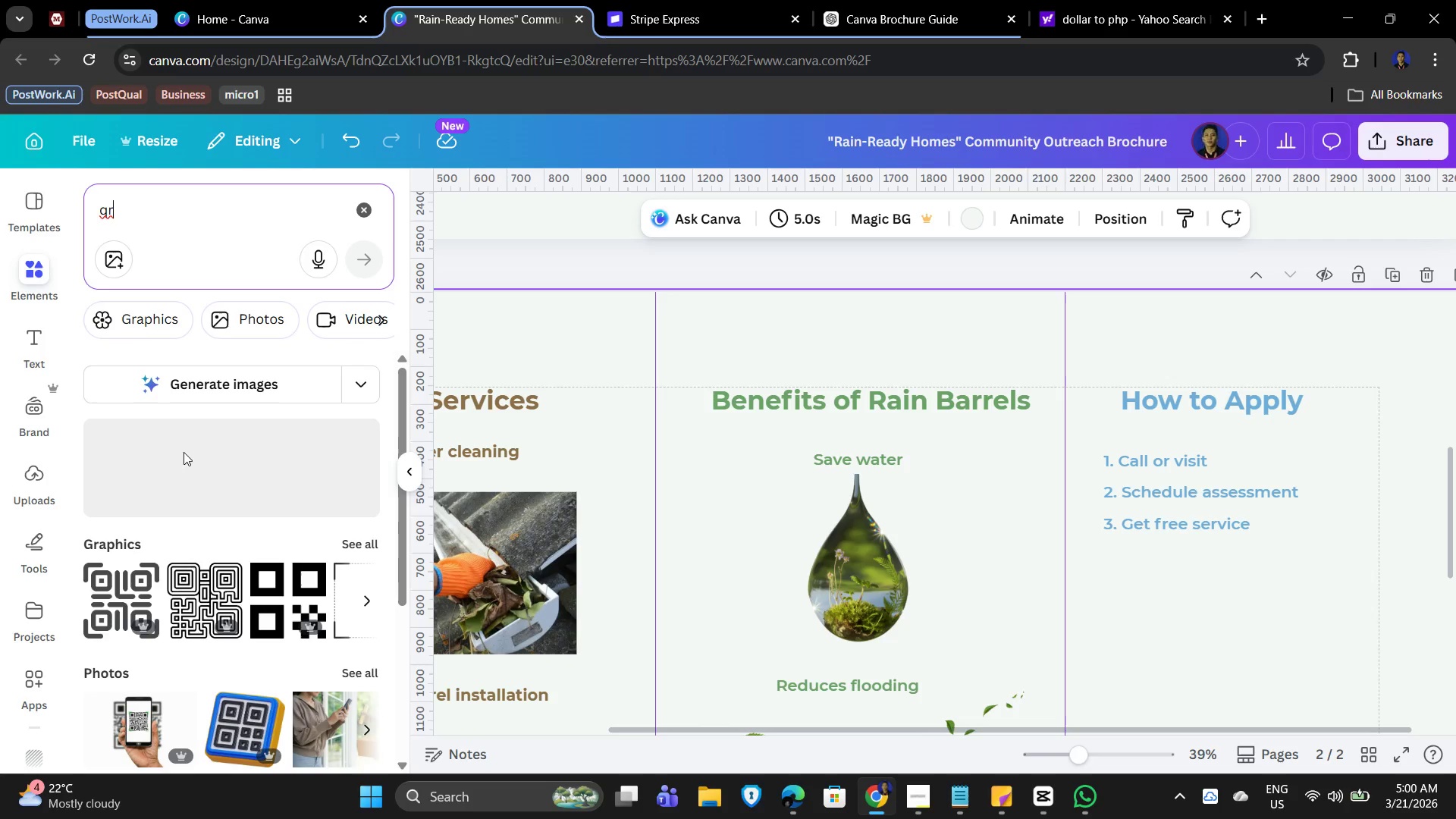 
scroll: coordinate [193, 569], scroll_direction: down, amount: 9.0
 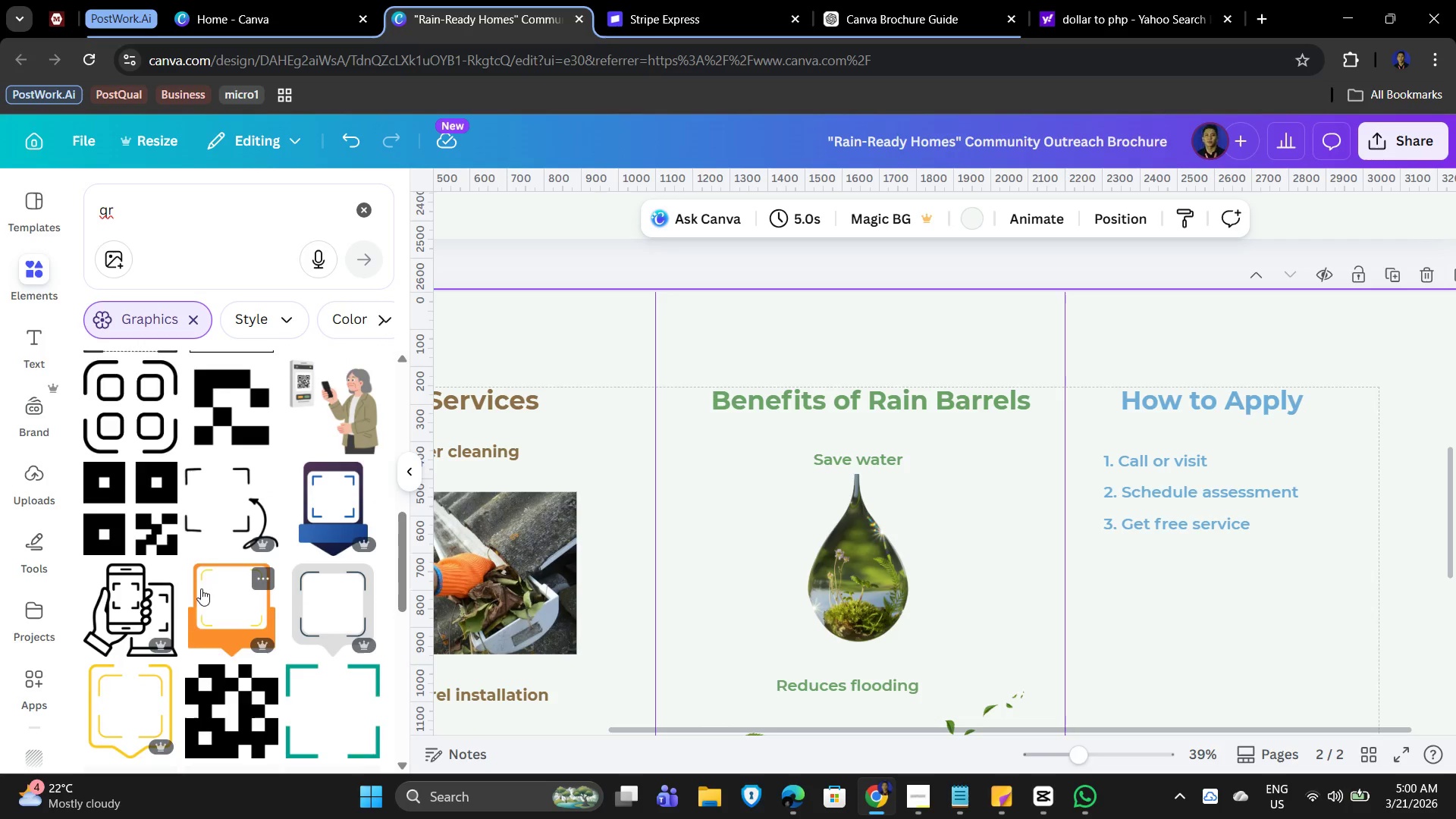 
scroll: coordinate [215, 587], scroll_direction: up, amount: 4.0
 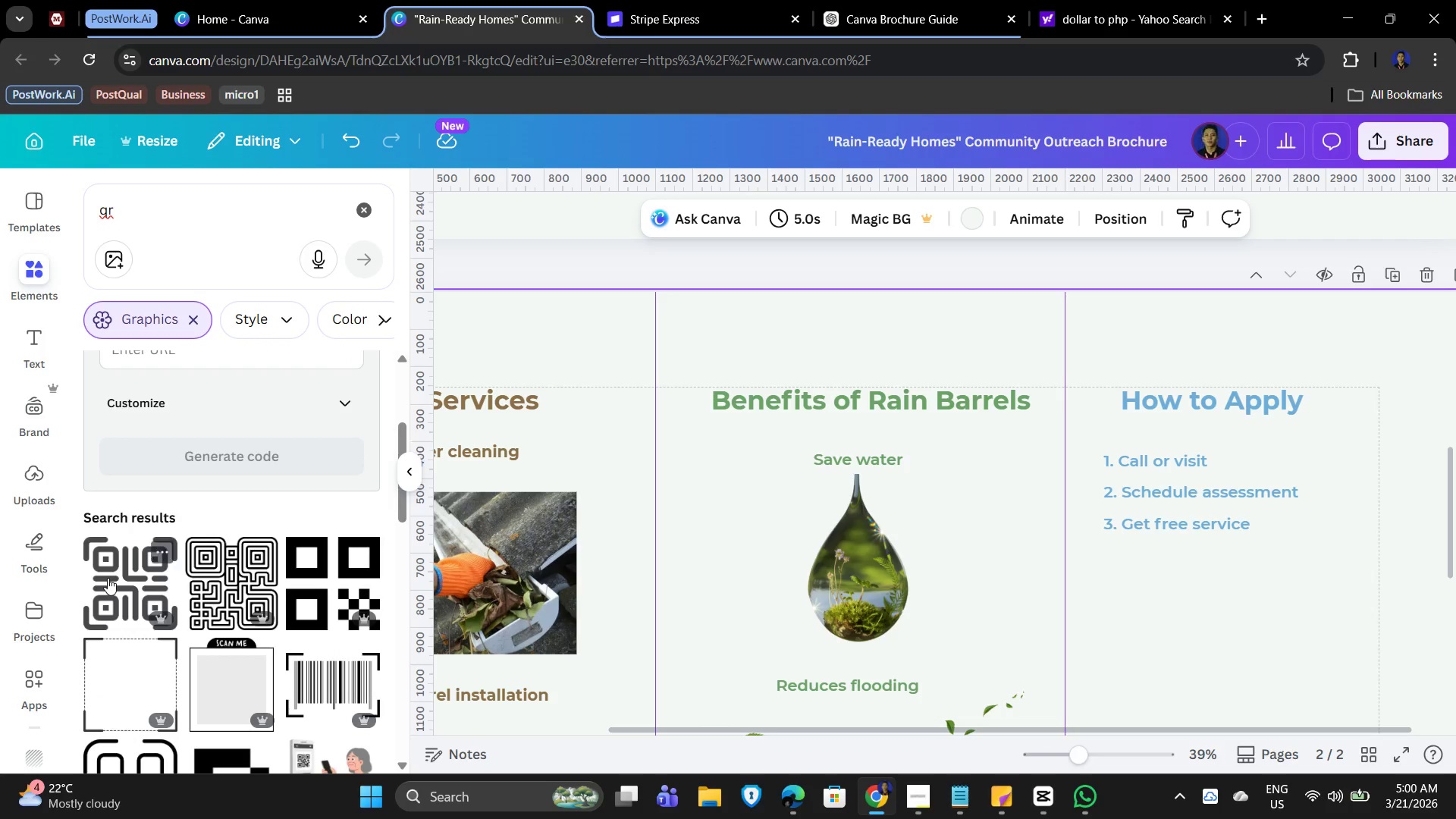 
left_click([108, 578])
 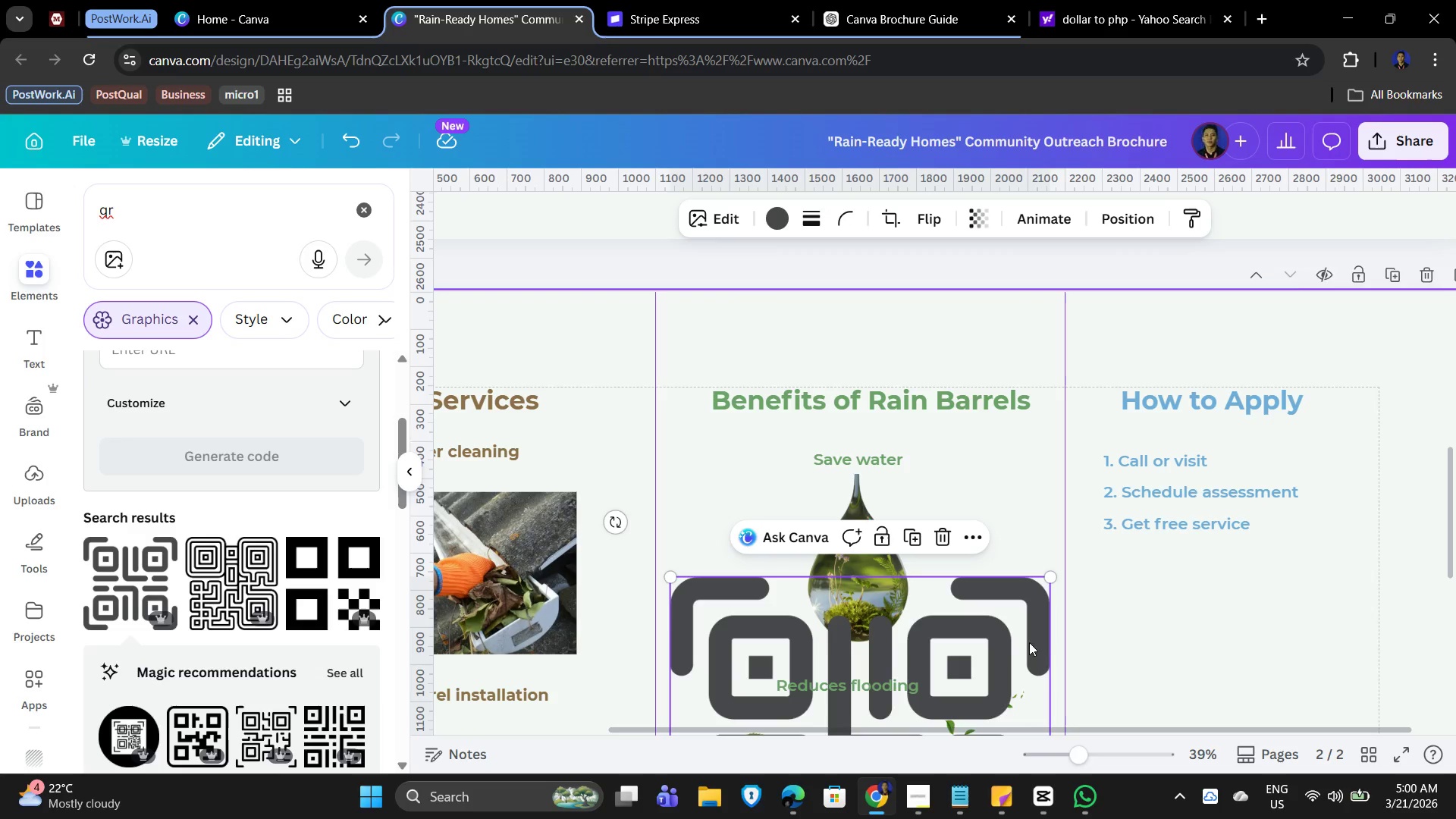 
left_click_drag(start_coordinate=[989, 629], to_coordinate=[1336, 571])
 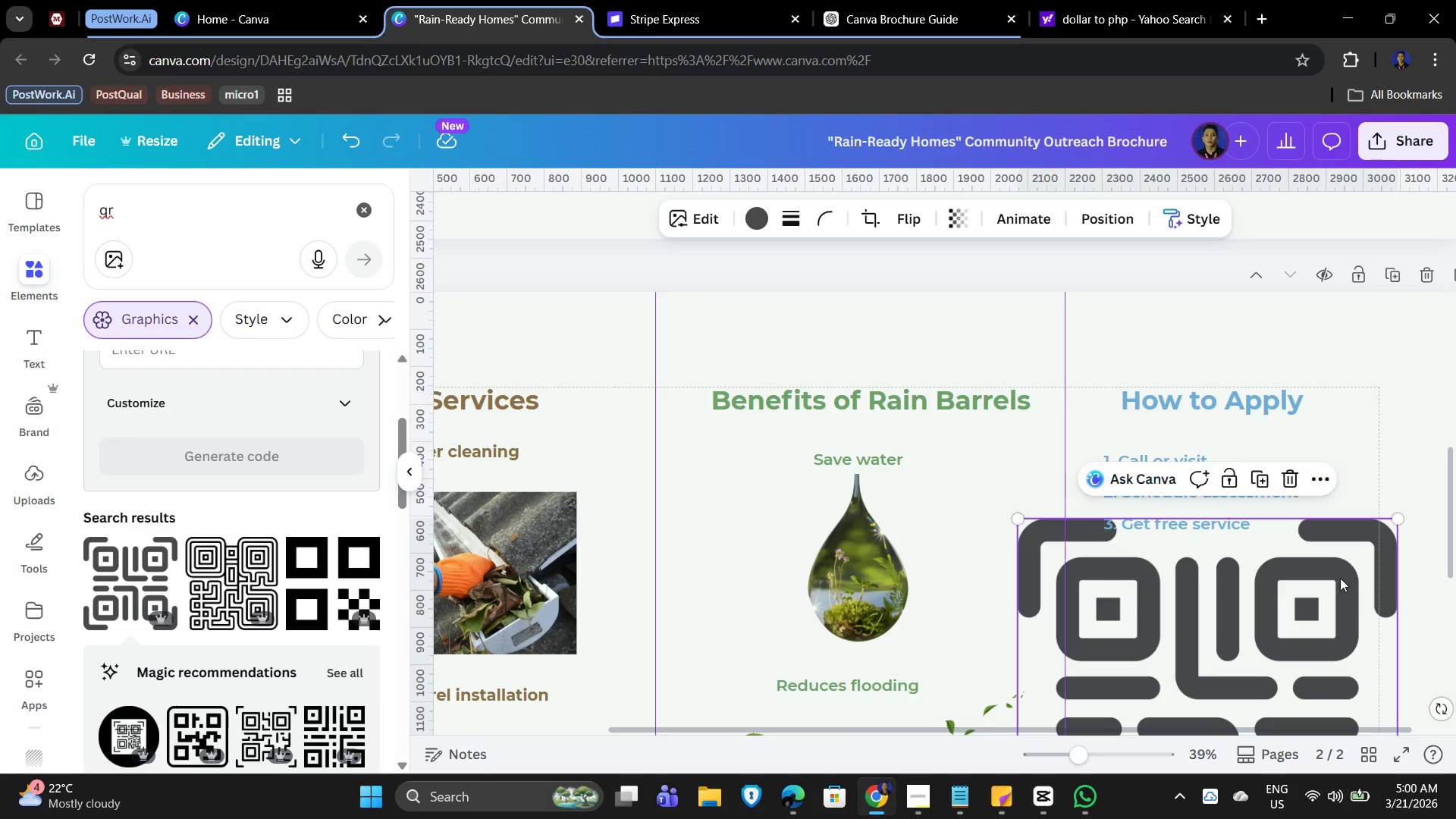 
scroll: coordinate [1363, 571], scroll_direction: down, amount: 2.0
 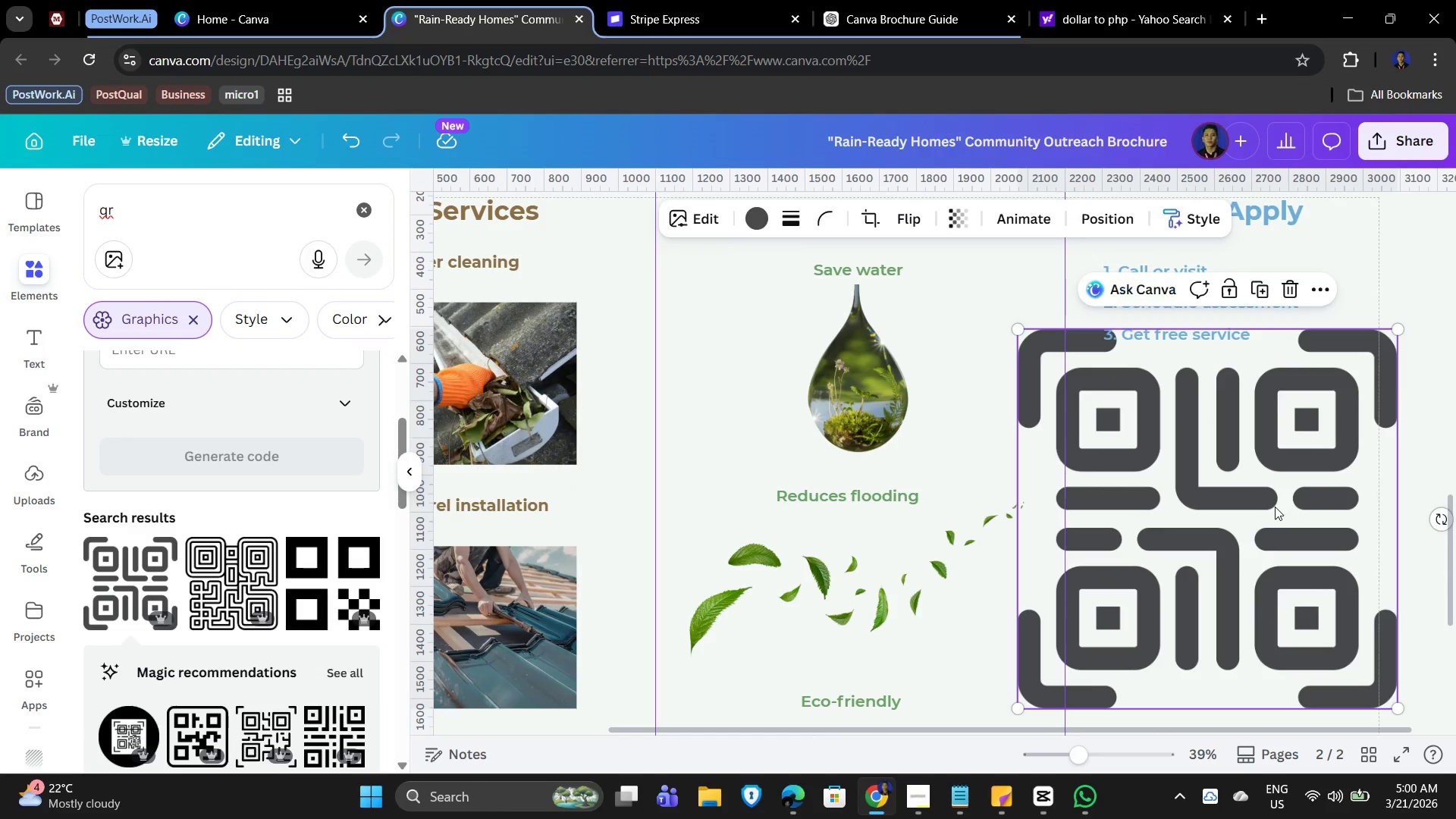 
left_click([1275, 507])
 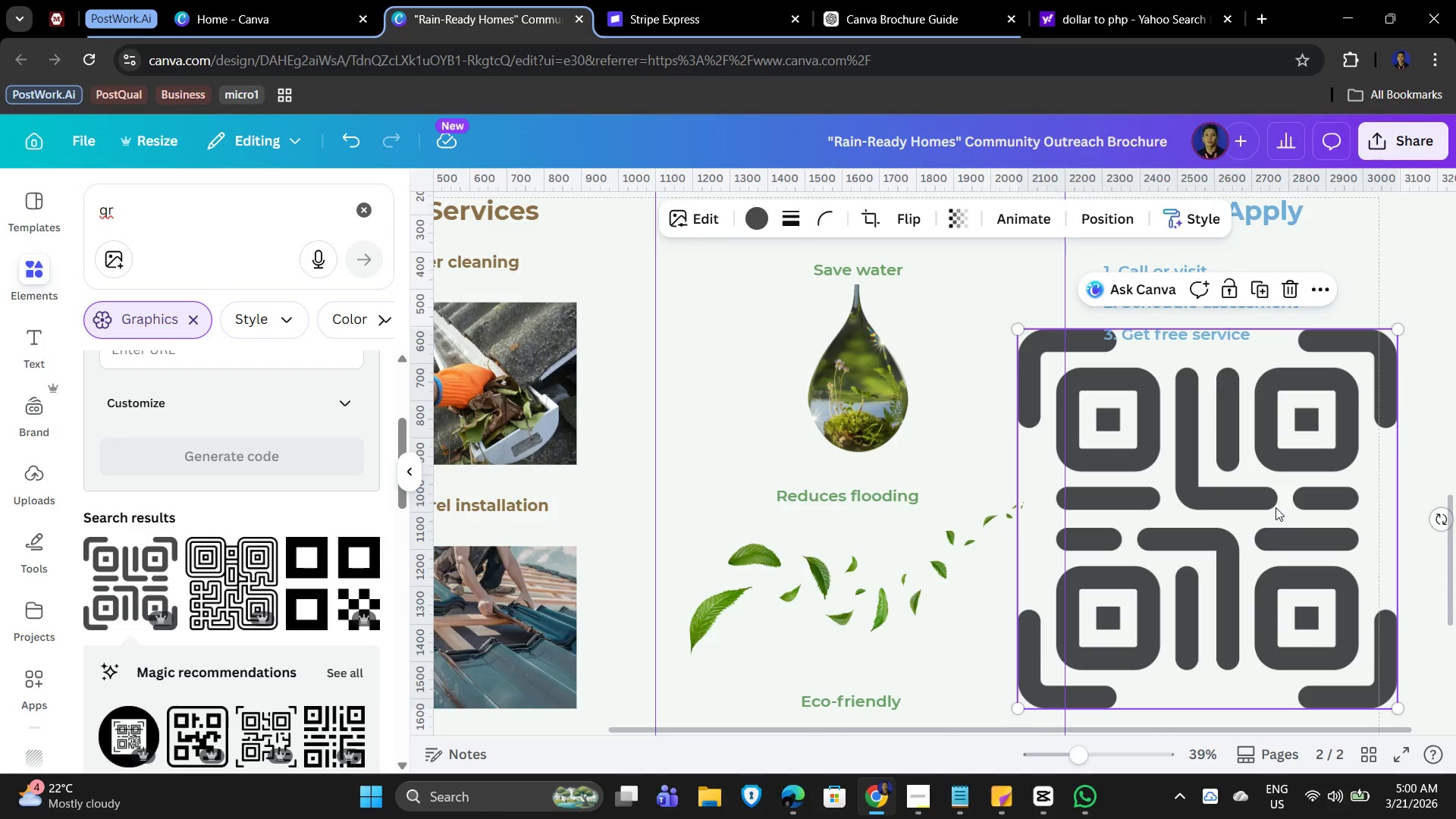 
key(Delete)
 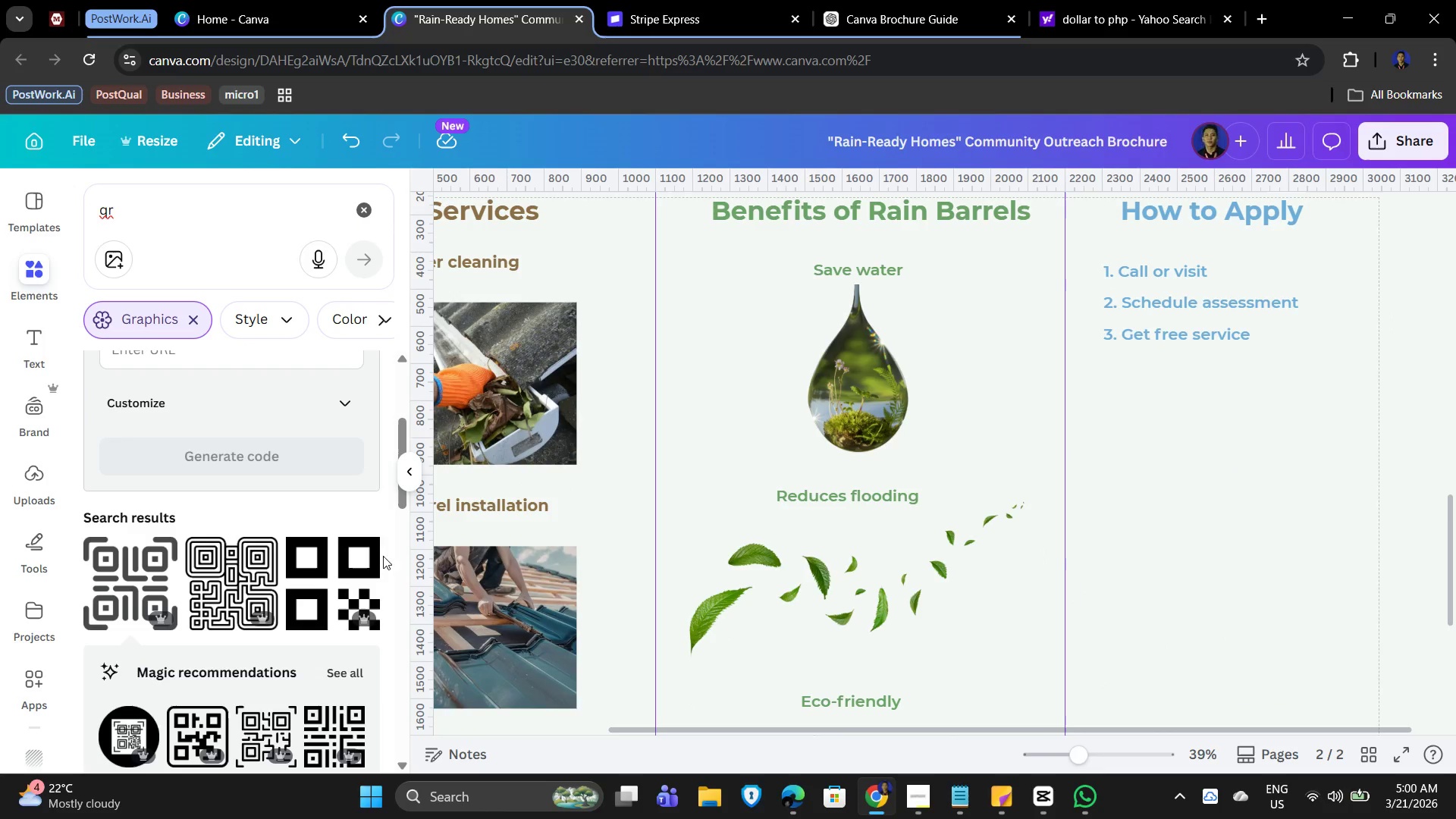 
scroll: coordinate [211, 647], scroll_direction: down, amount: 4.0
 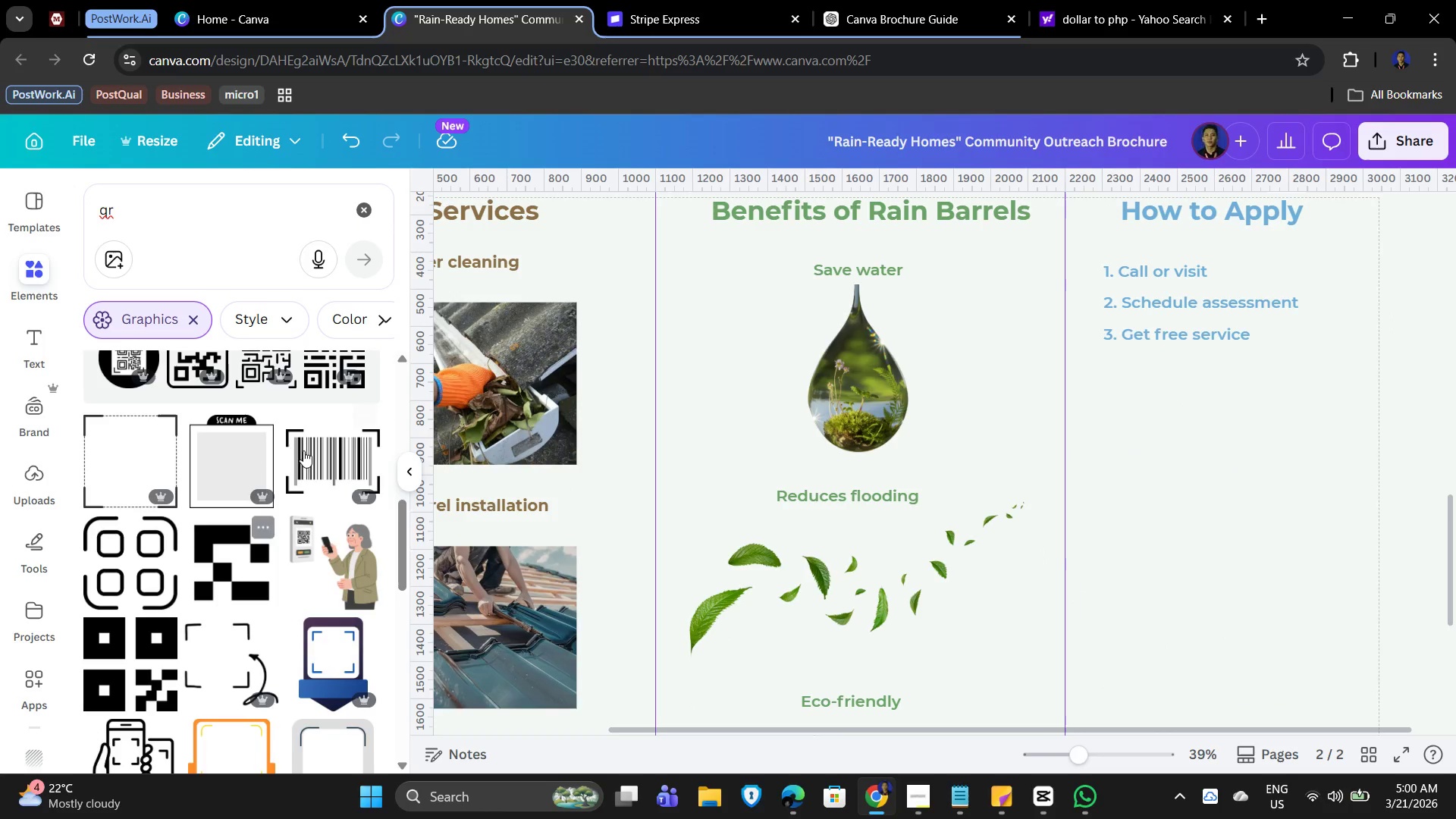 
scroll: coordinate [311, 467], scroll_direction: up, amount: 1.0
 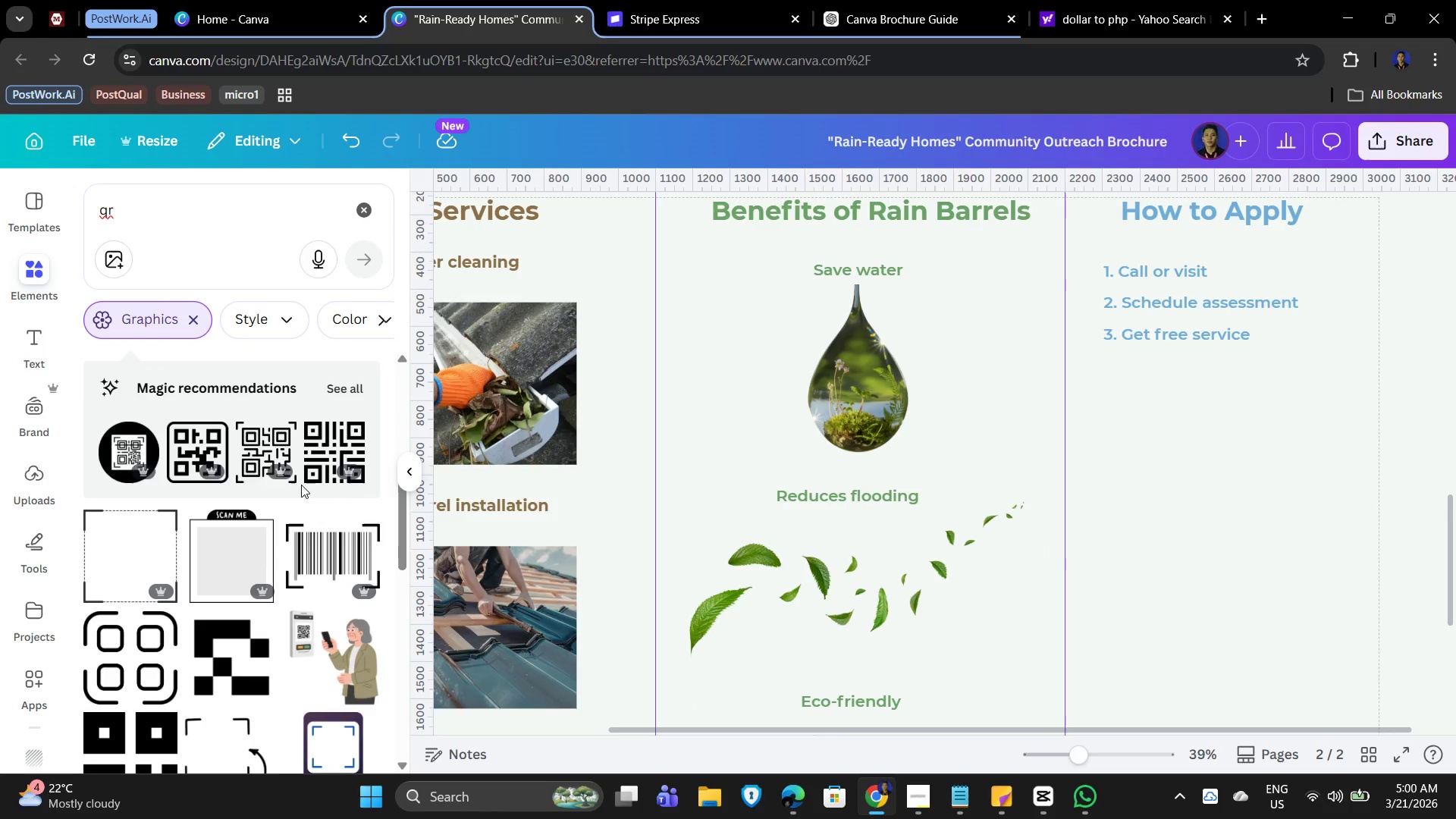 
scroll: coordinate [246, 527], scroll_direction: none, amount: 0.0
 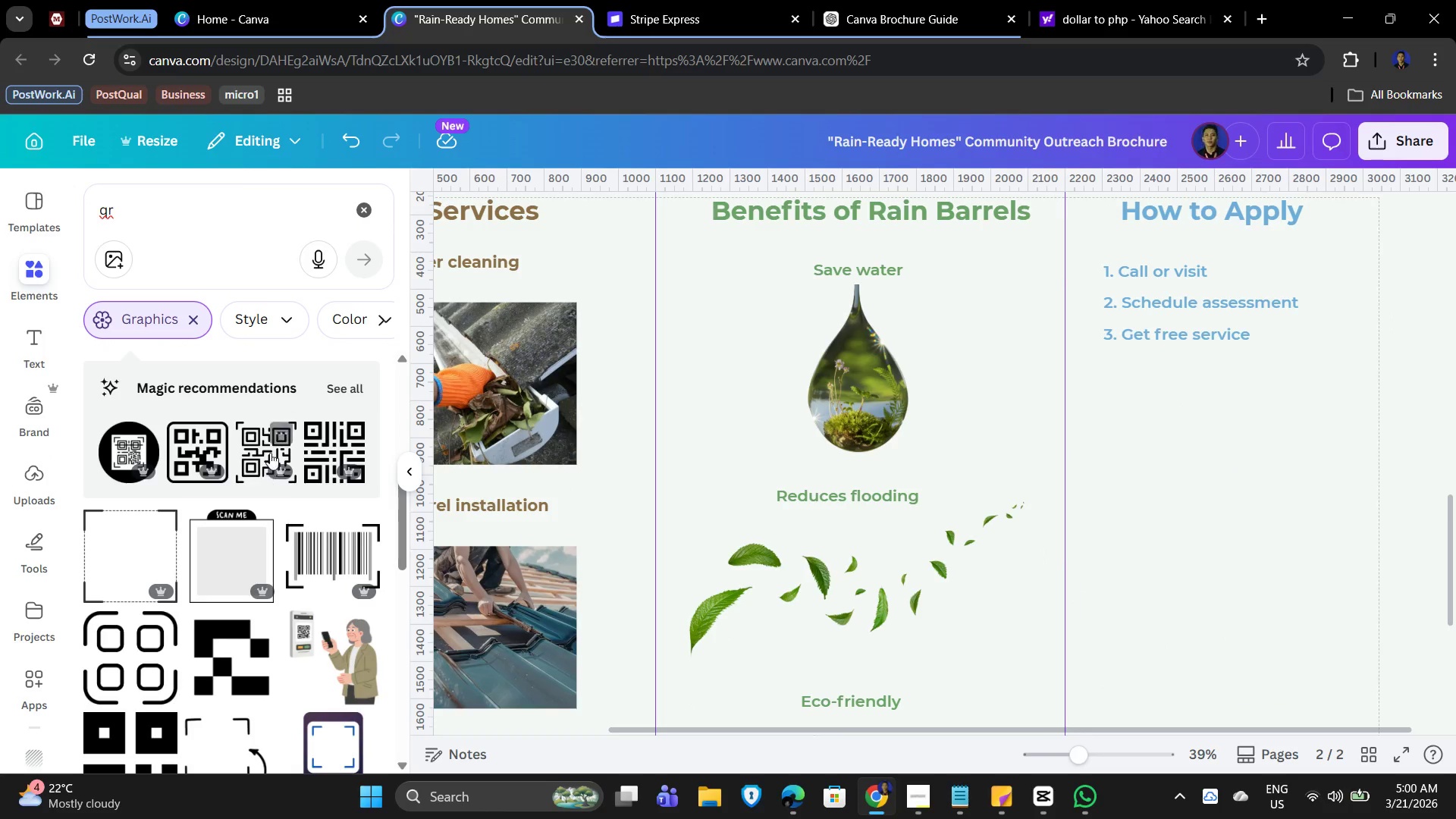 
left_click([270, 453])
 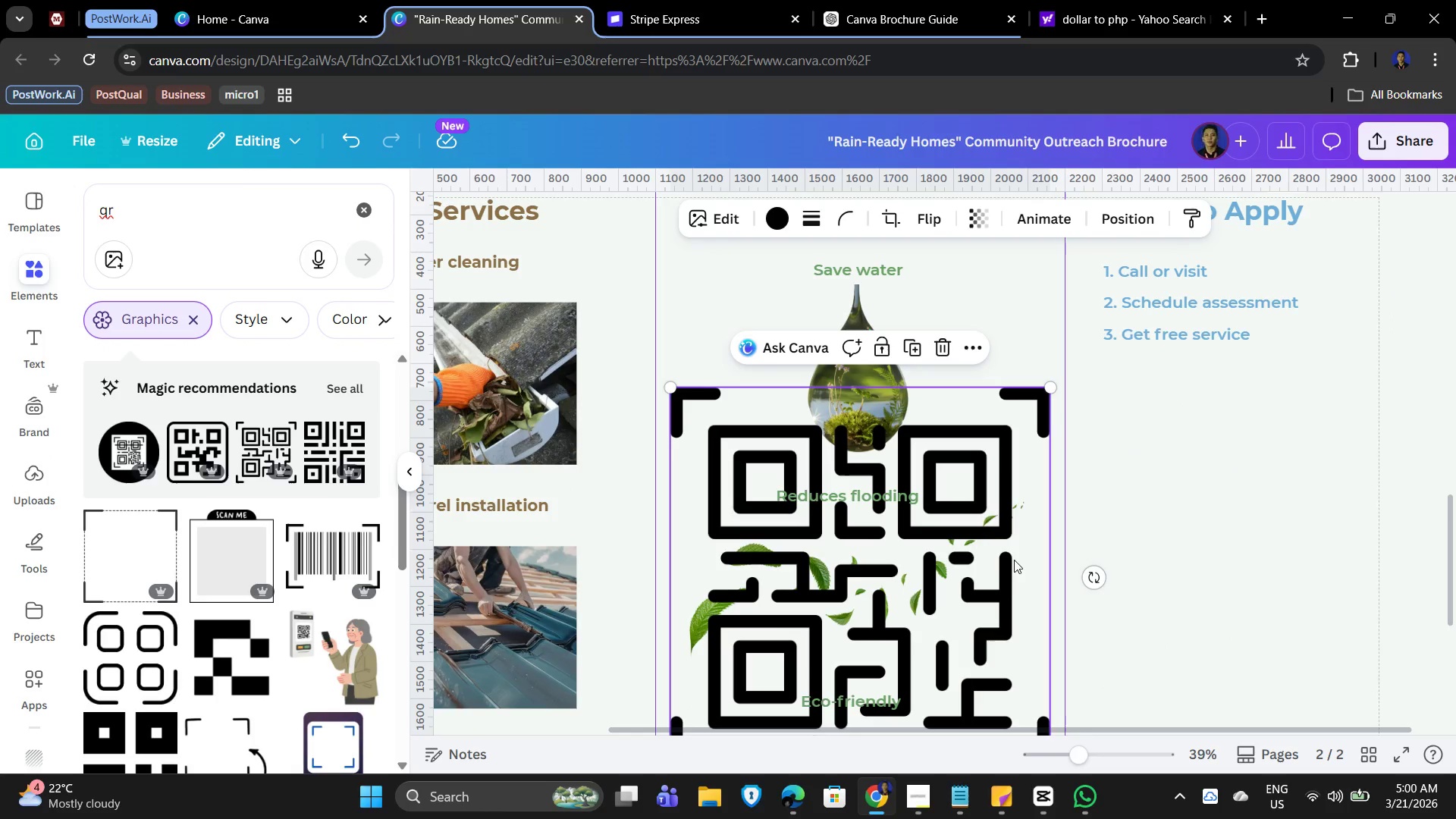 
left_click_drag(start_coordinate=[1007, 598], to_coordinate=[1351, 549])
 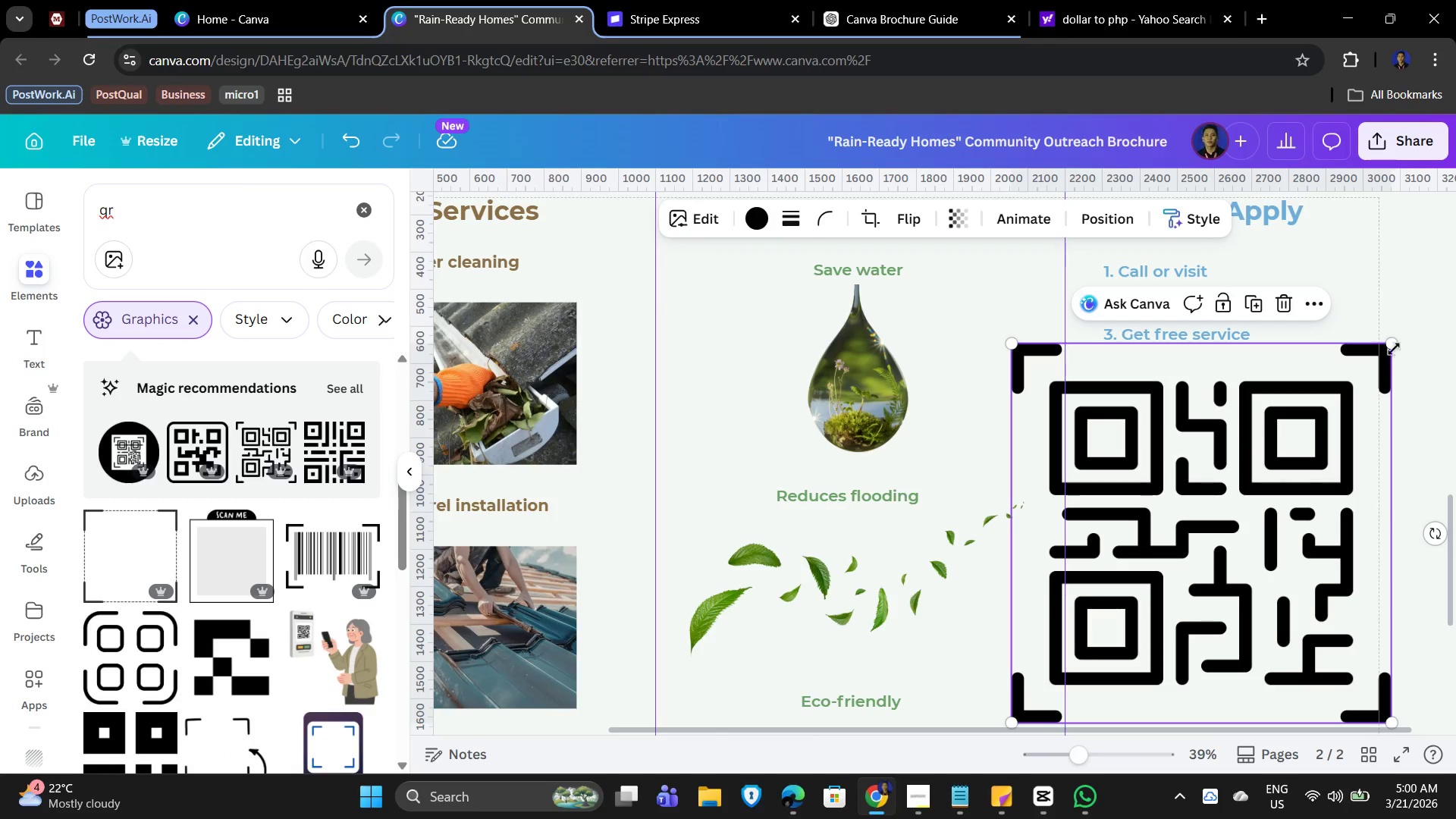 
left_click_drag(start_coordinate=[1392, 344], to_coordinate=[1250, 549])
 